 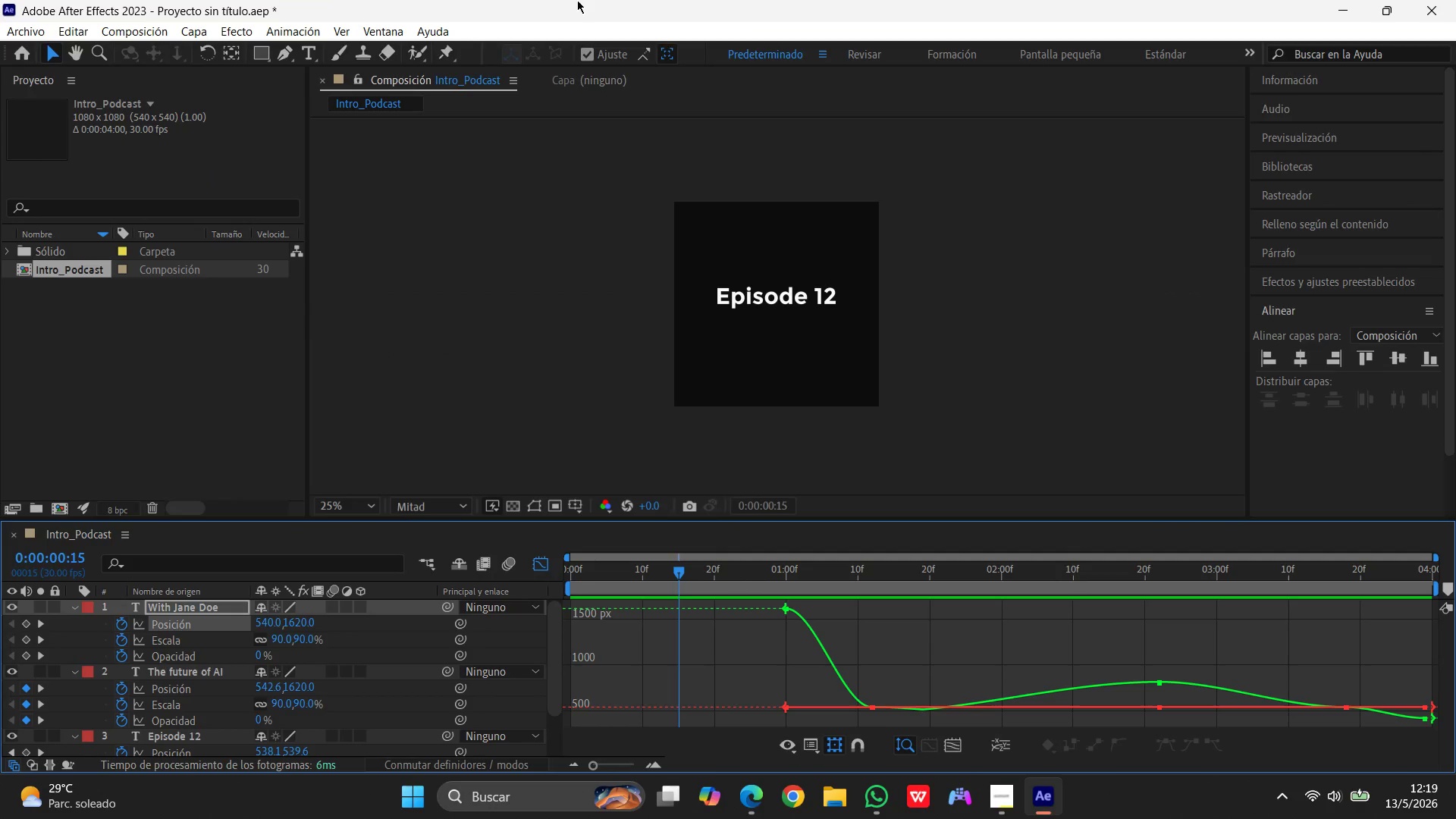 
left_click([24, 33])
 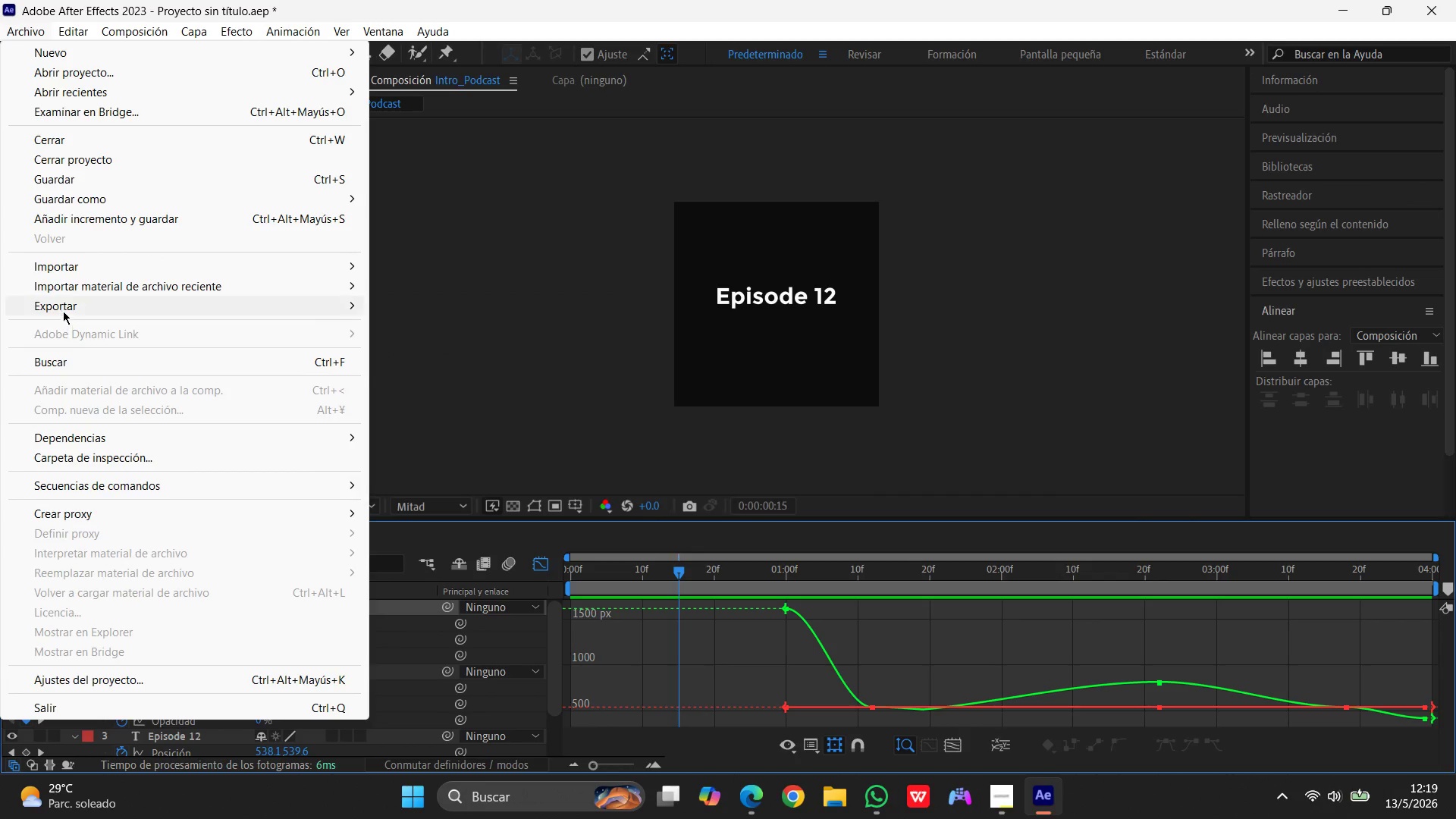 
left_click([66, 300])
 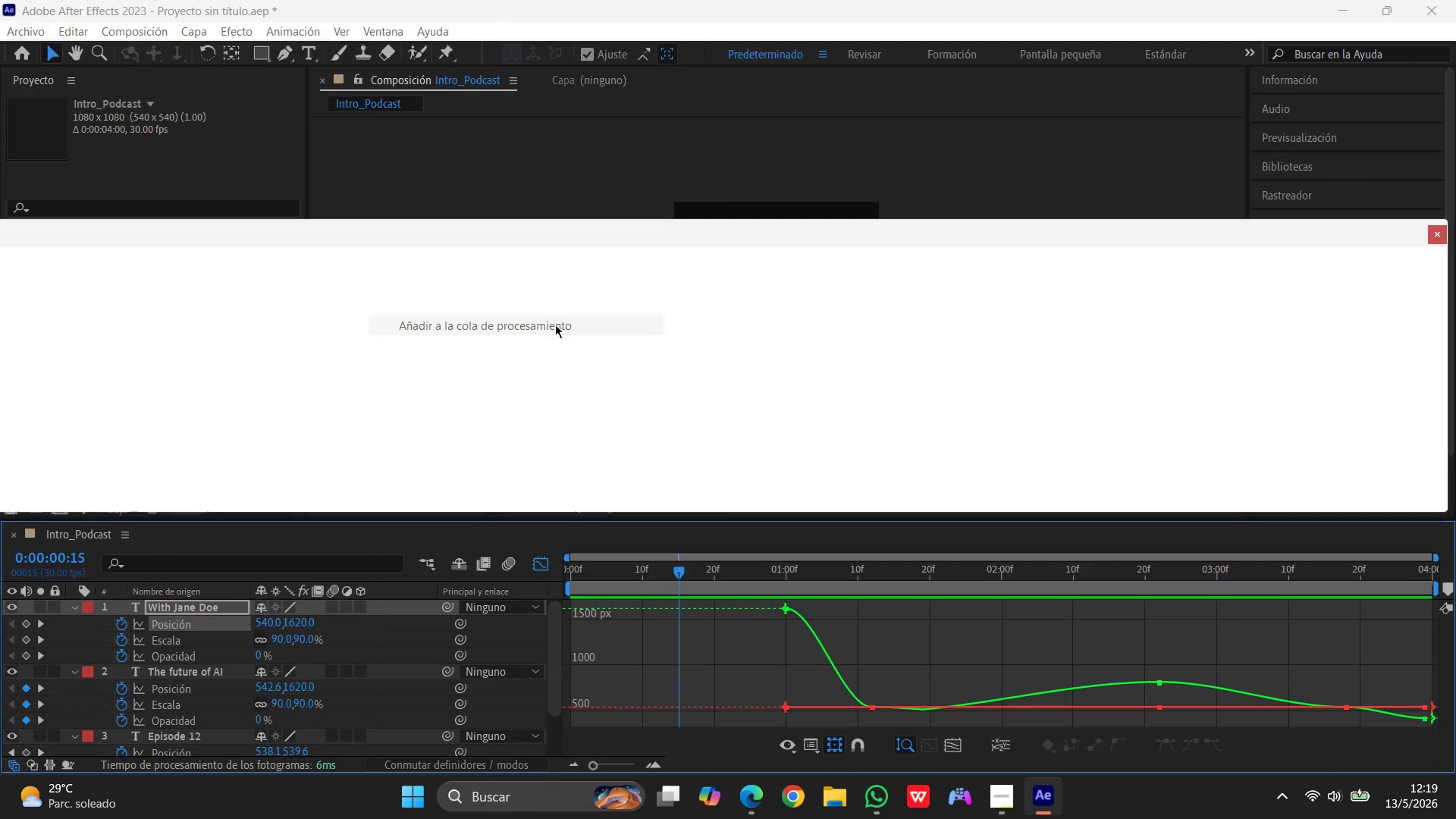 
left_click([555, 325])
 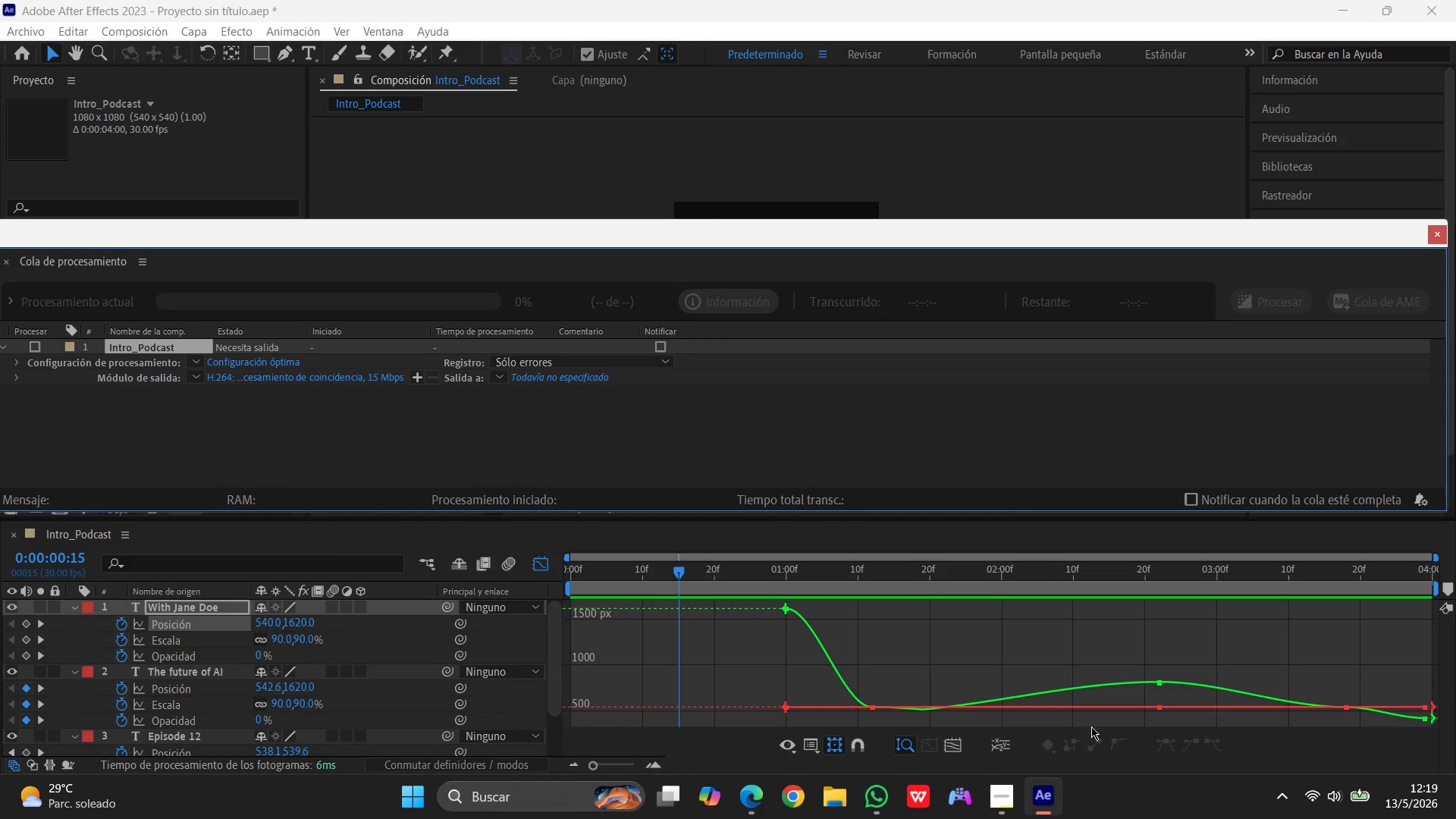 
wait(7.06)
 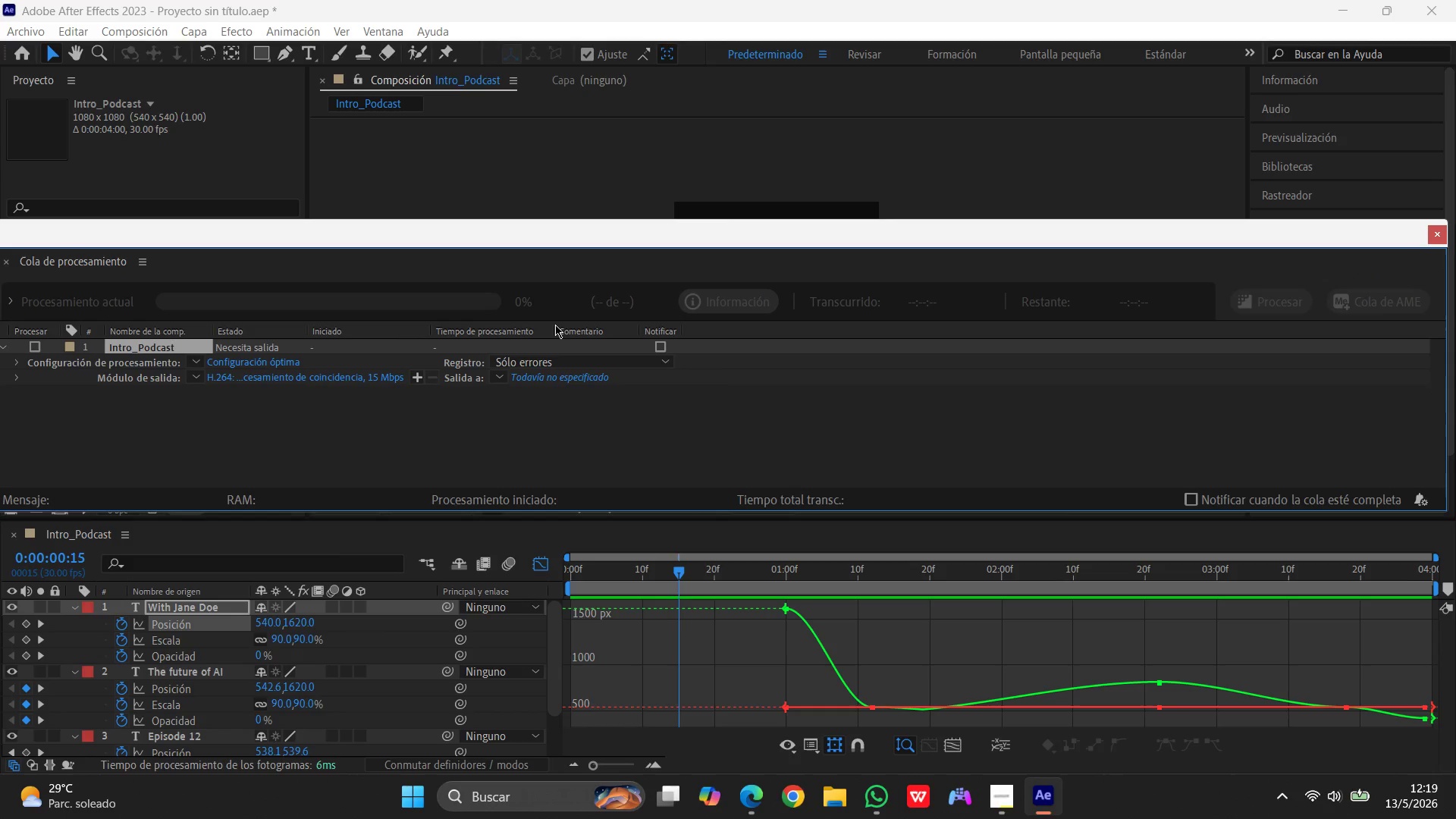 
left_click([871, 799])
 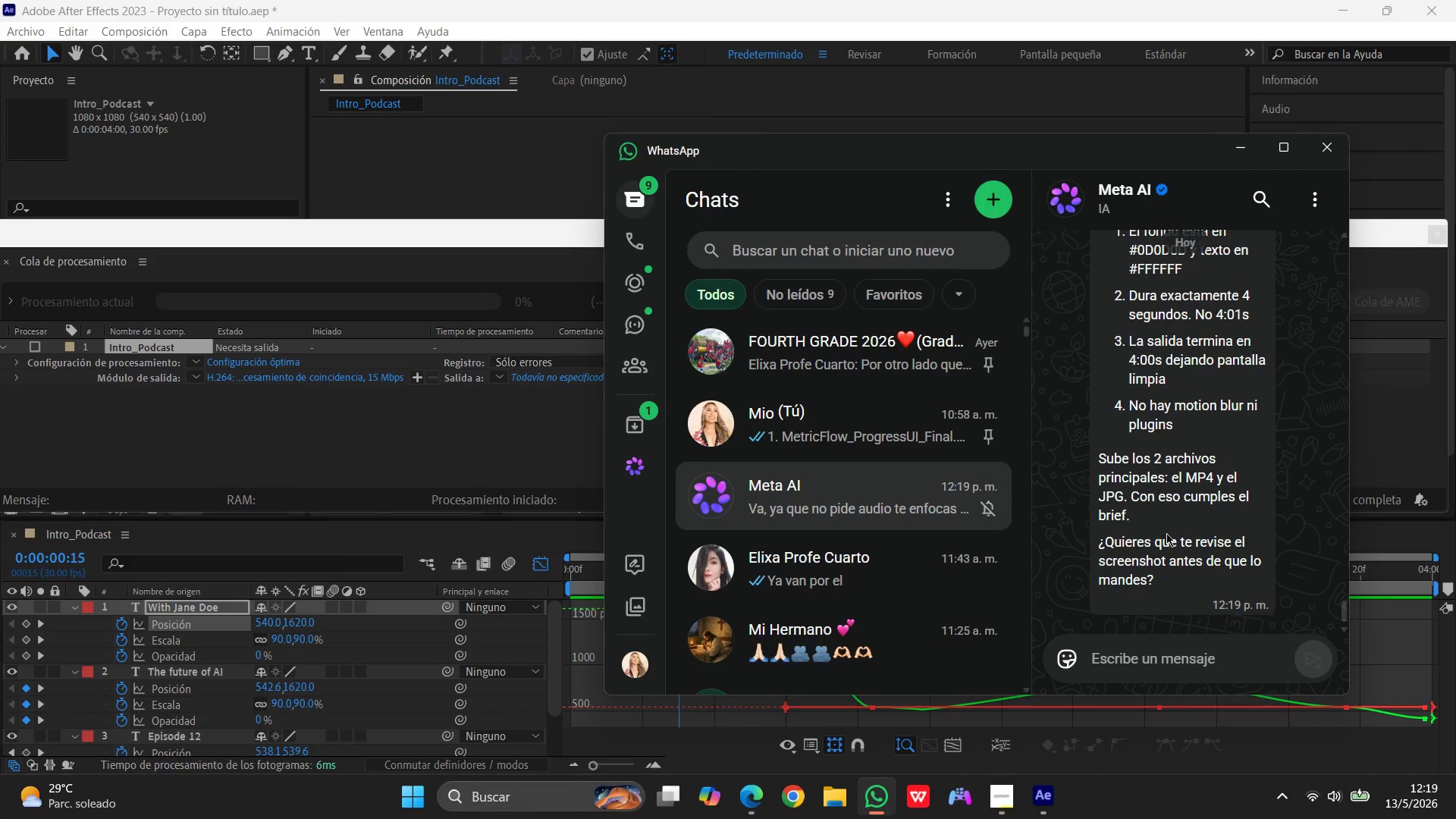 
scroll: coordinate [1171, 496], scroll_direction: up, amount: 45.0
 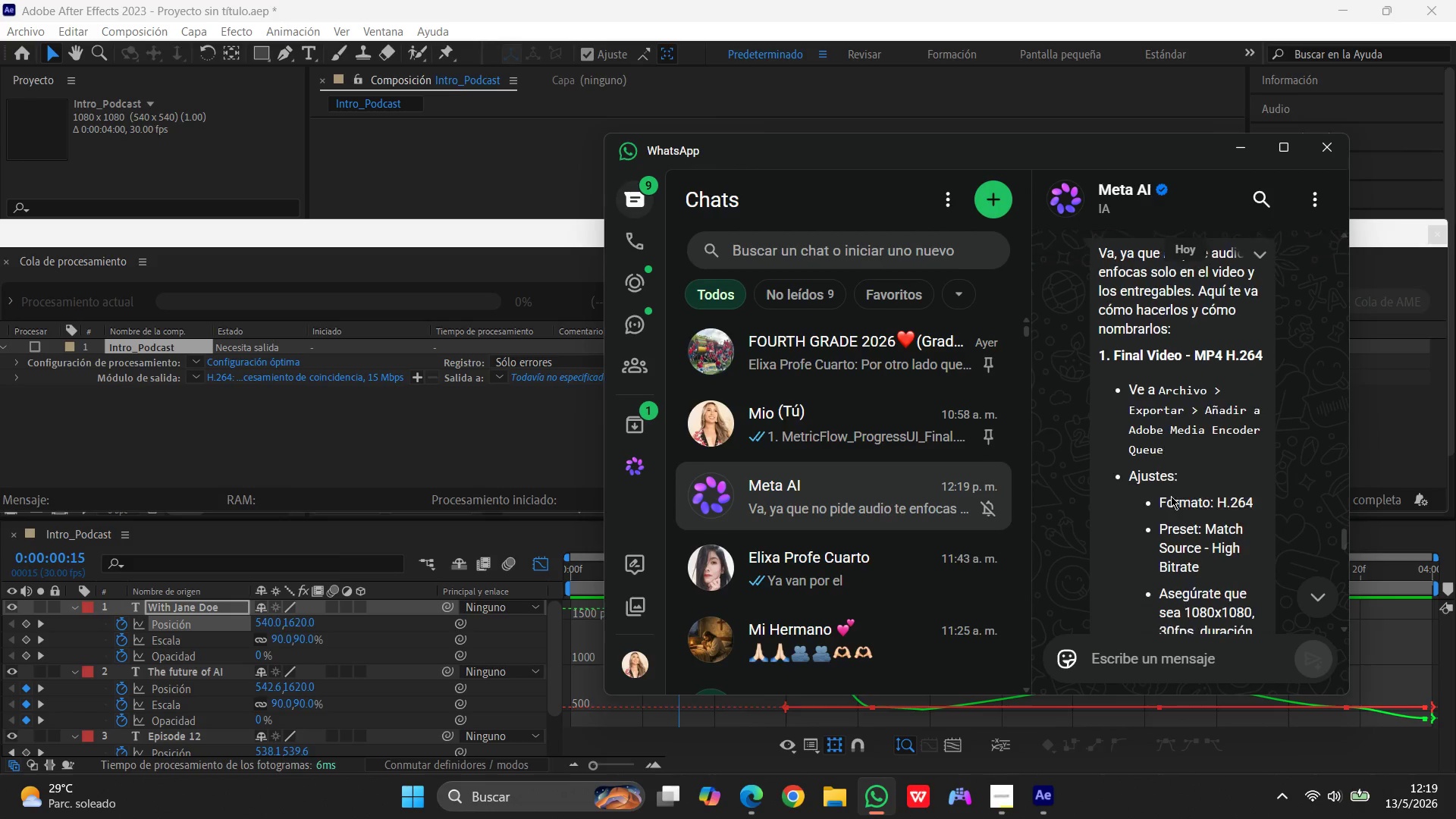 
scroll: coordinate [1171, 496], scroll_direction: down, amount: 4.0
 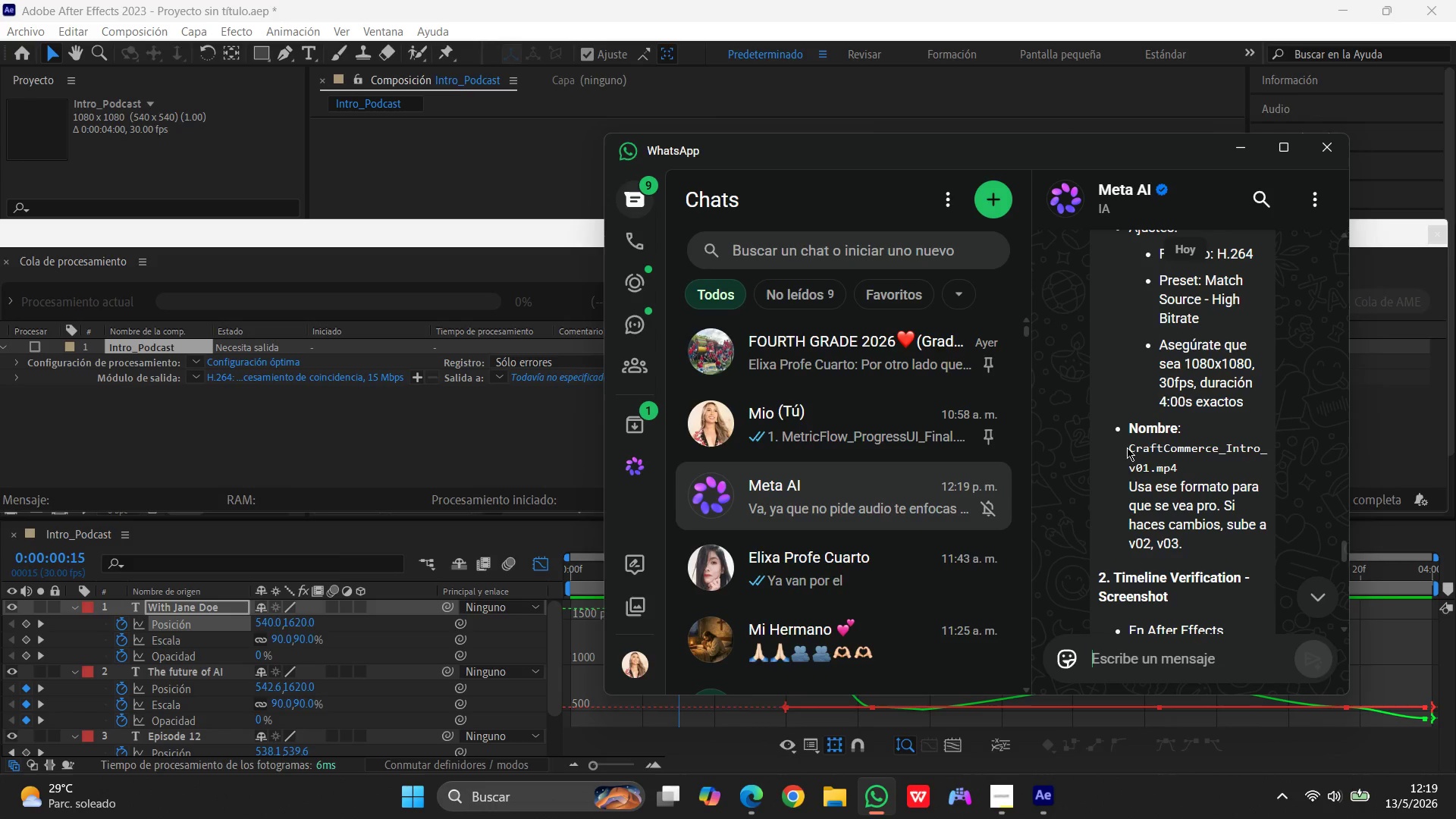 
left_click_drag(start_coordinate=[1128, 446], to_coordinate=[1156, 469])
 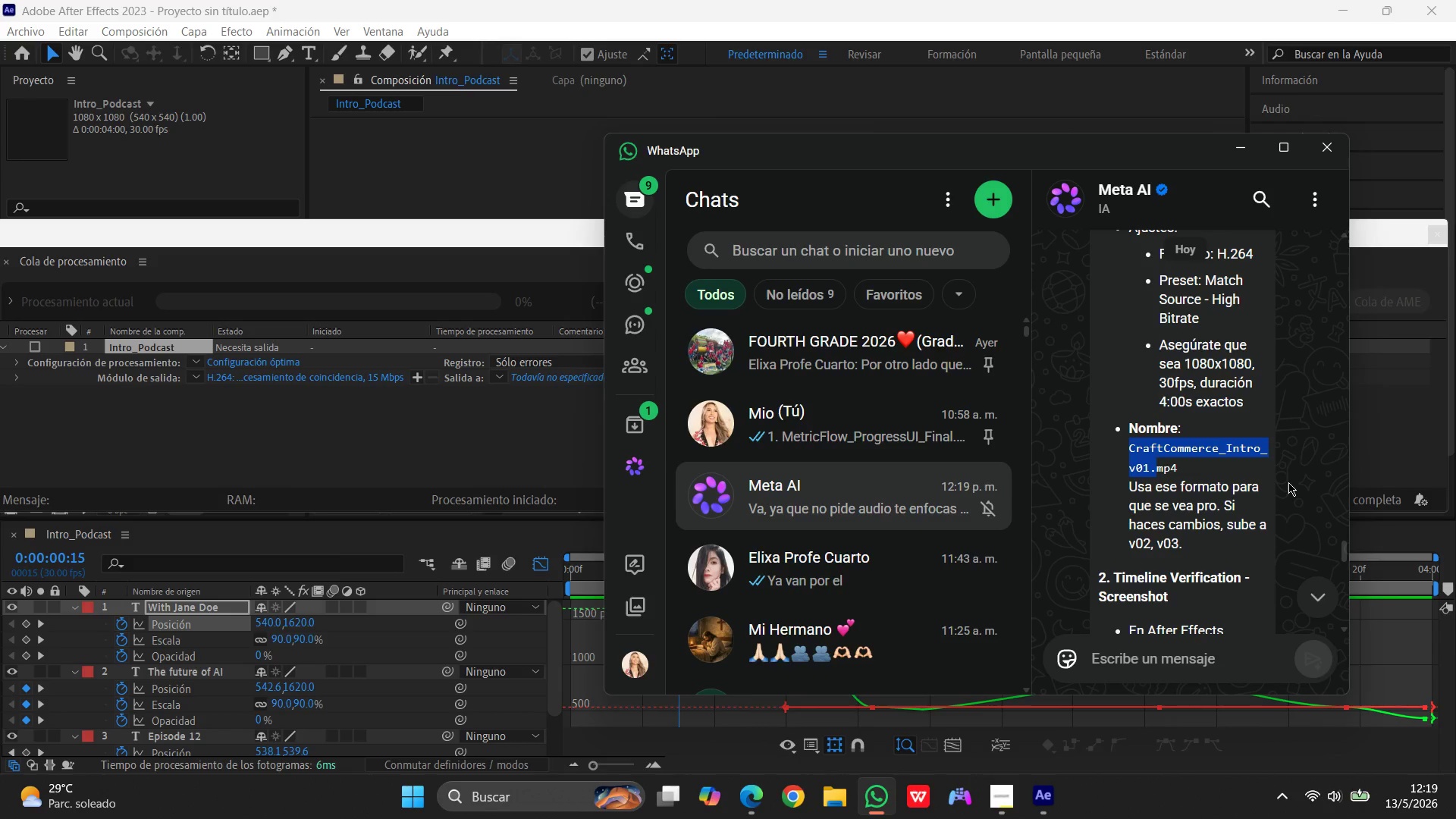 
key(Control+C)
 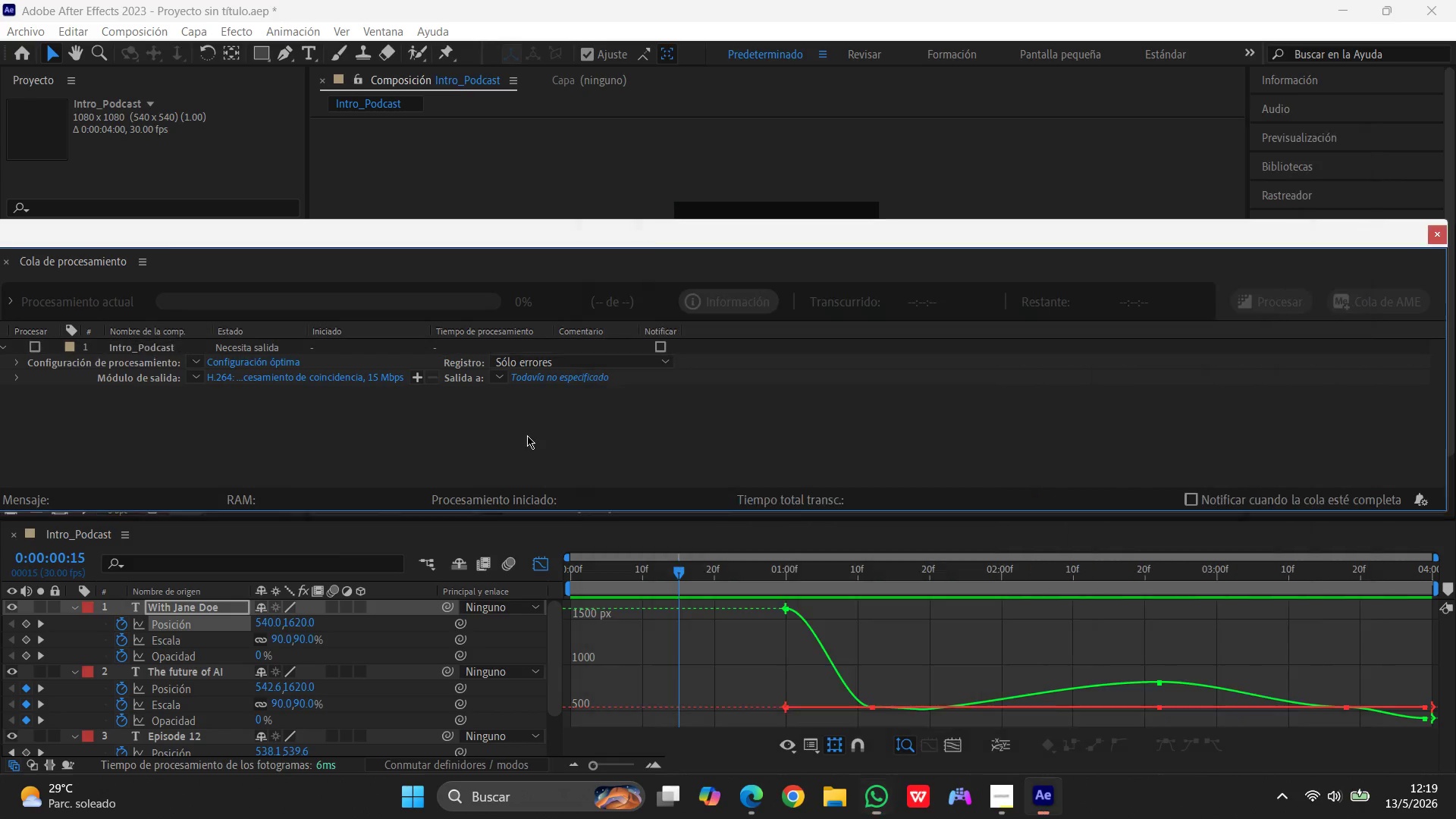 
left_click([527, 435])
 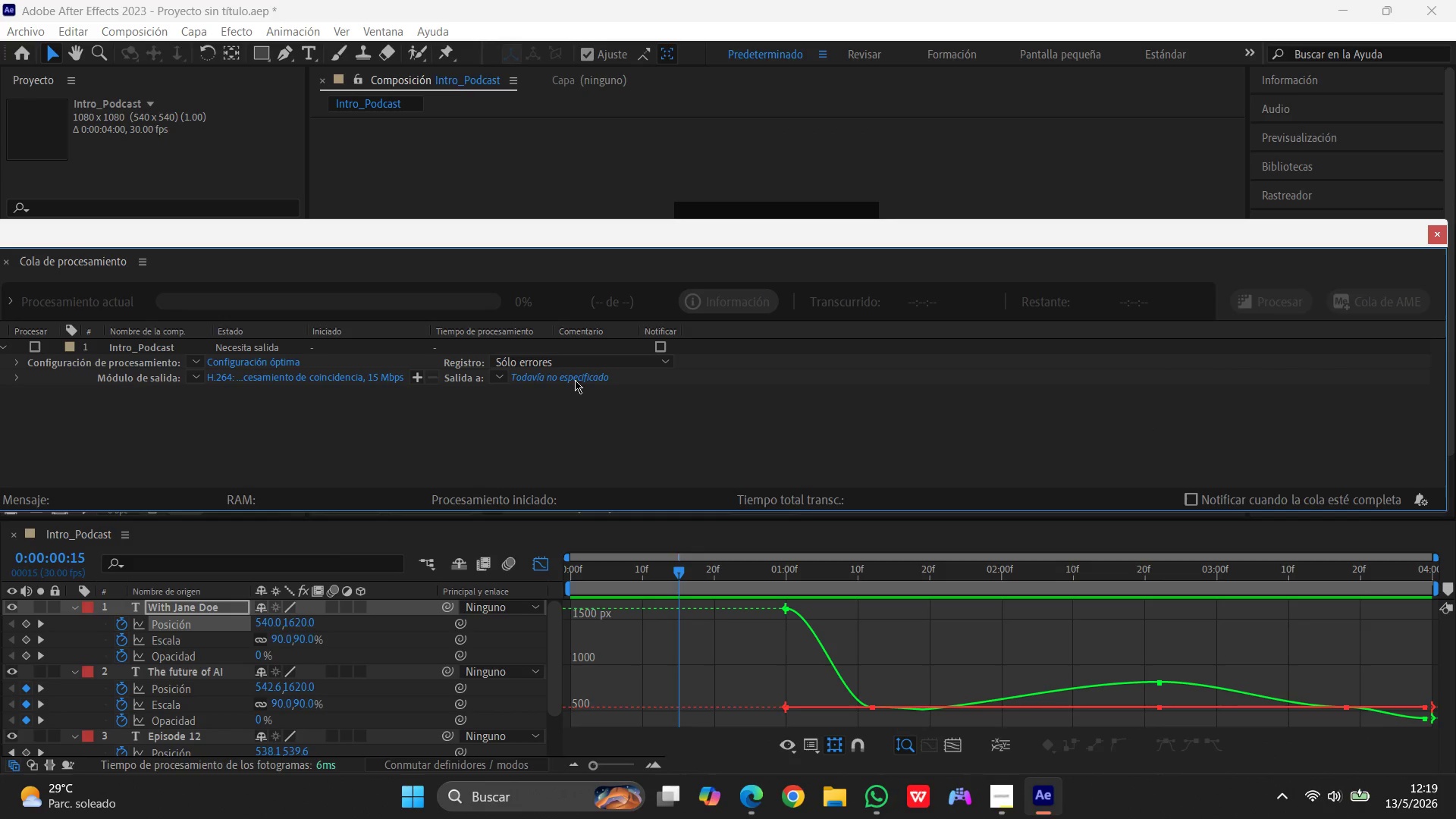 
left_click([575, 380])
 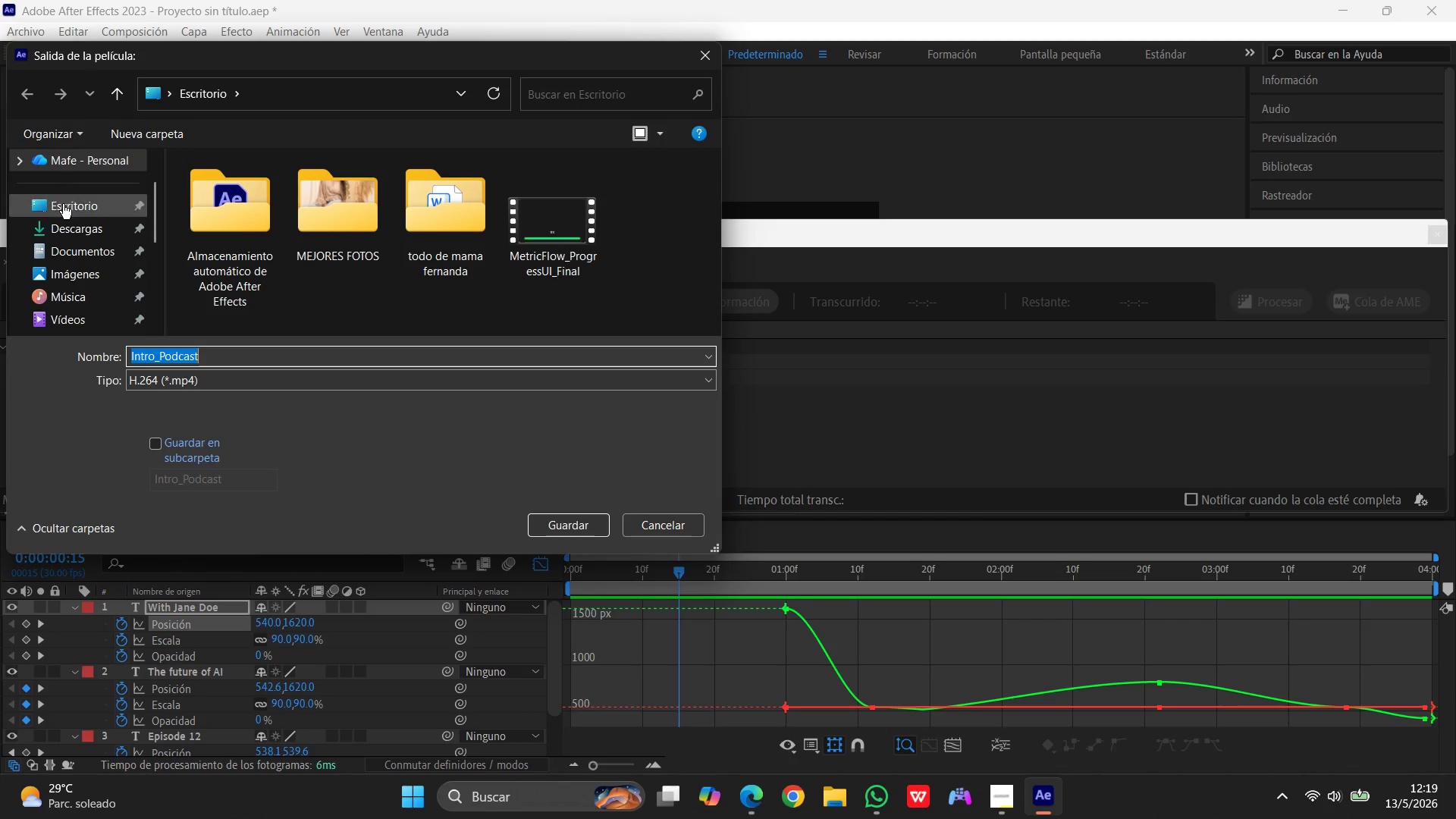 
left_click([63, 206])
 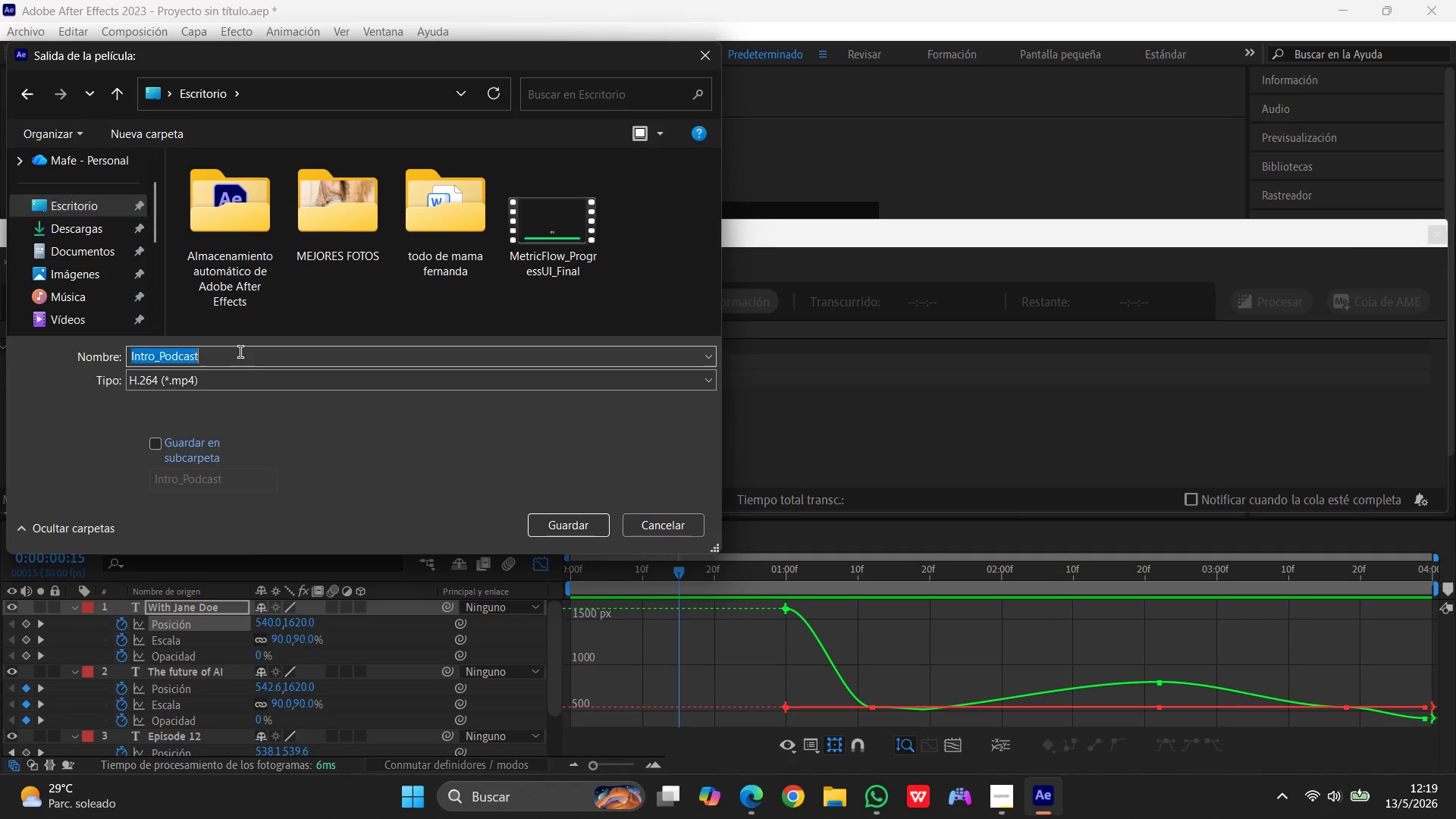 
left_click([240, 352])
 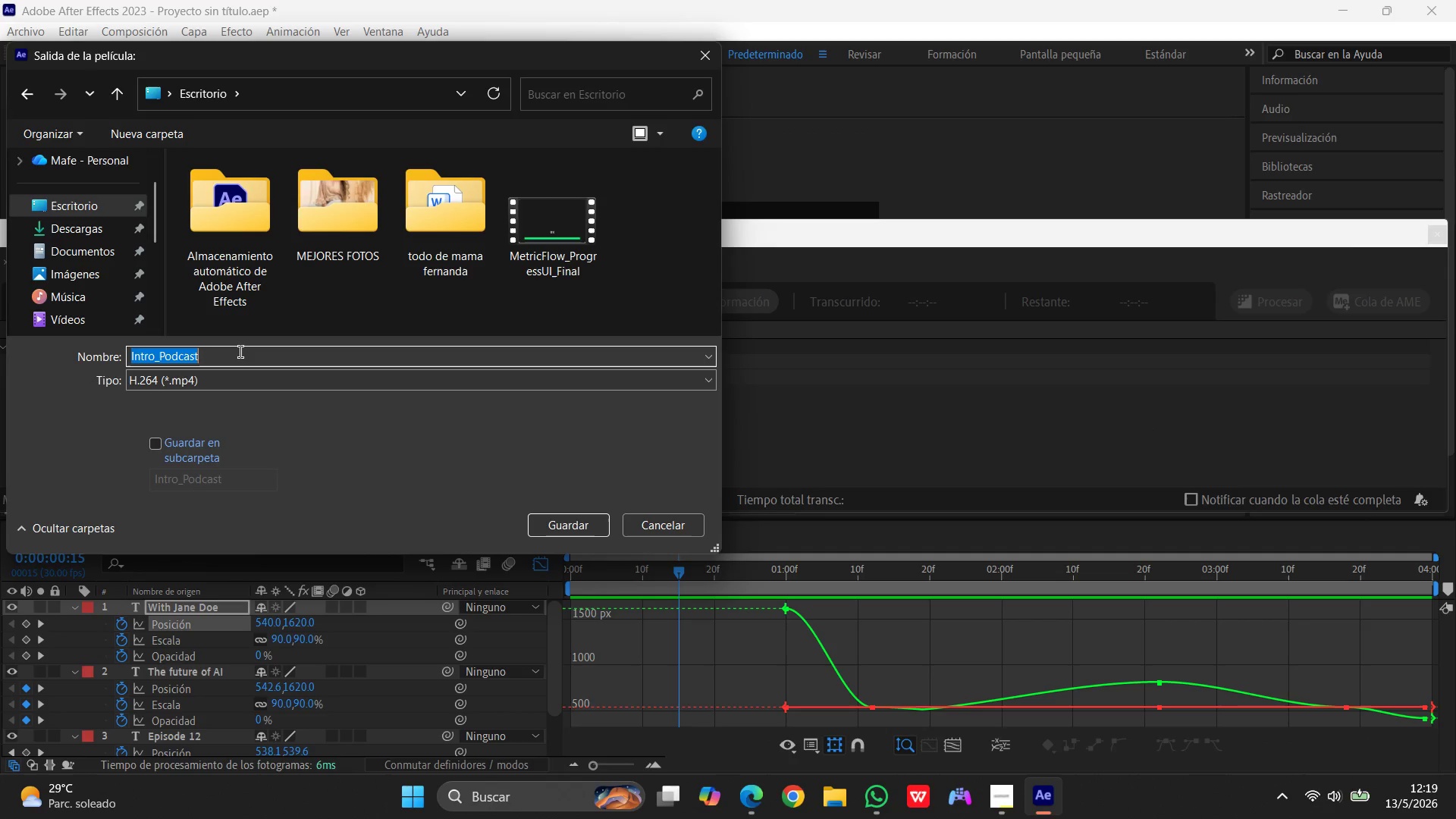 
key(Control+V)
 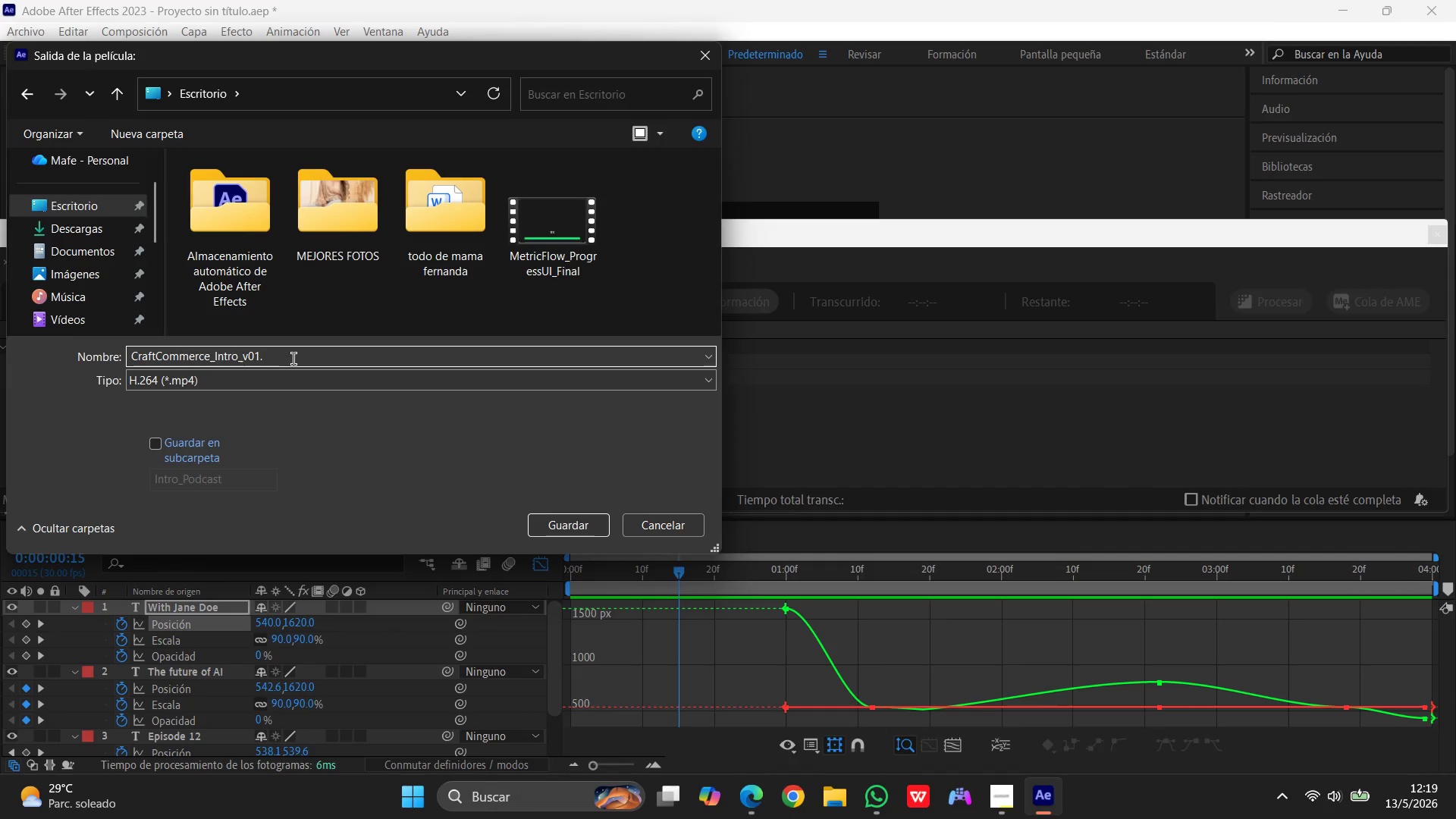 
key(Backspace)
 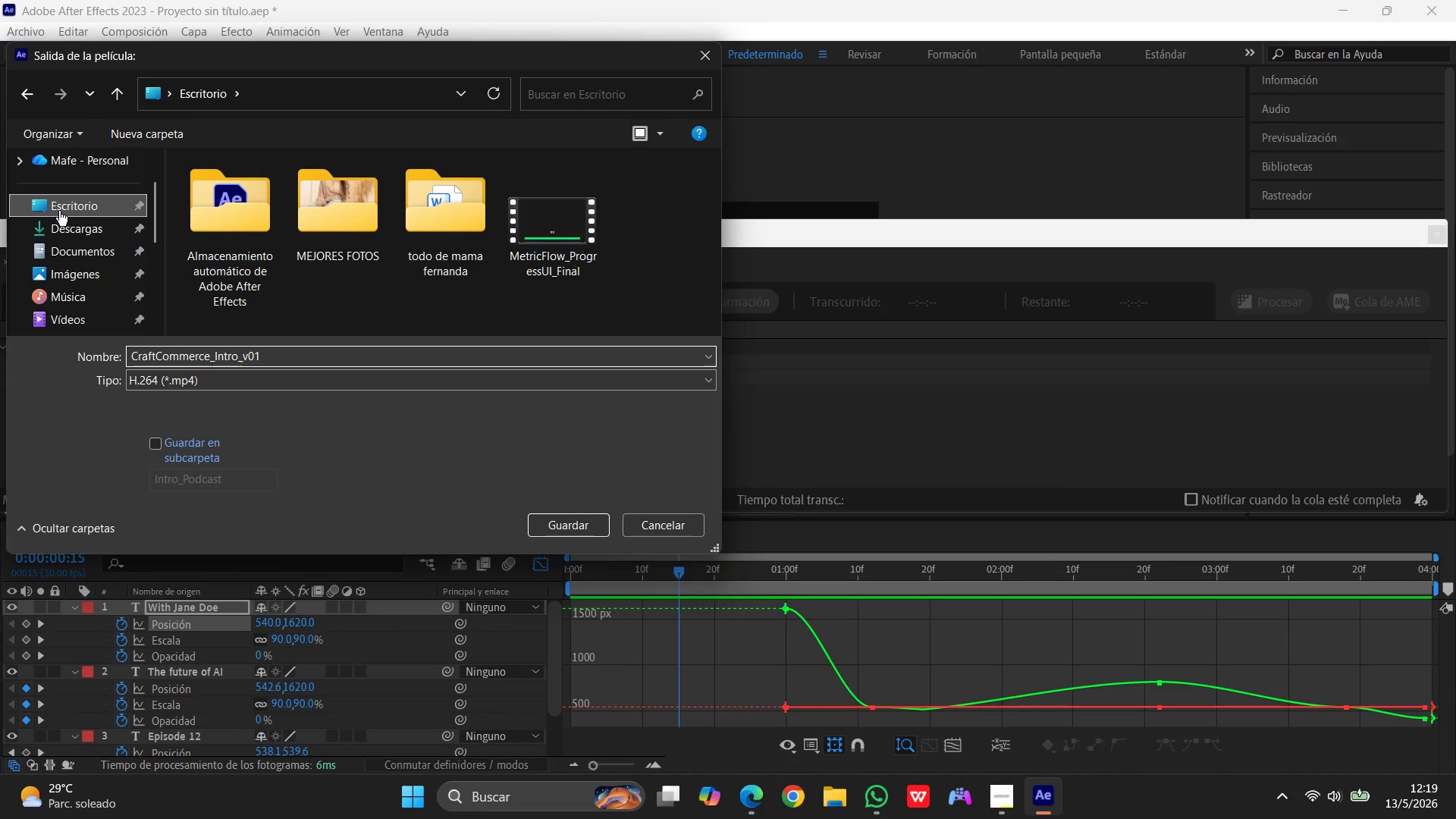 
left_click([59, 211])
 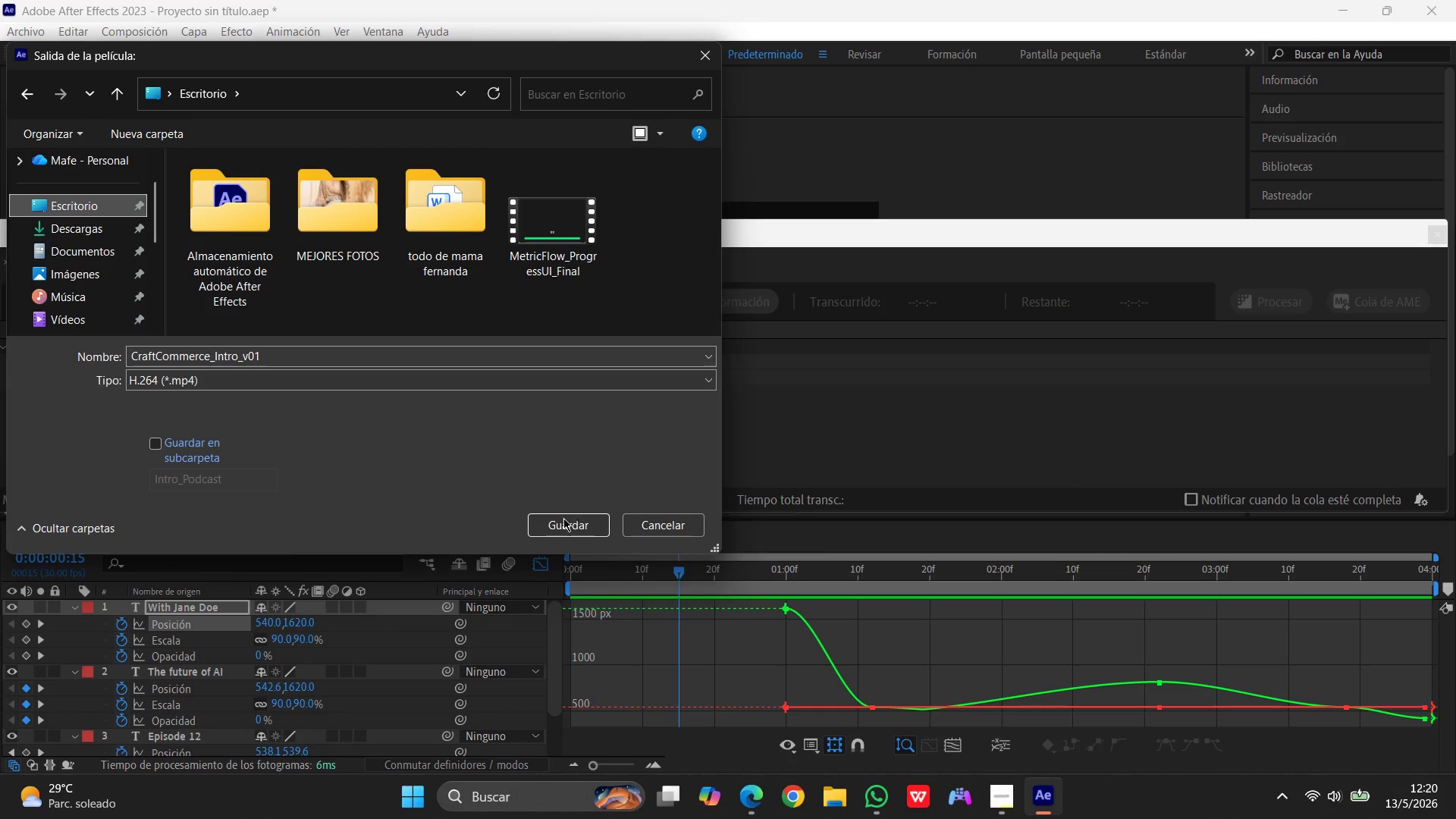 
left_click([558, 524])
 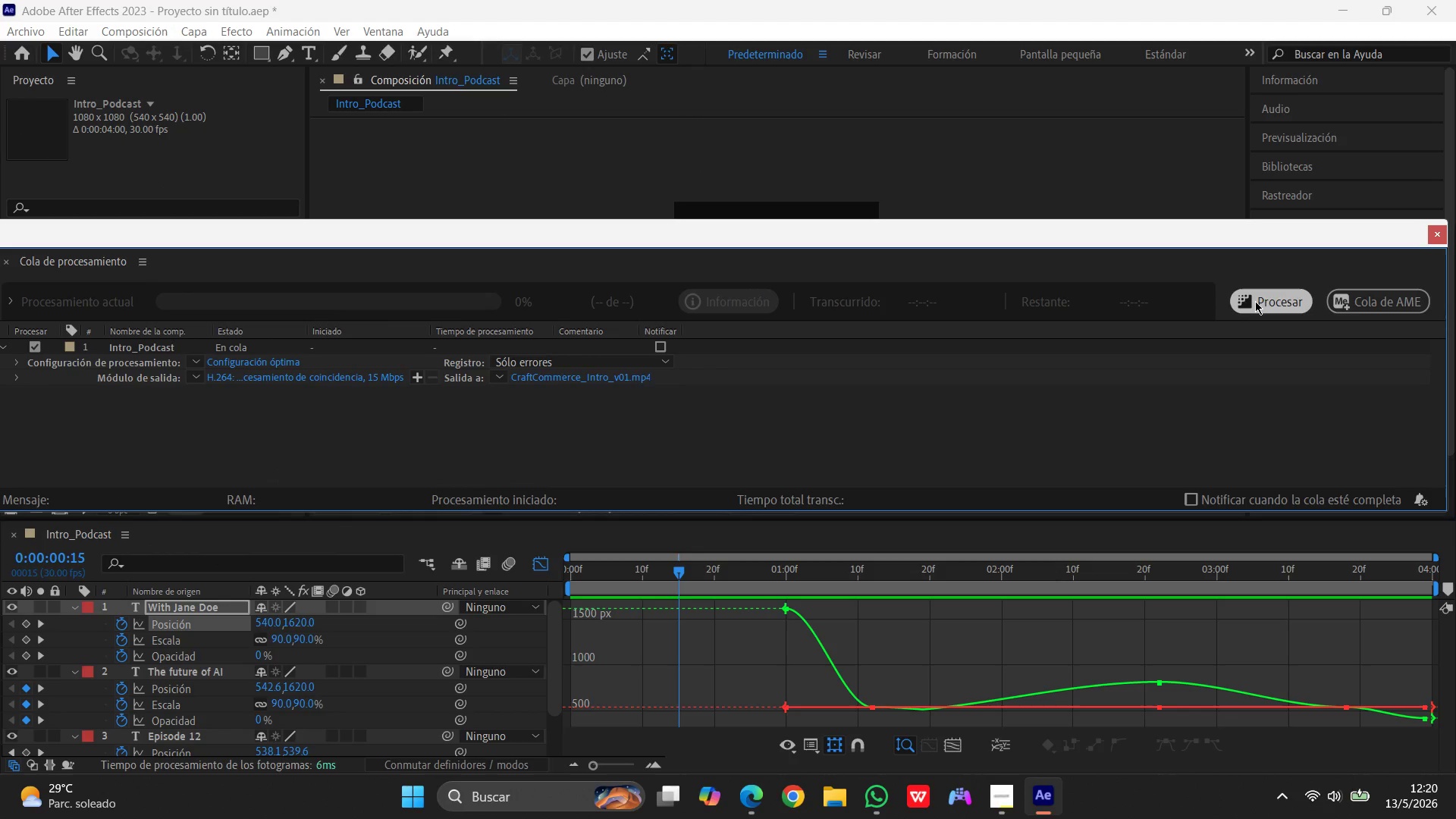 
left_click([1255, 301])
 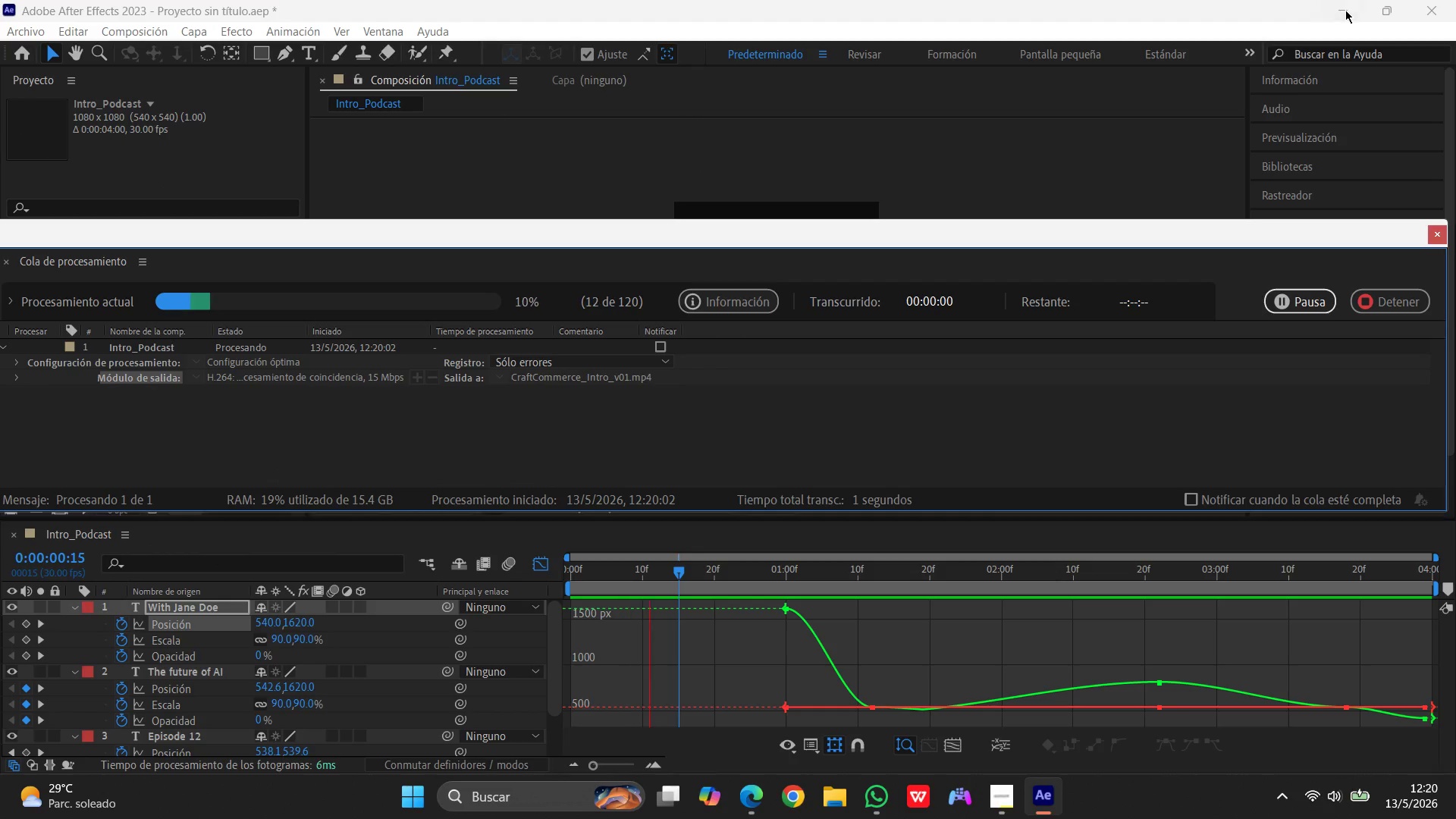 
left_click([1345, 10])
 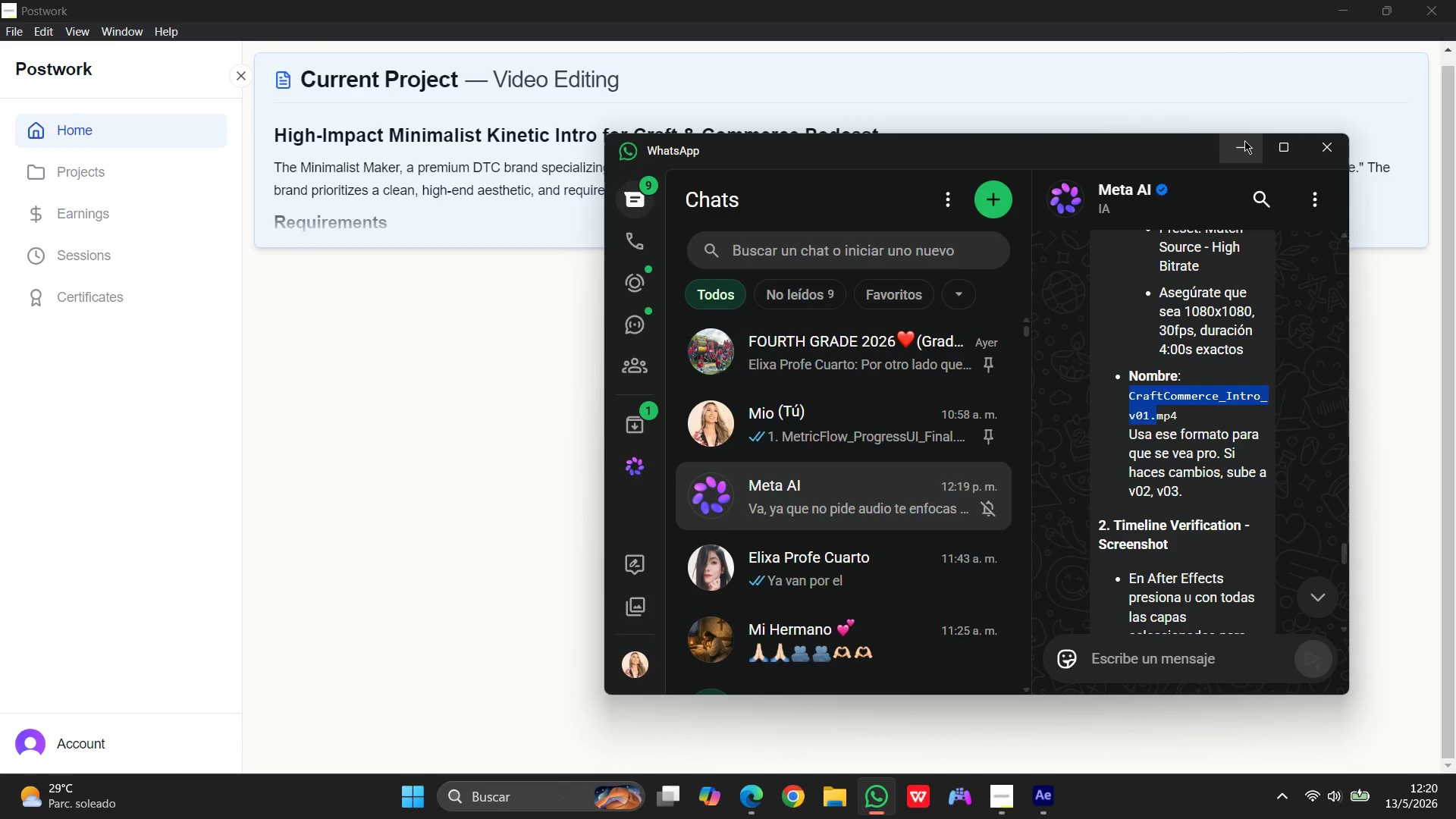 
left_click([1244, 140])
 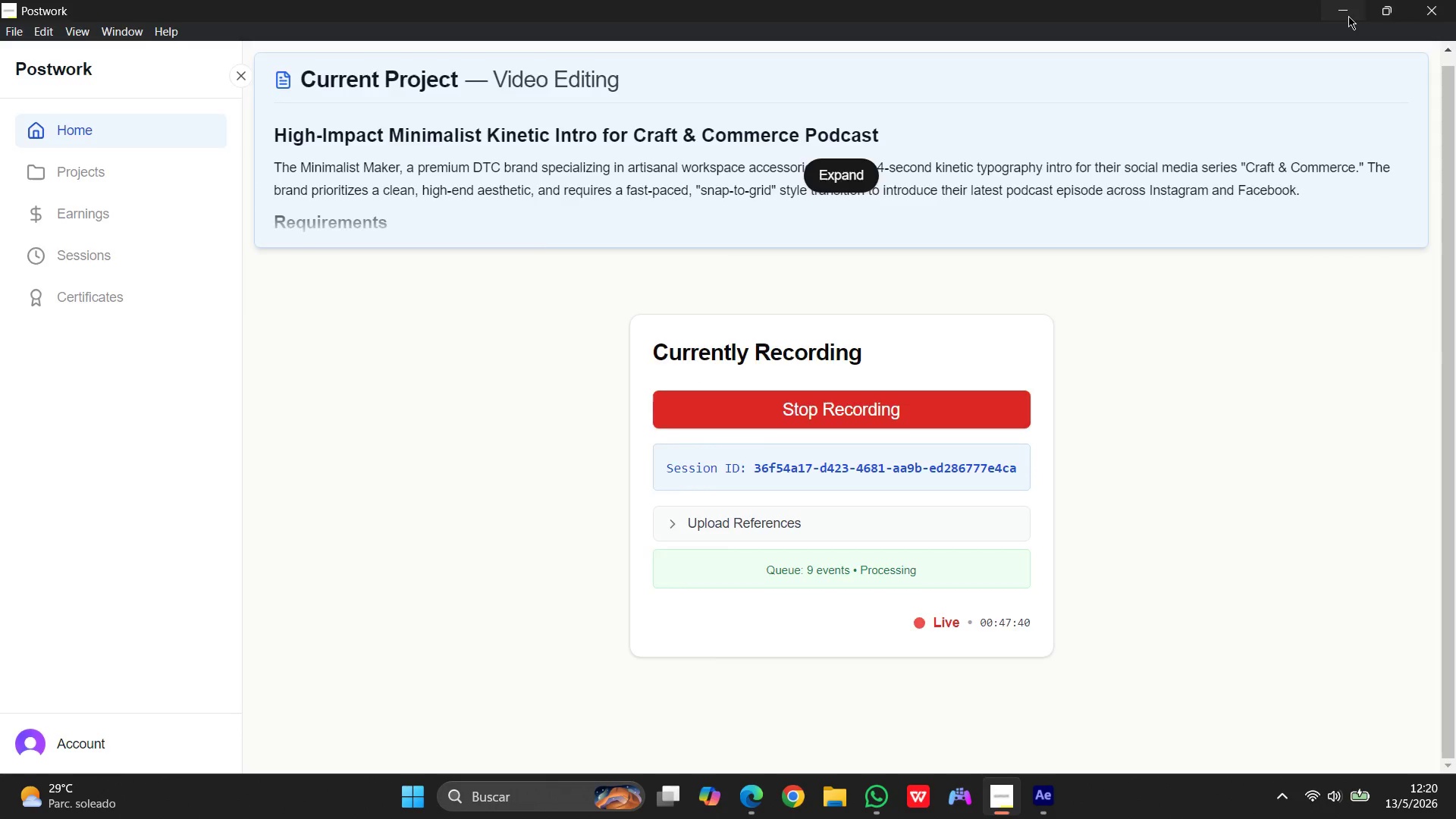 
left_click([1348, 16])
 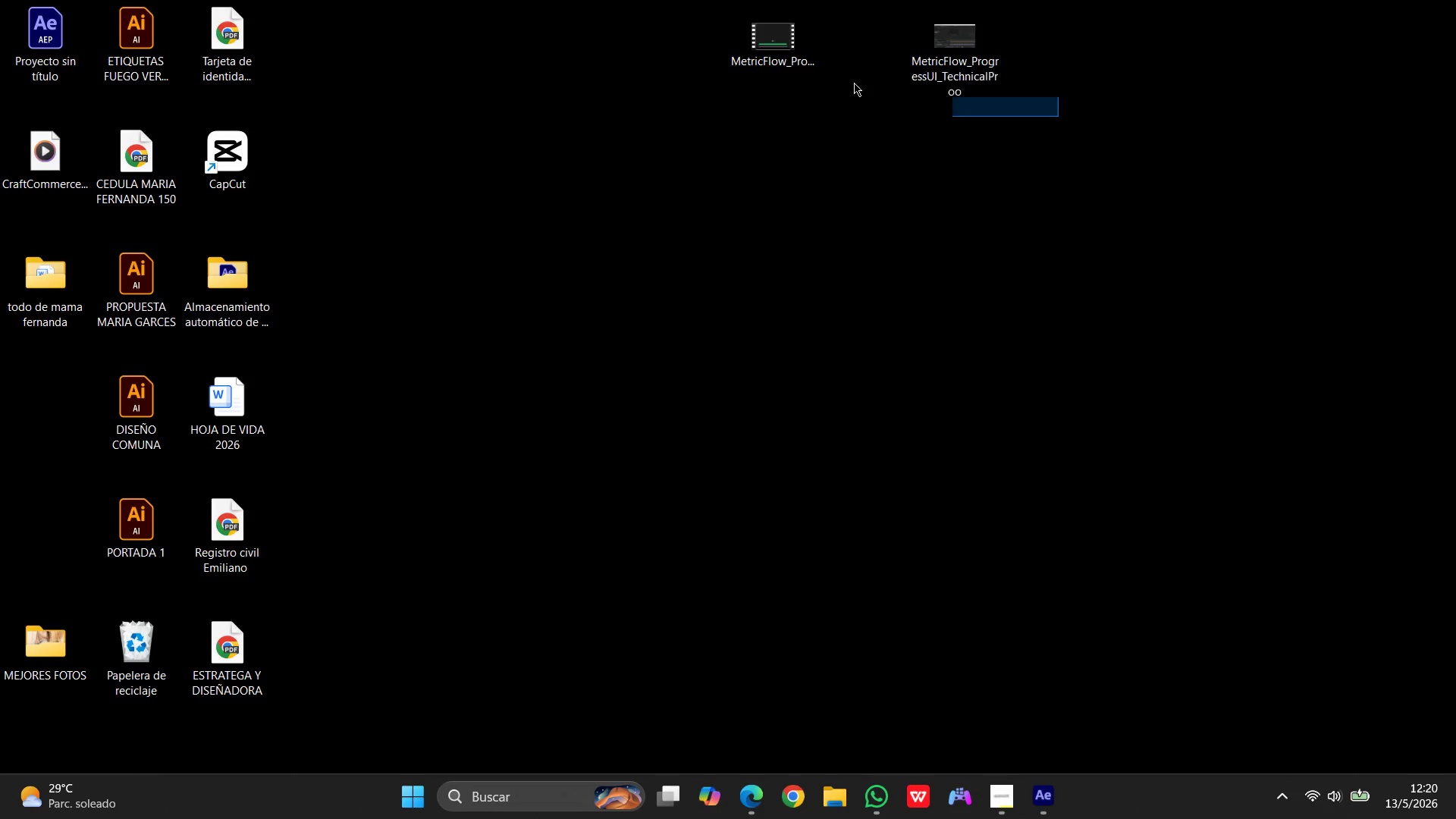 
left_click_drag(start_coordinate=[1059, 117], to_coordinate=[675, 36])
 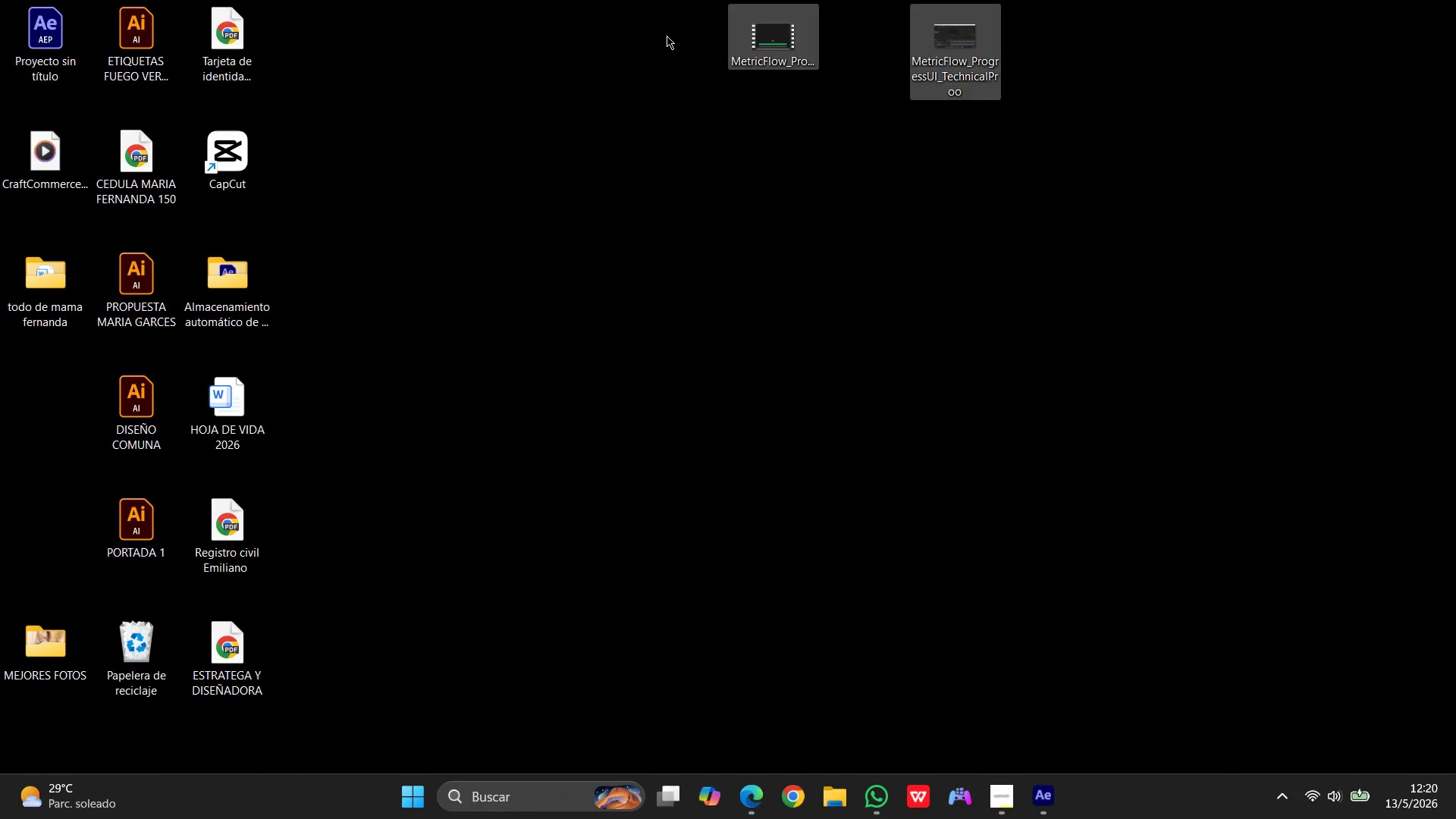 
key(Delete)
 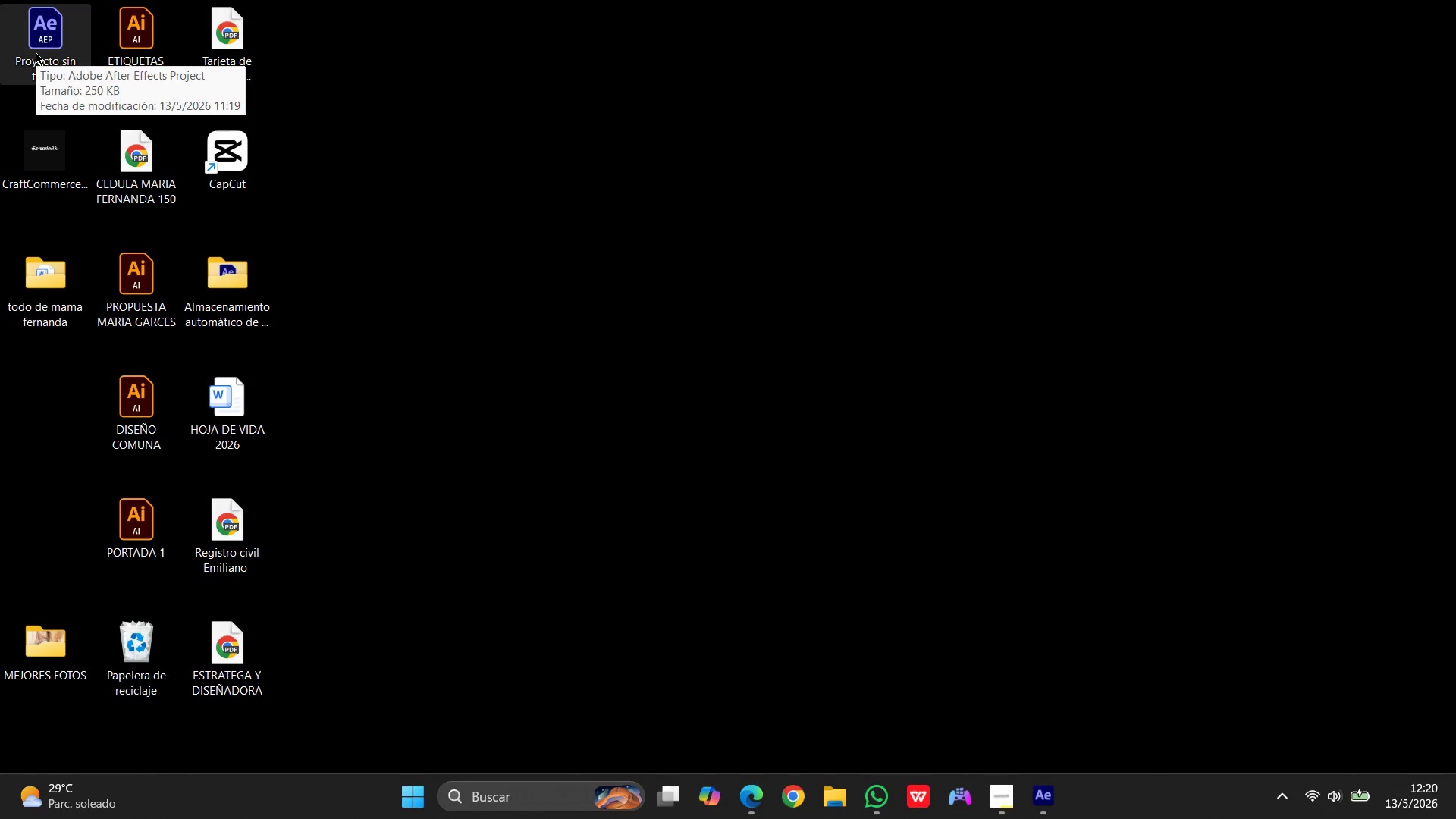 
left_click([36, 52])
 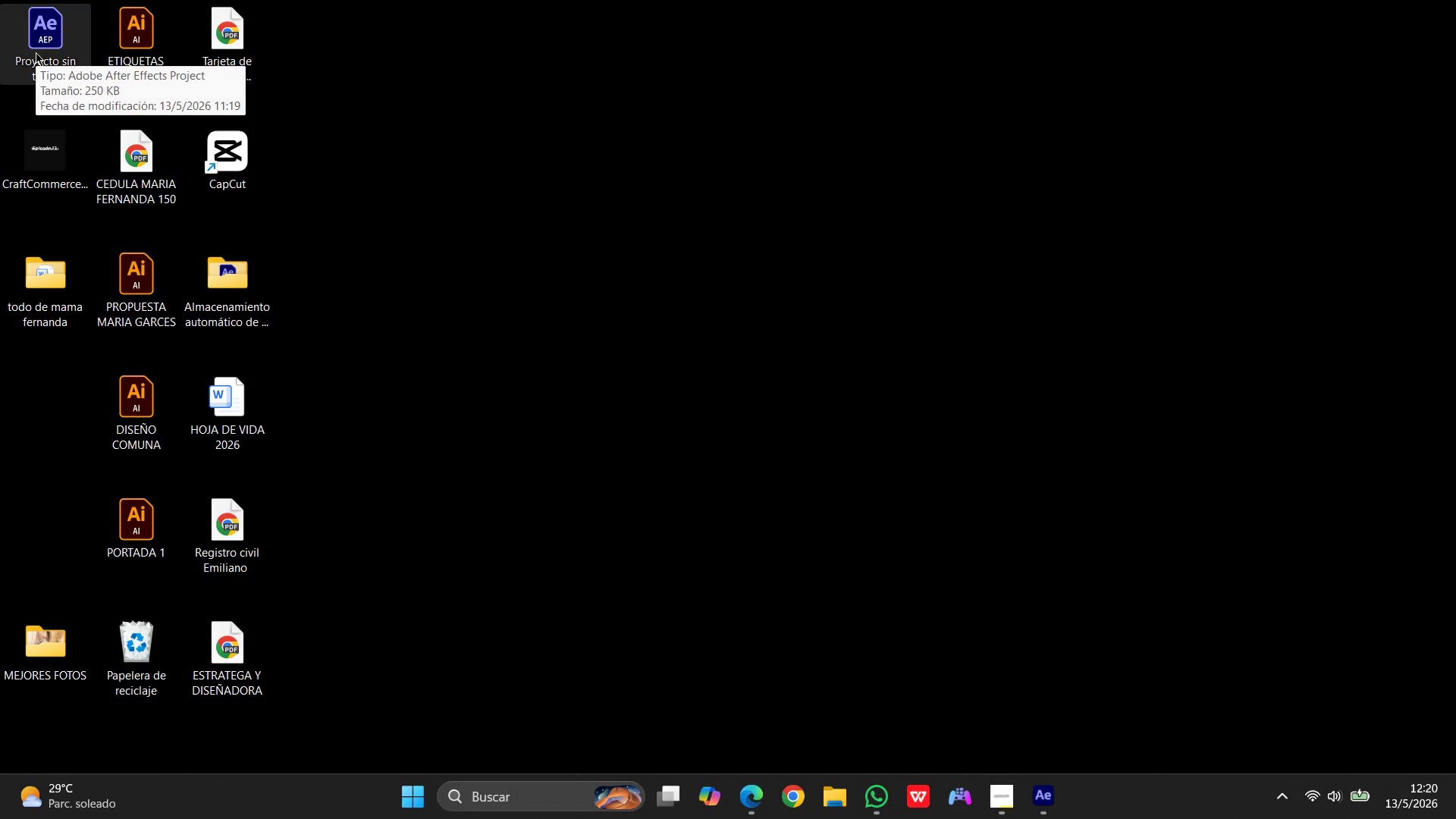 
key(Delete)
 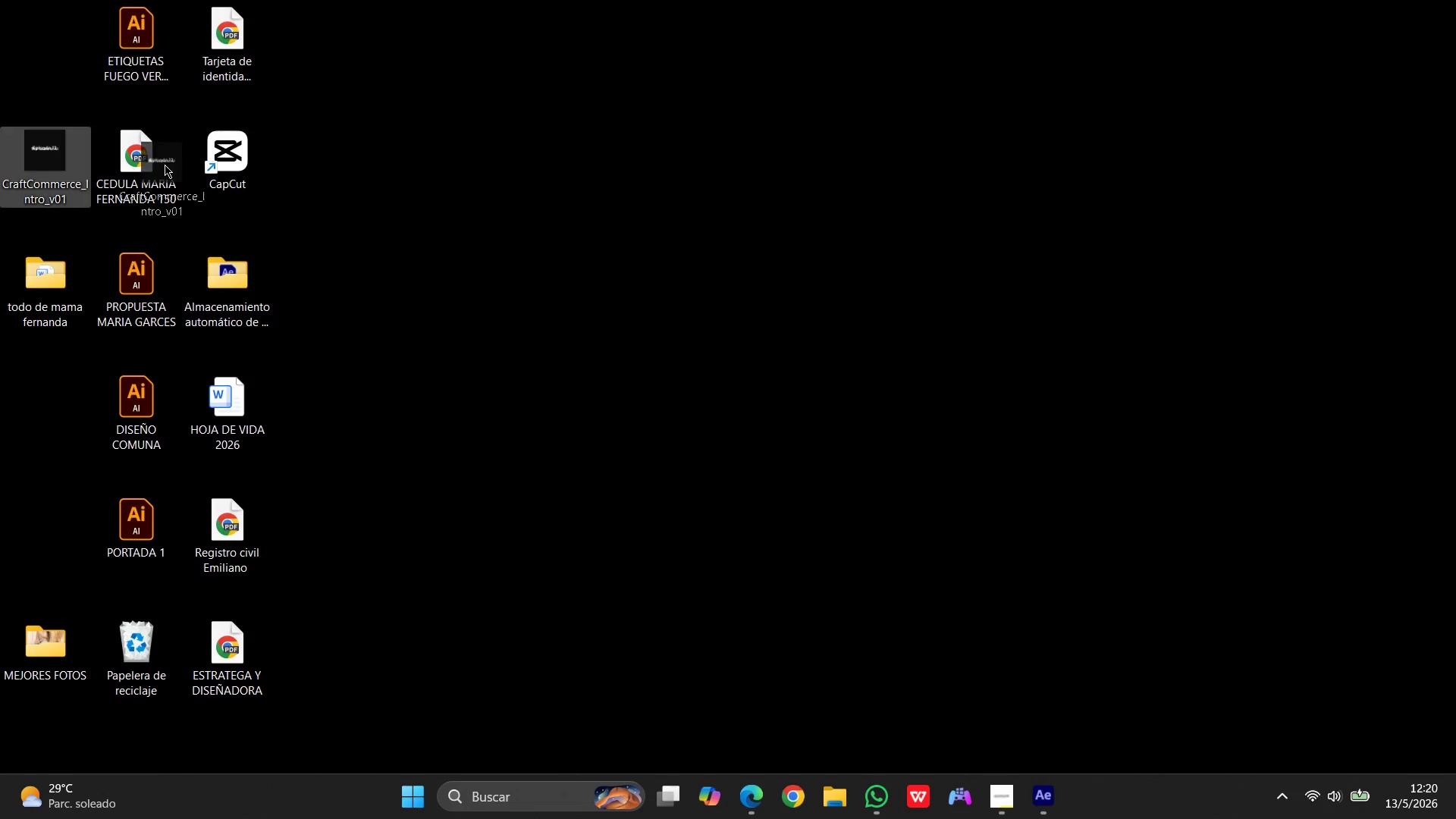 
left_click_drag(start_coordinate=[39, 152], to_coordinate=[624, 132])
 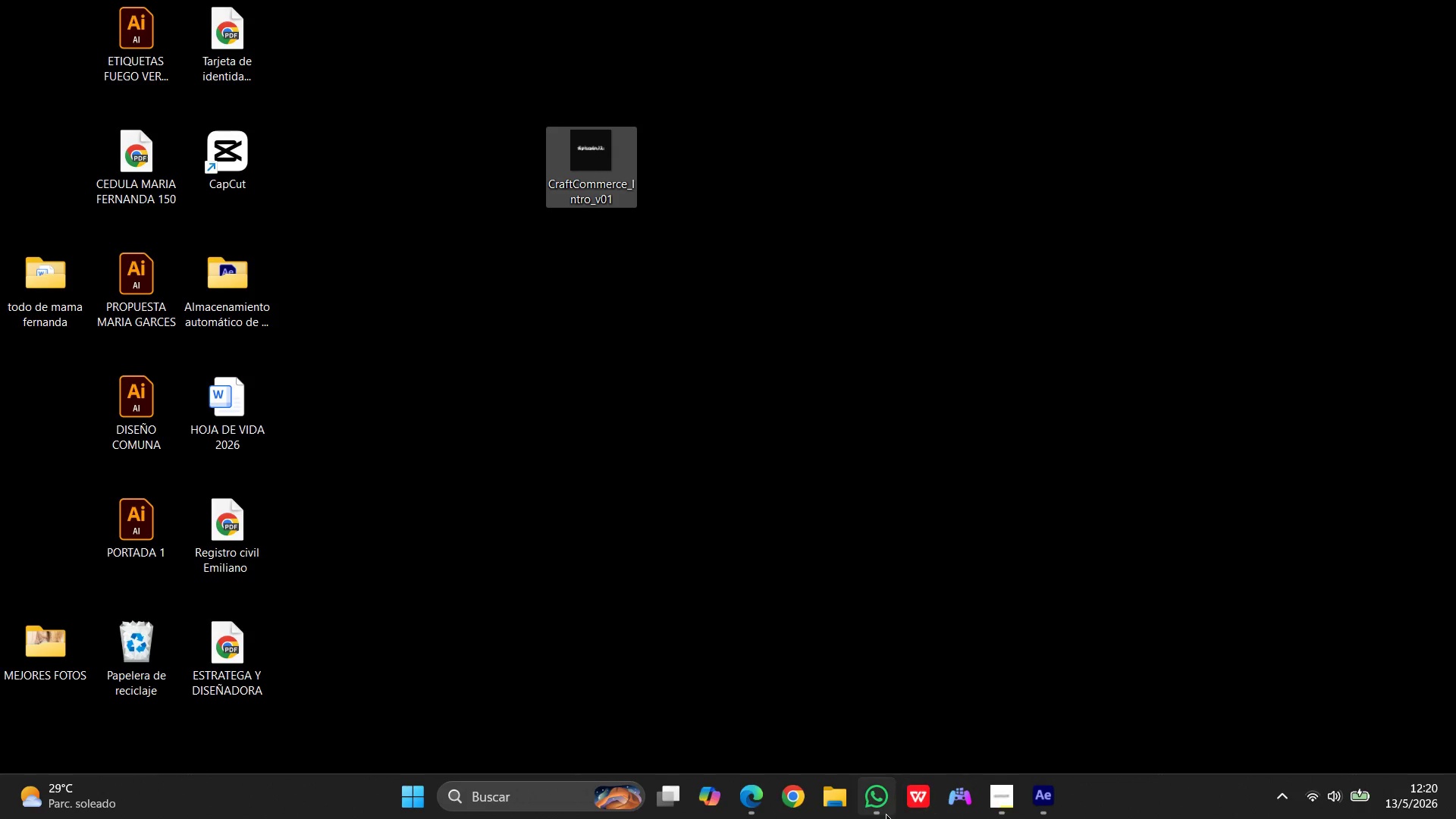 
left_click([885, 810])
 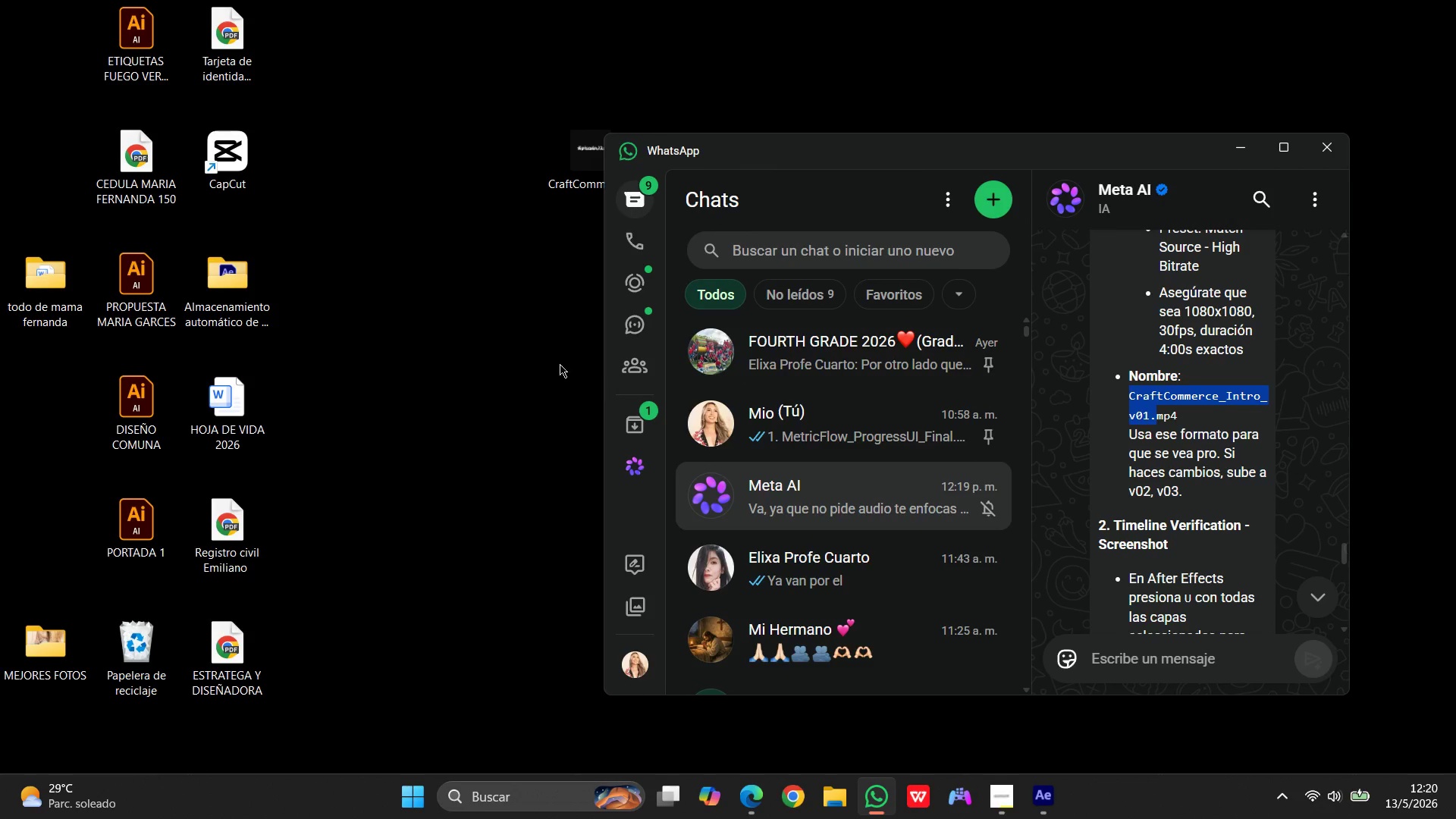 
left_click([510, 344])
 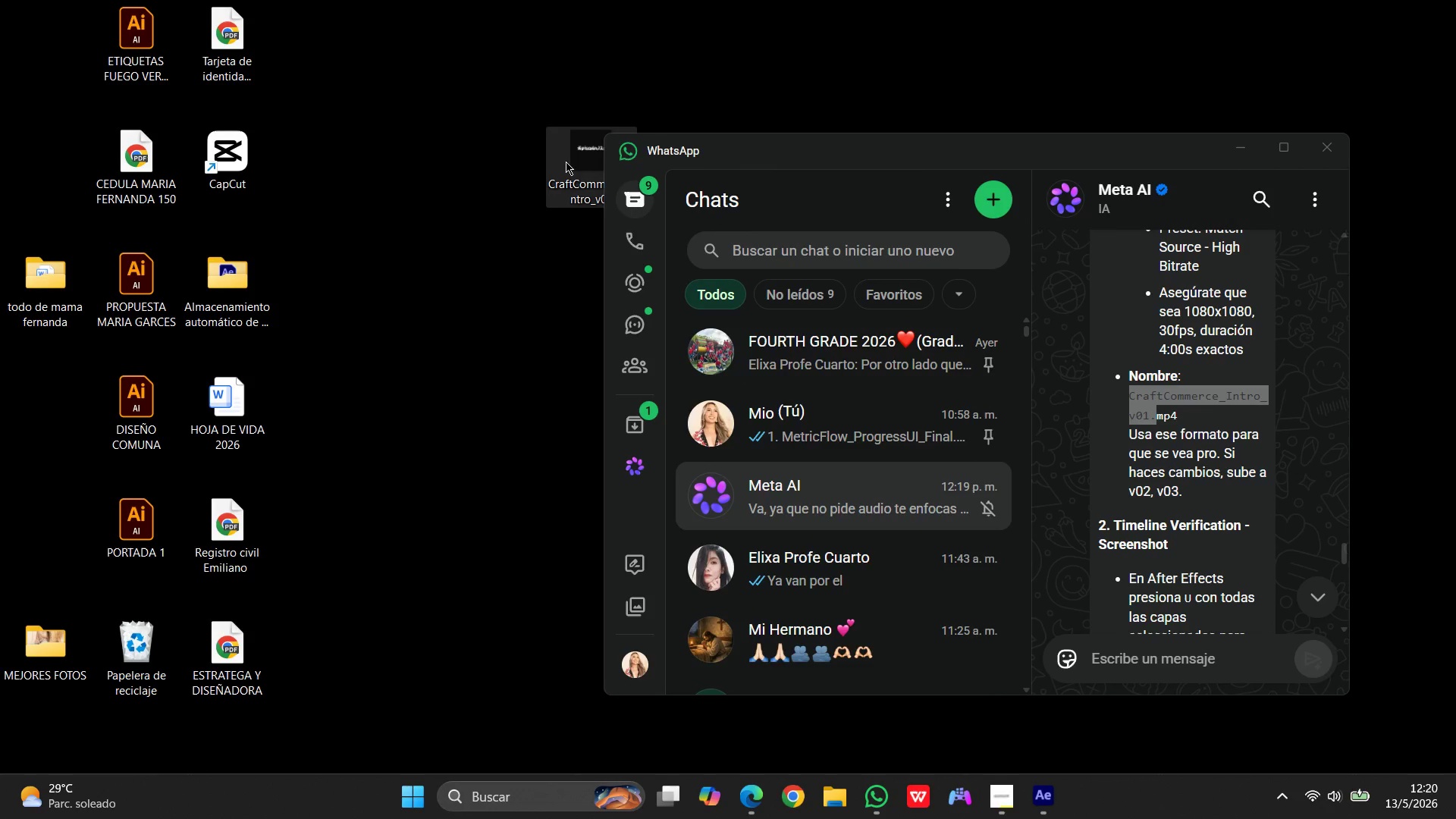 
double_click([566, 162])
 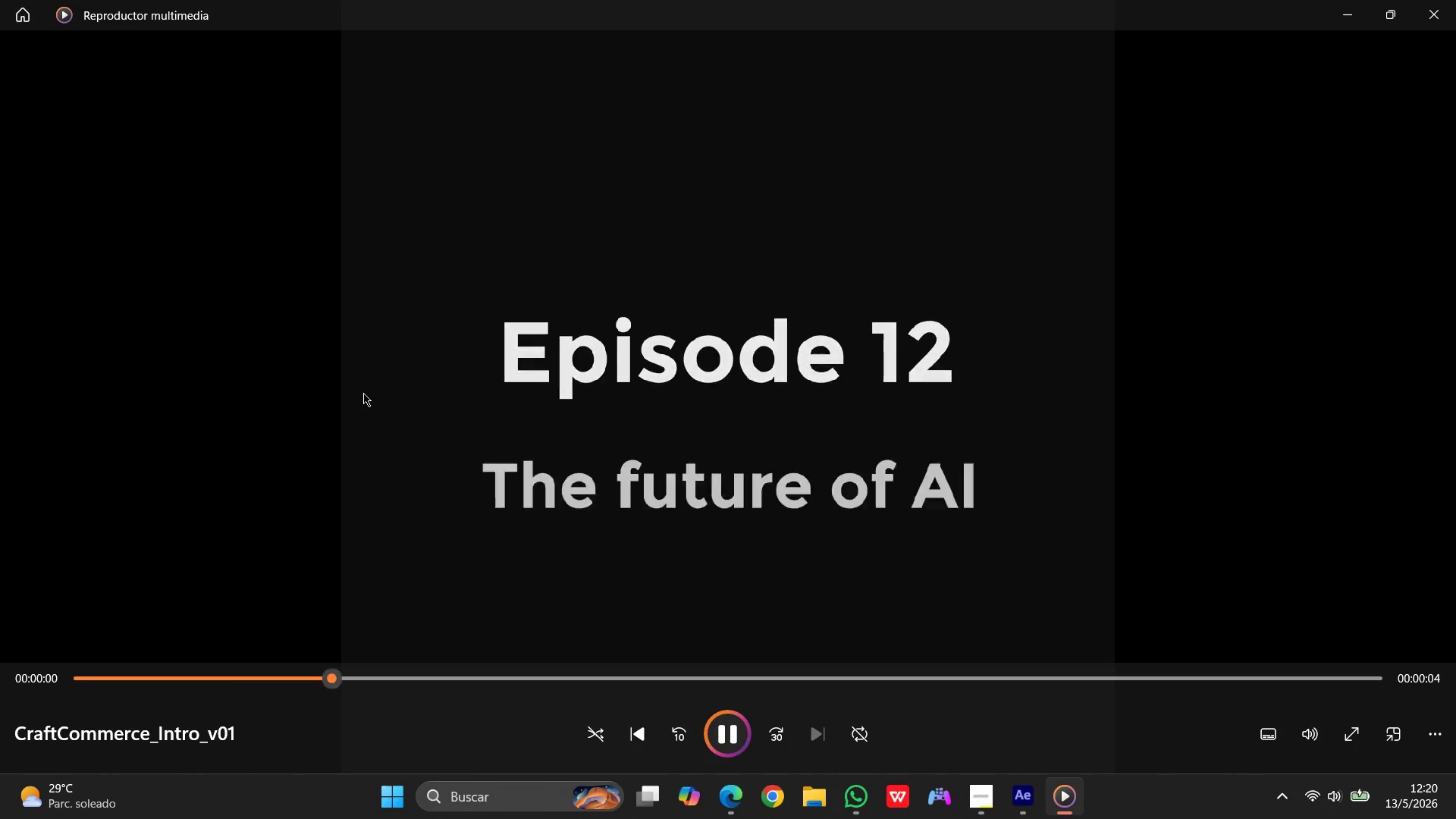 
wait(9.7)
 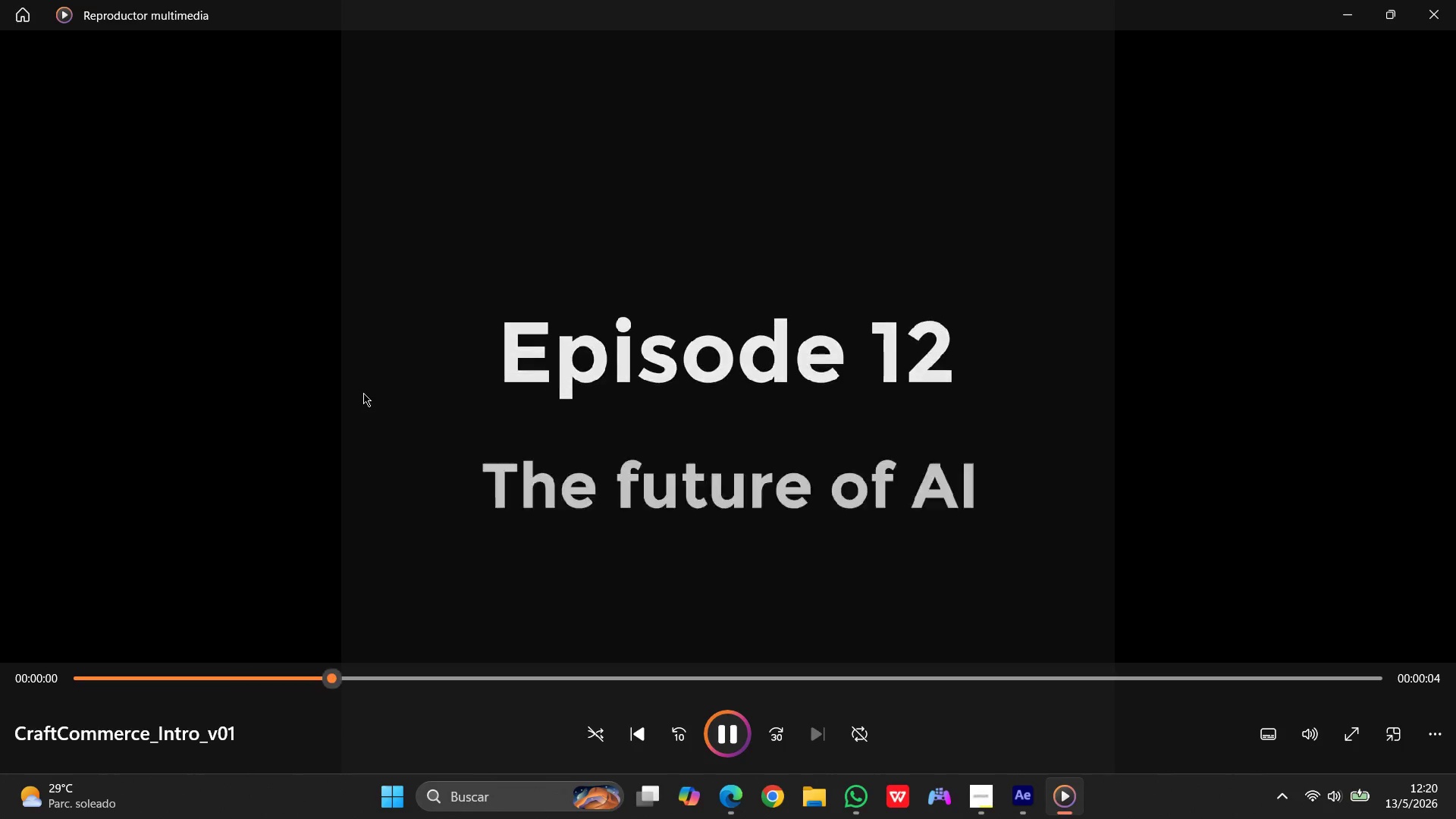 
key(Space)
 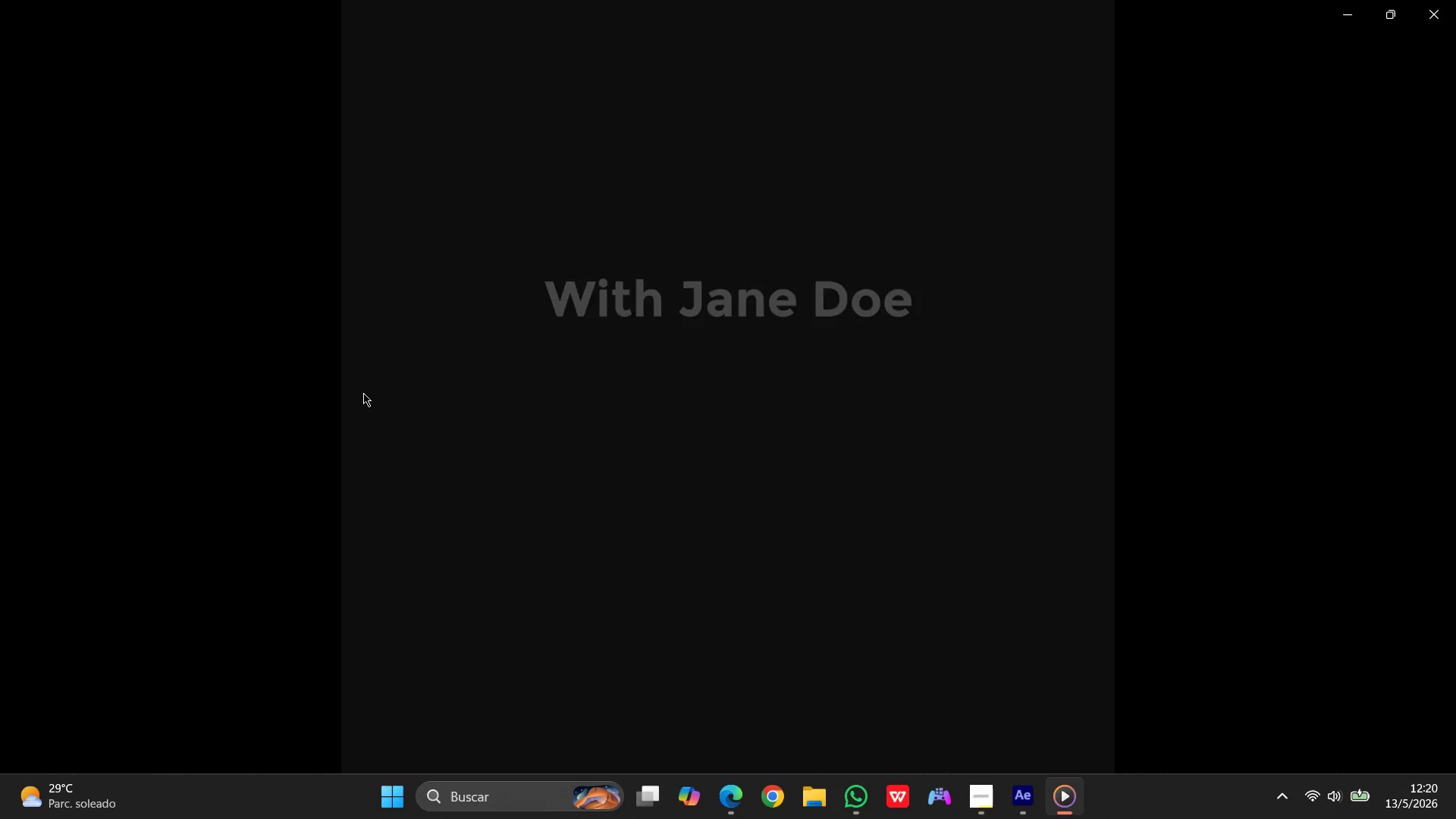 
left_click([1425, 1])
 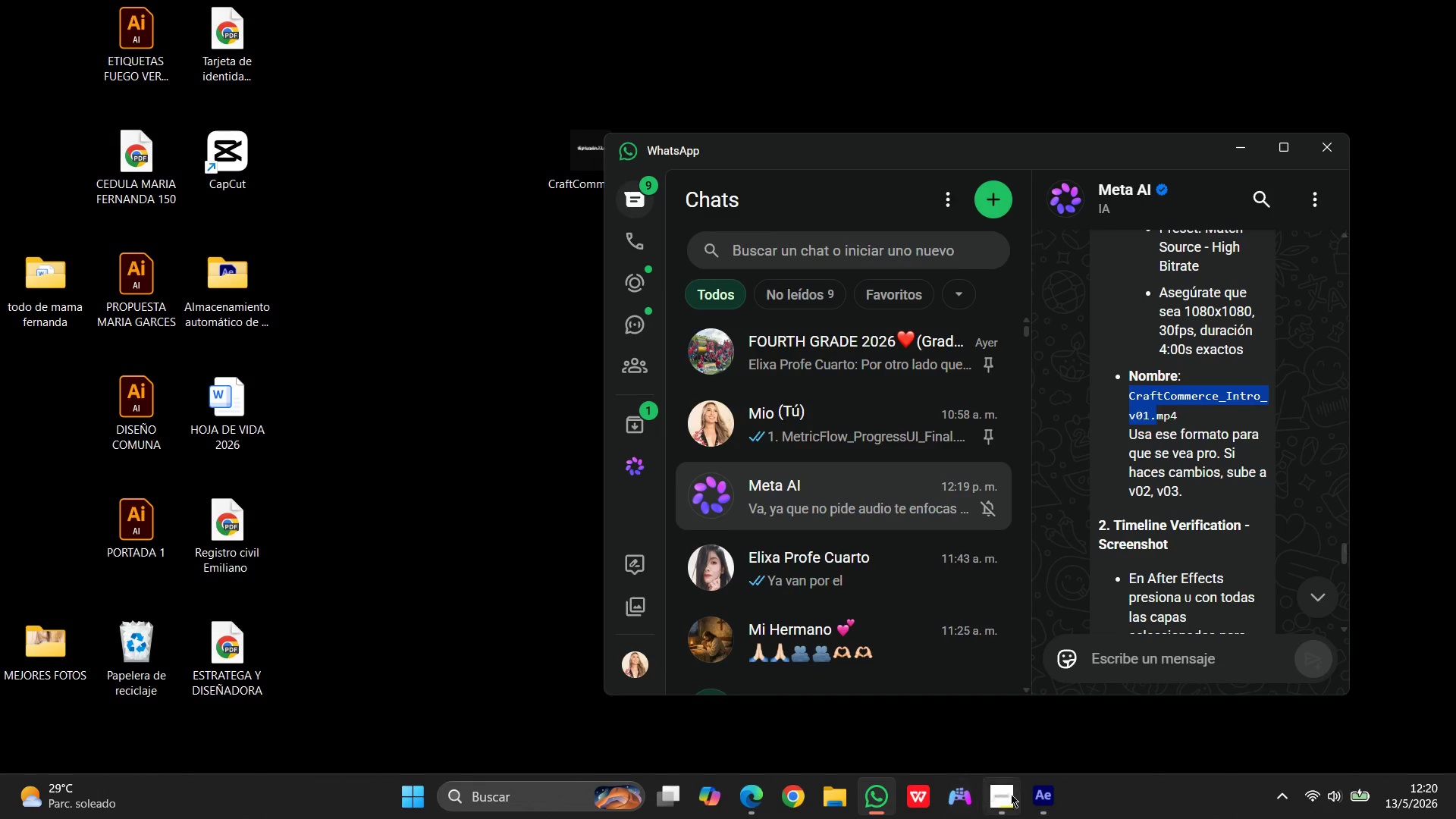 
left_click([1056, 796])
 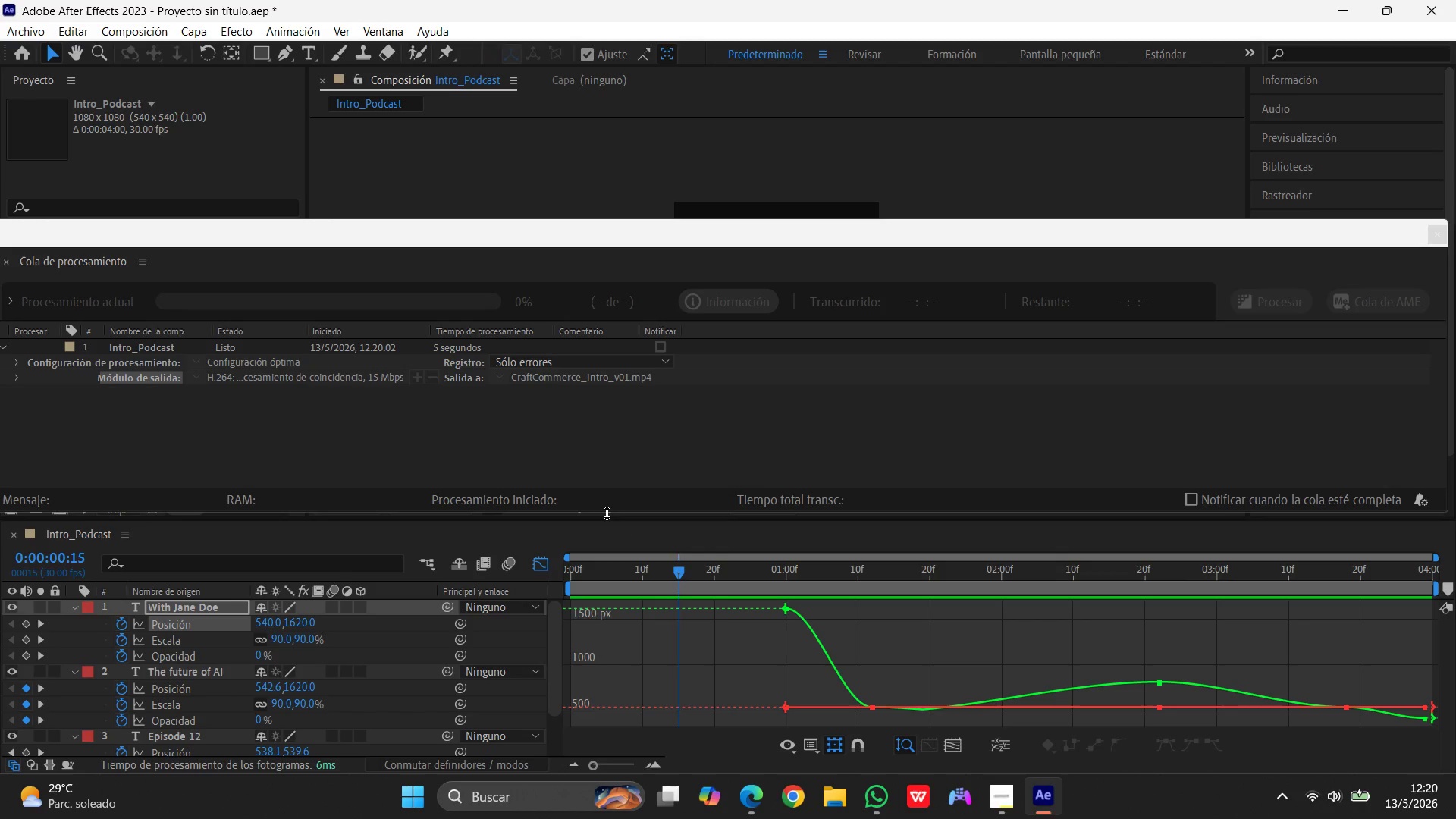 
wait(10.69)
 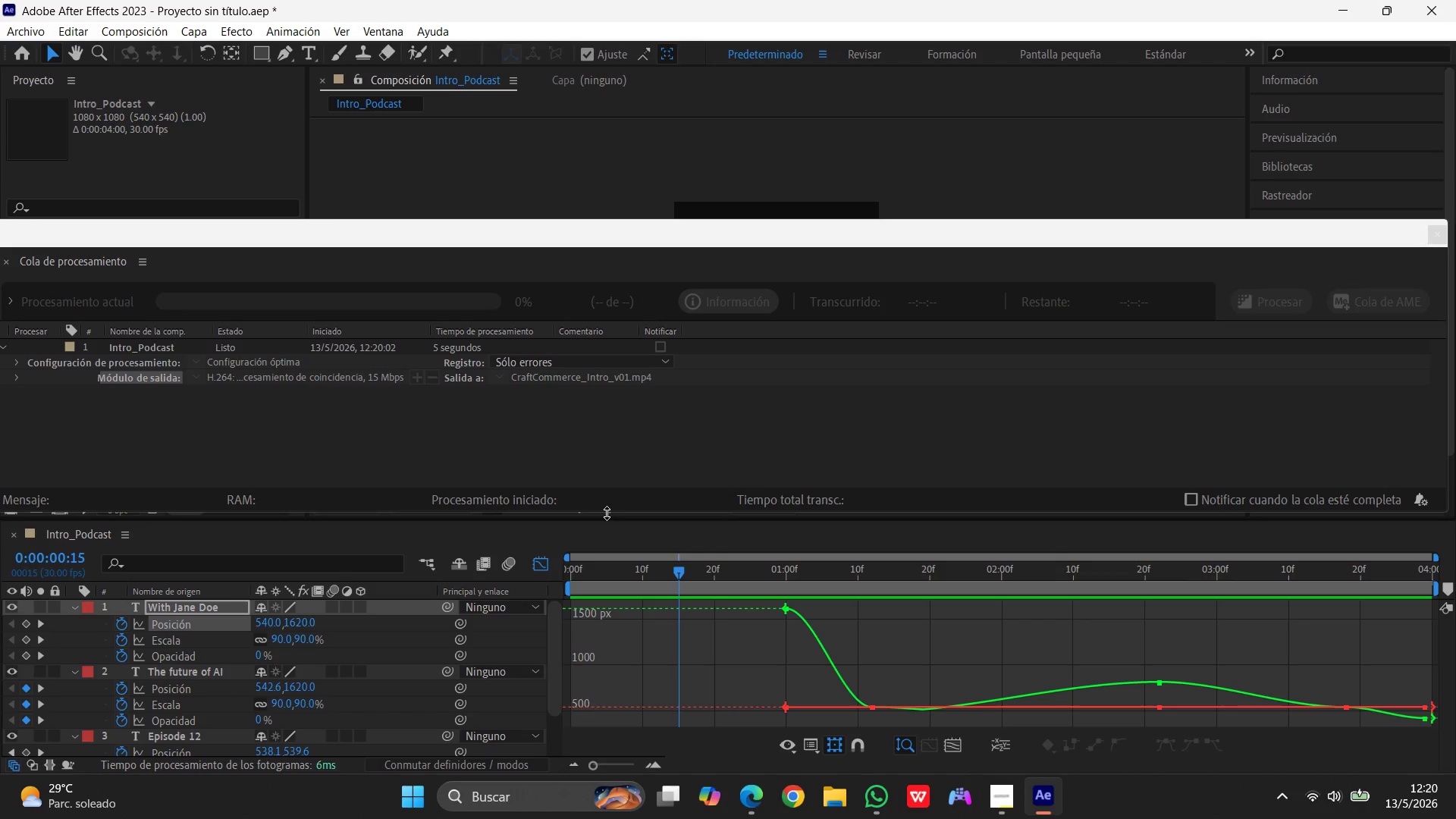 
scroll: coordinate [425, 655], scroll_direction: up, amount: 7.0
 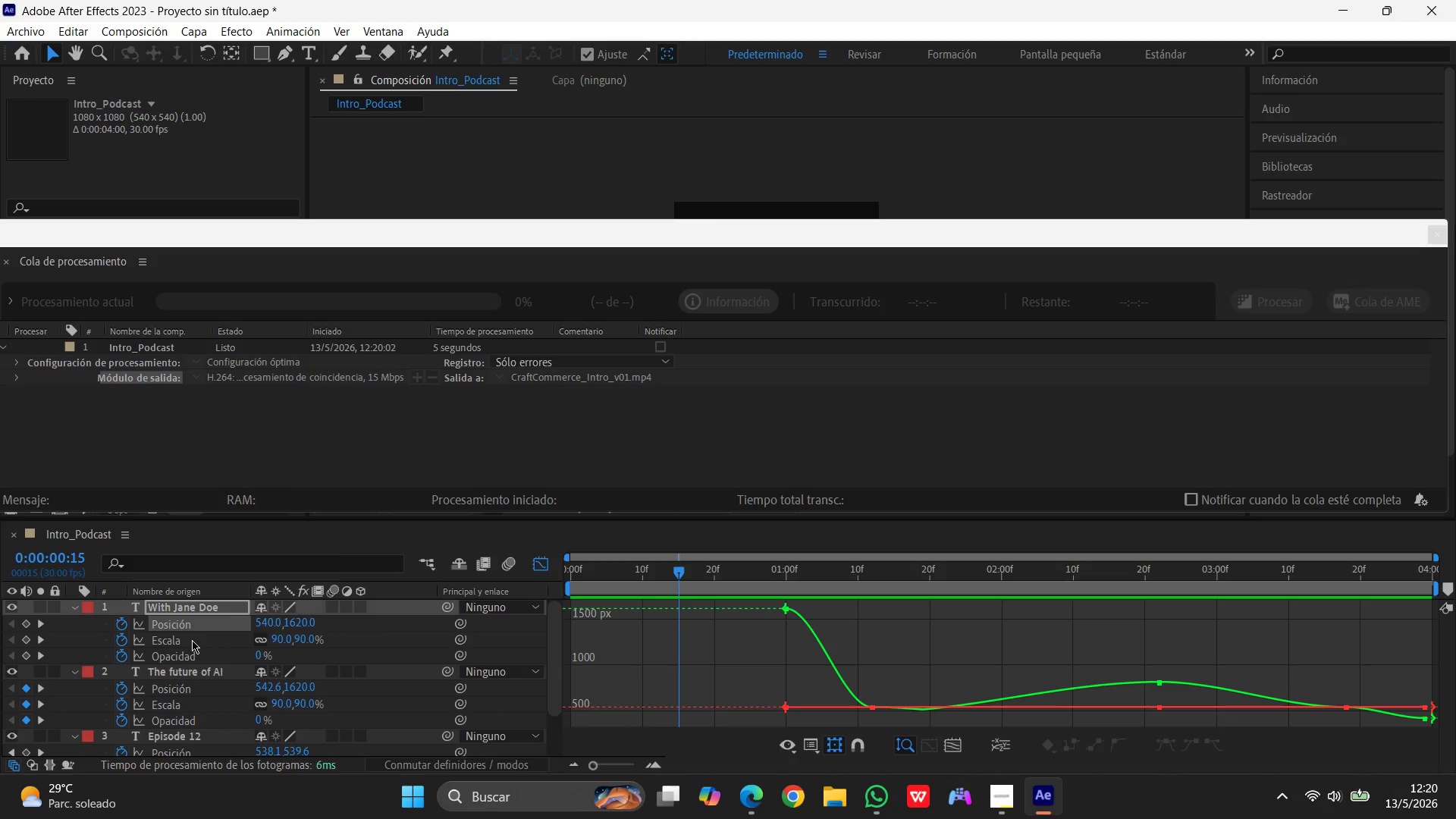 
scroll: coordinate [192, 639], scroll_direction: down, amount: 9.0
 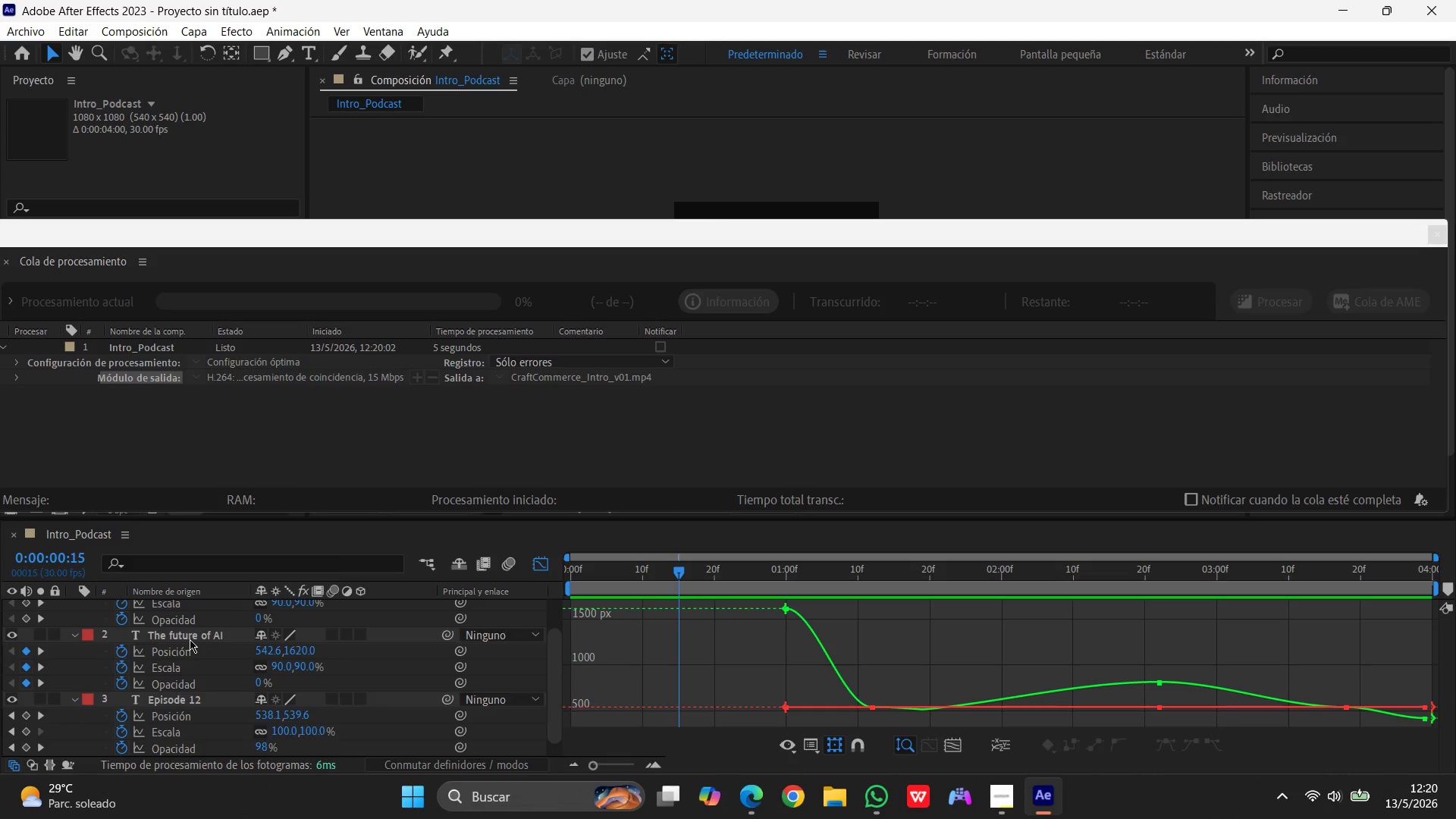 
scroll: coordinate [190, 639], scroll_direction: up, amount: 8.0
 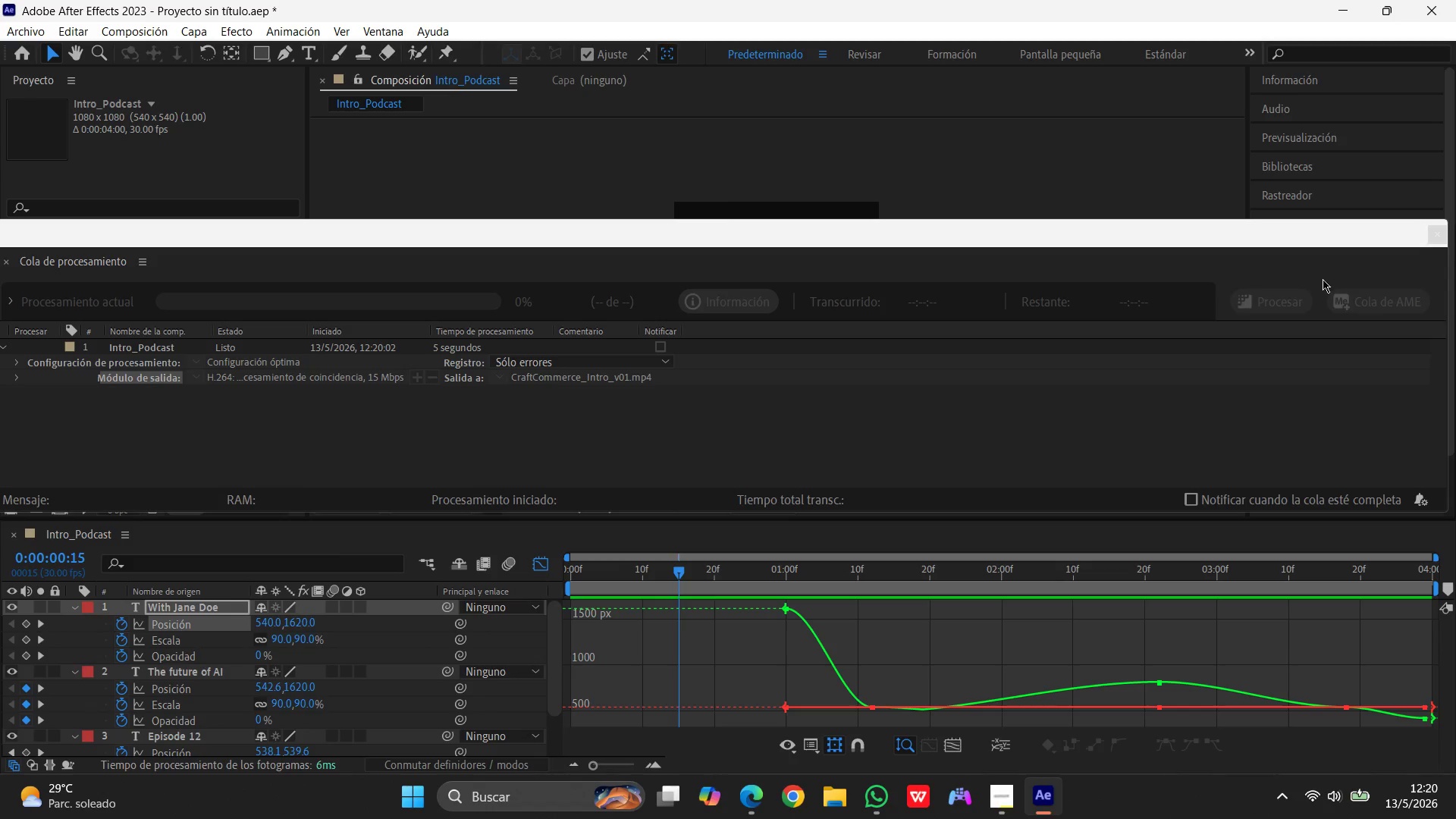 
left_click_drag(start_coordinate=[1300, 224], to_coordinate=[1088, 255])
 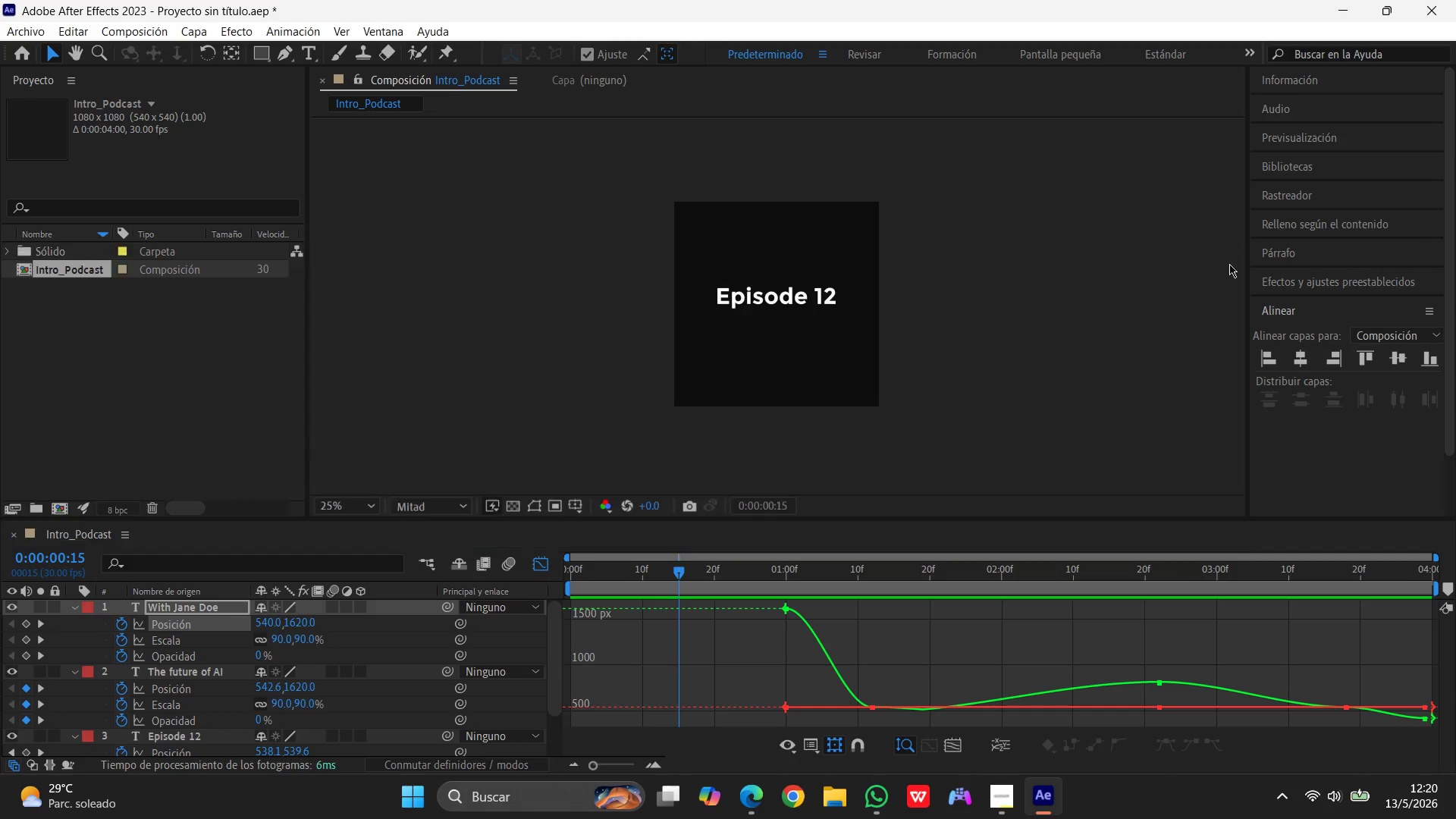 
left_click([1231, 264])
 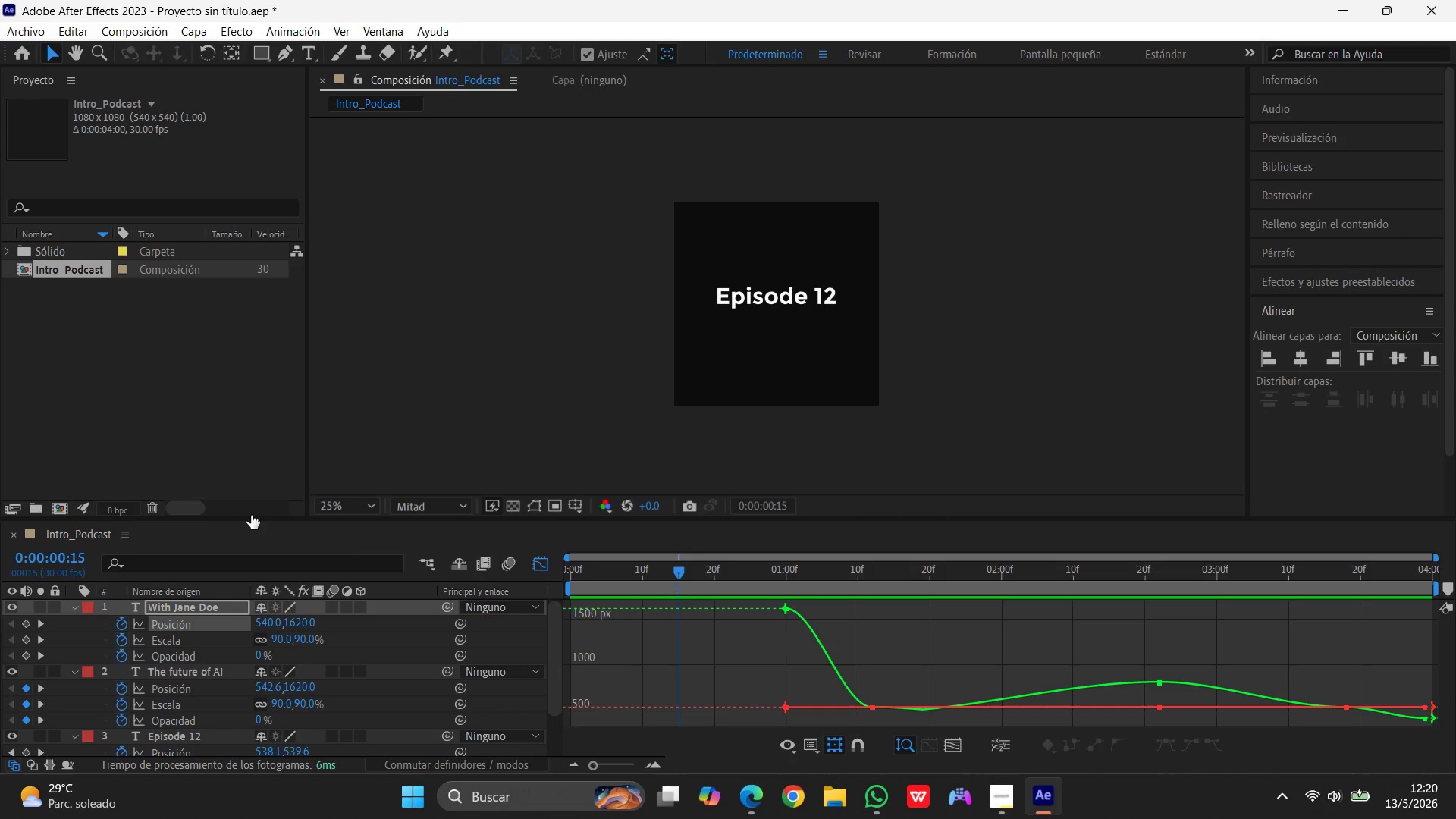 
left_click([250, 522])
 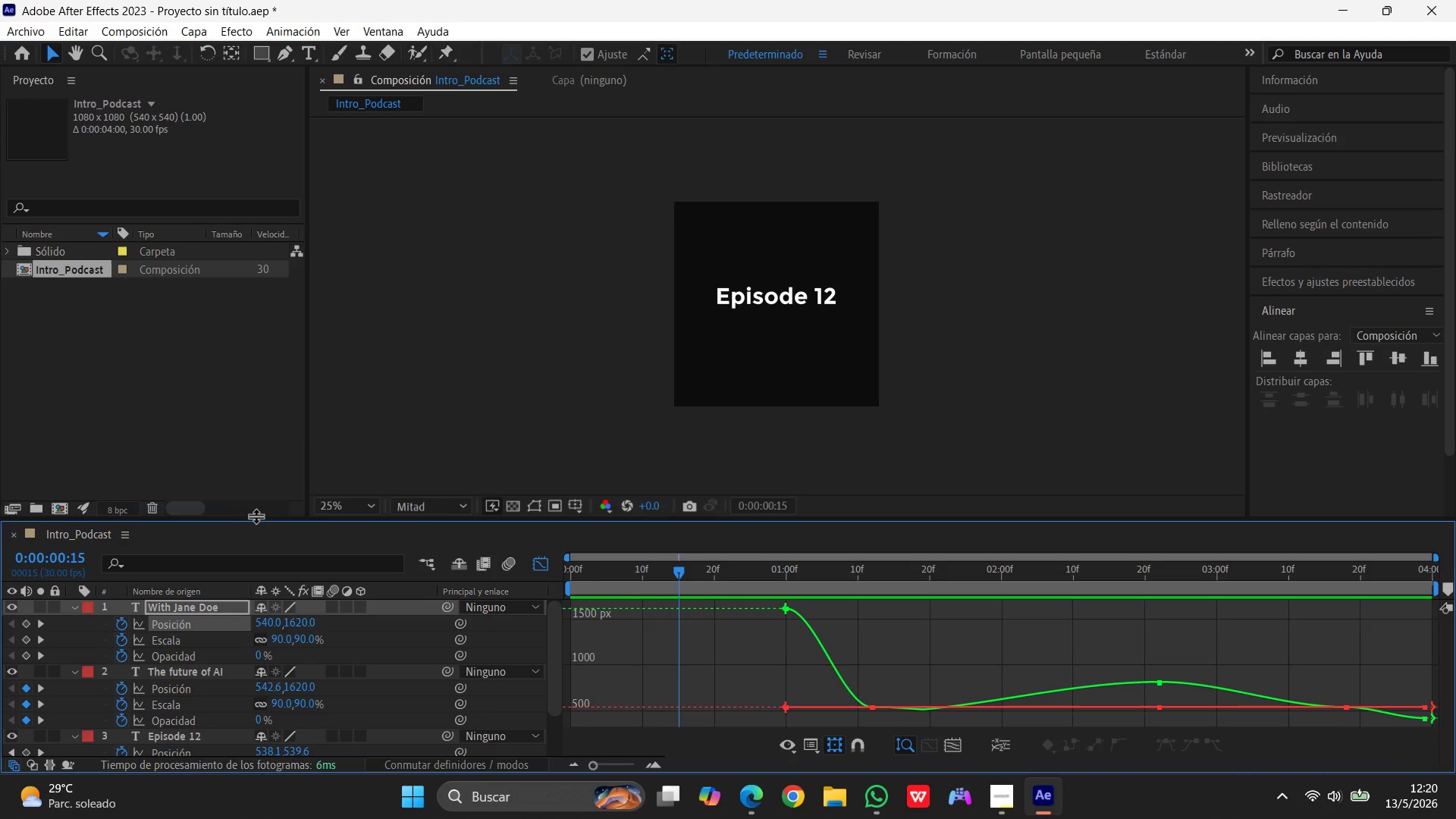 
left_click_drag(start_coordinate=[255, 516], to_coordinate=[274, 425])
 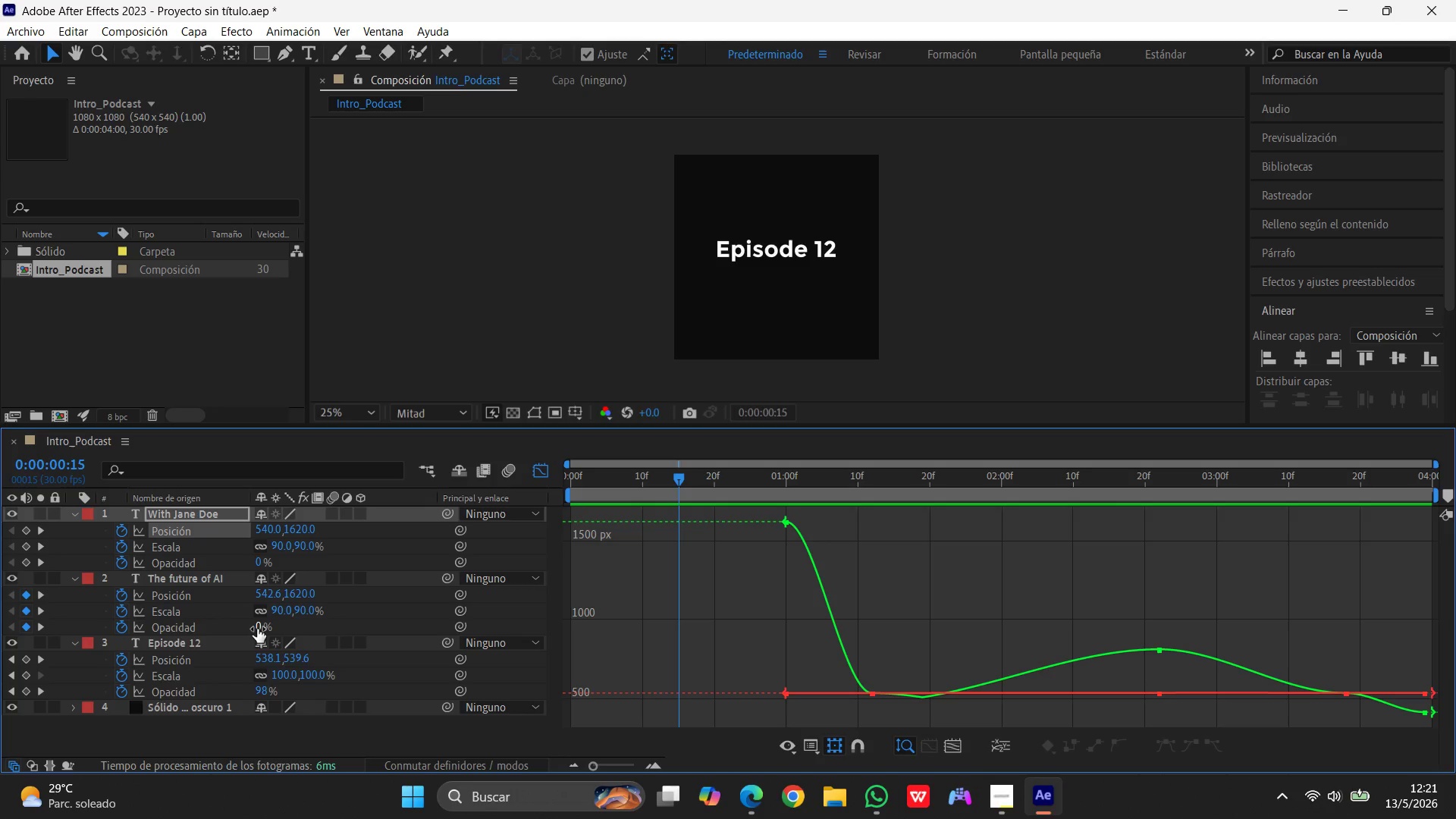 
scroll: coordinate [258, 629], scroll_direction: up, amount: 1.0
 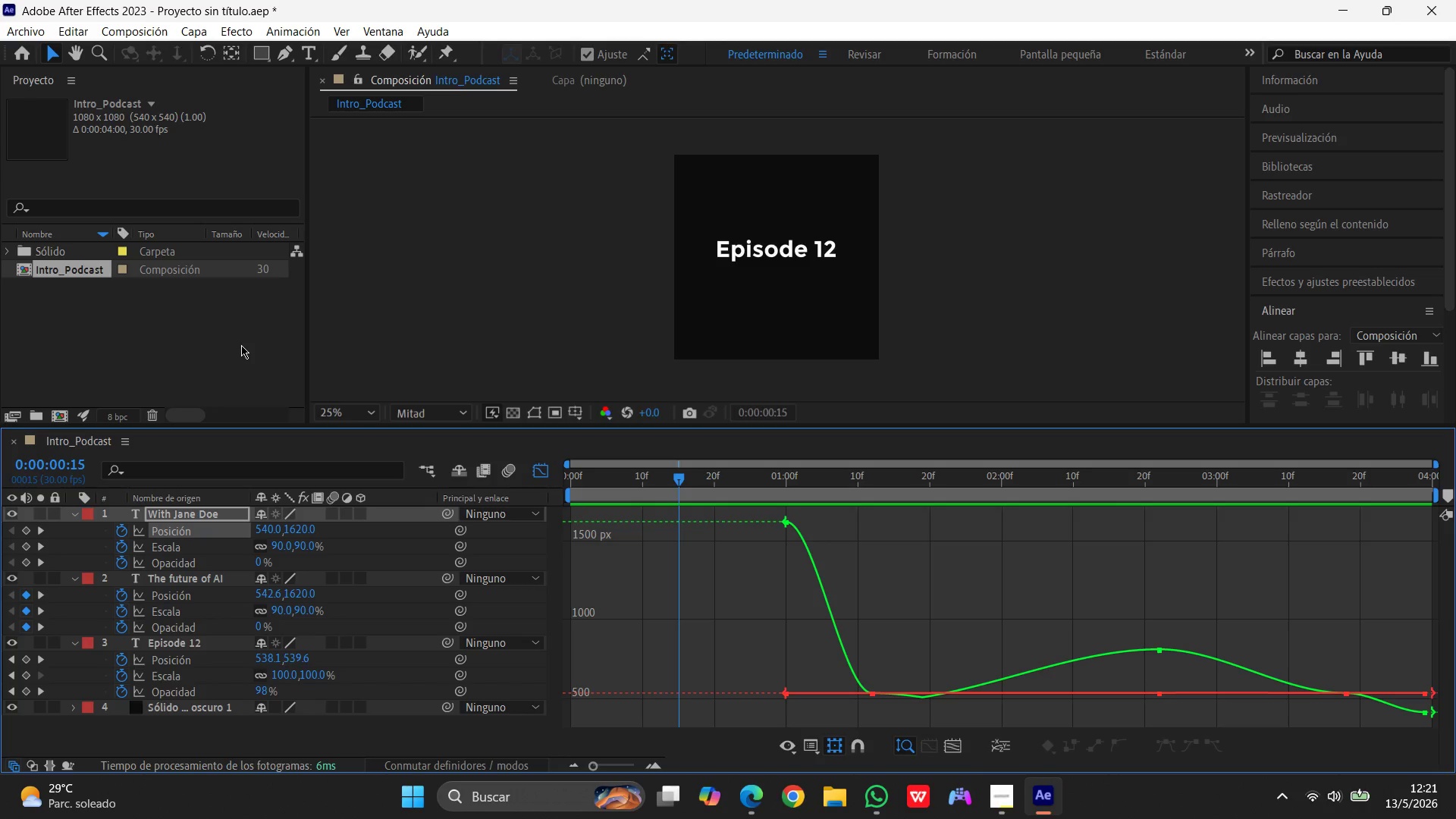 
wait(8.62)
 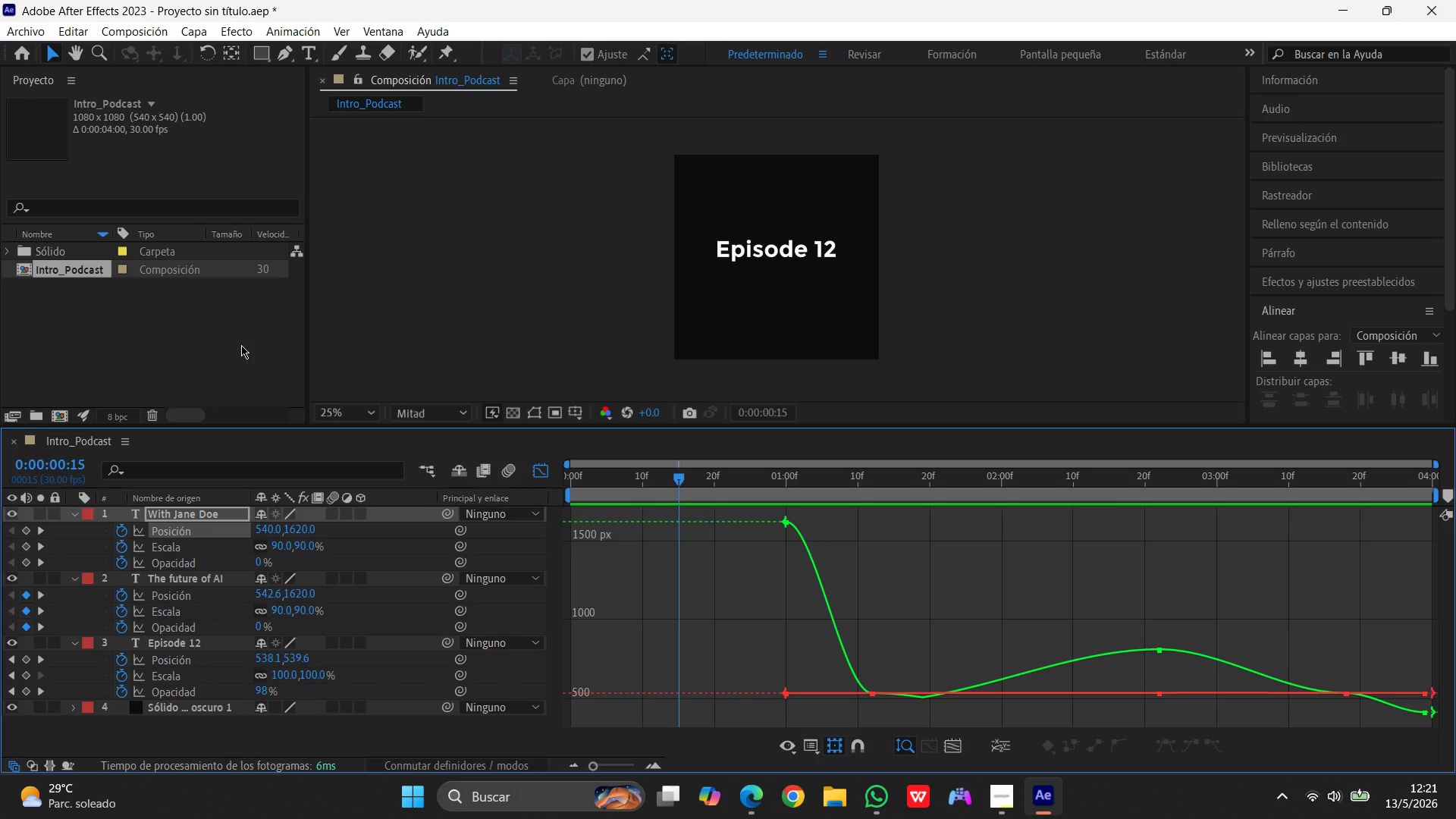 
mouse_move([612, 476])
 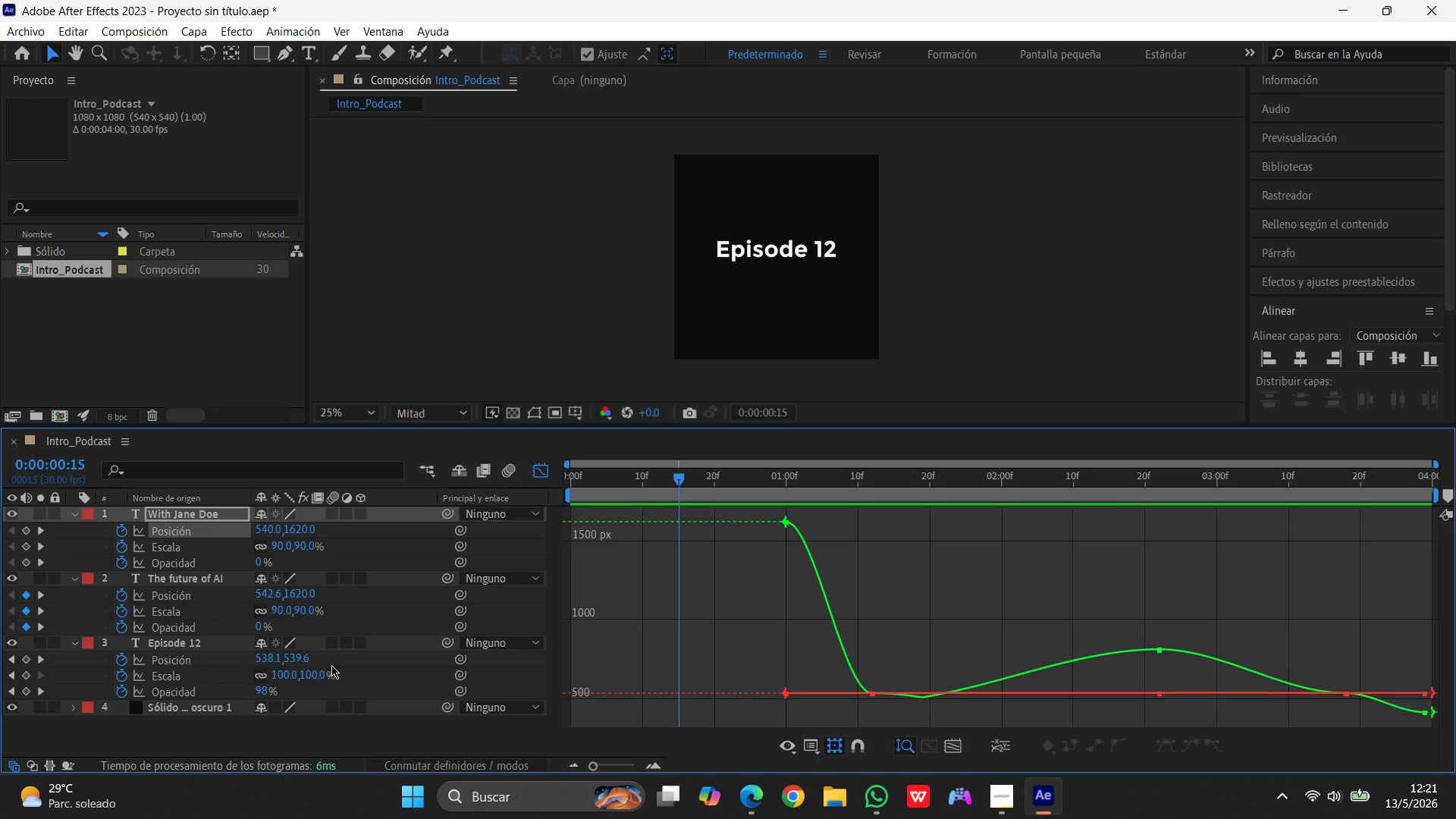 
wait(32.59)
 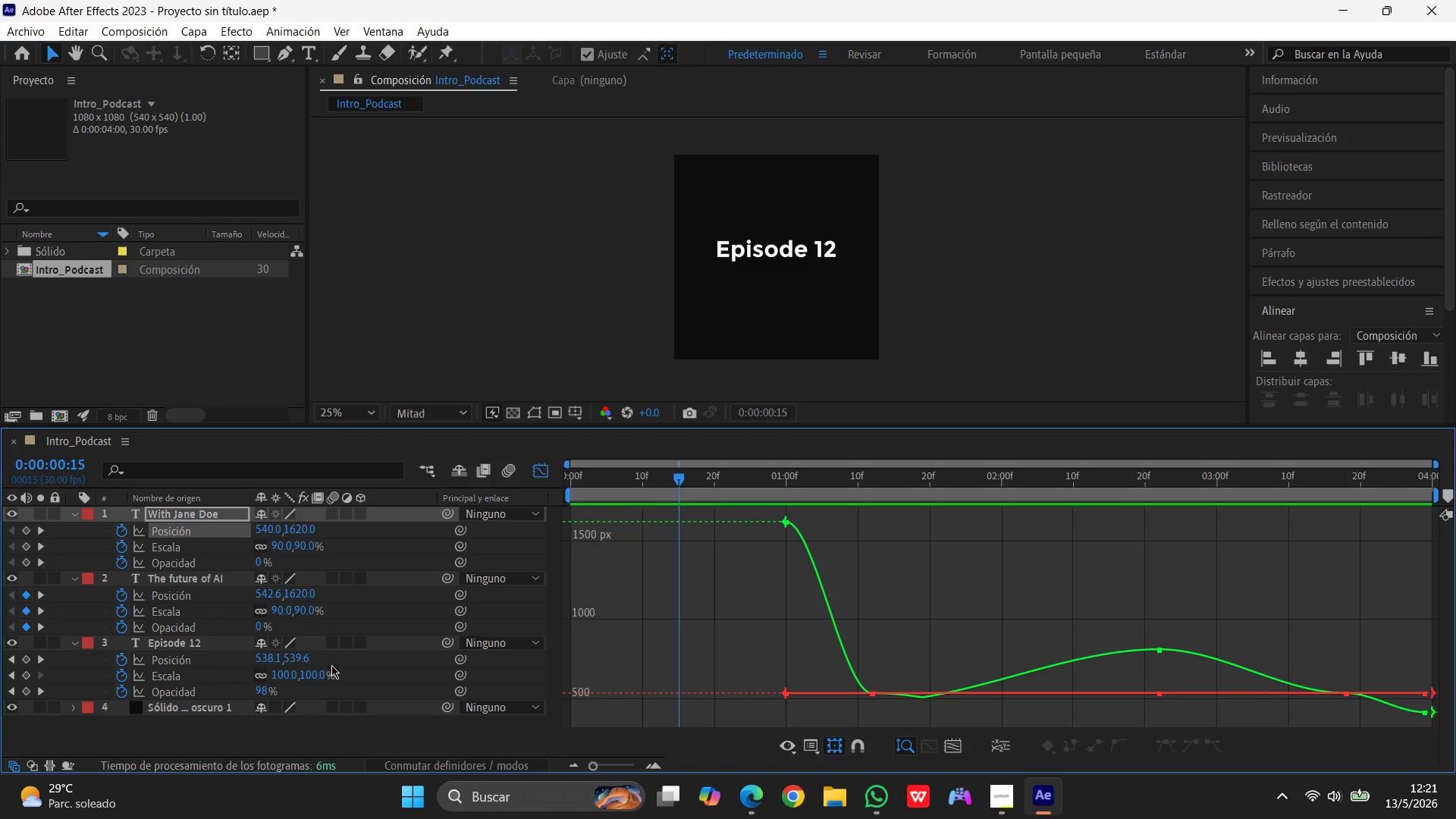 
left_click([158, 596])
 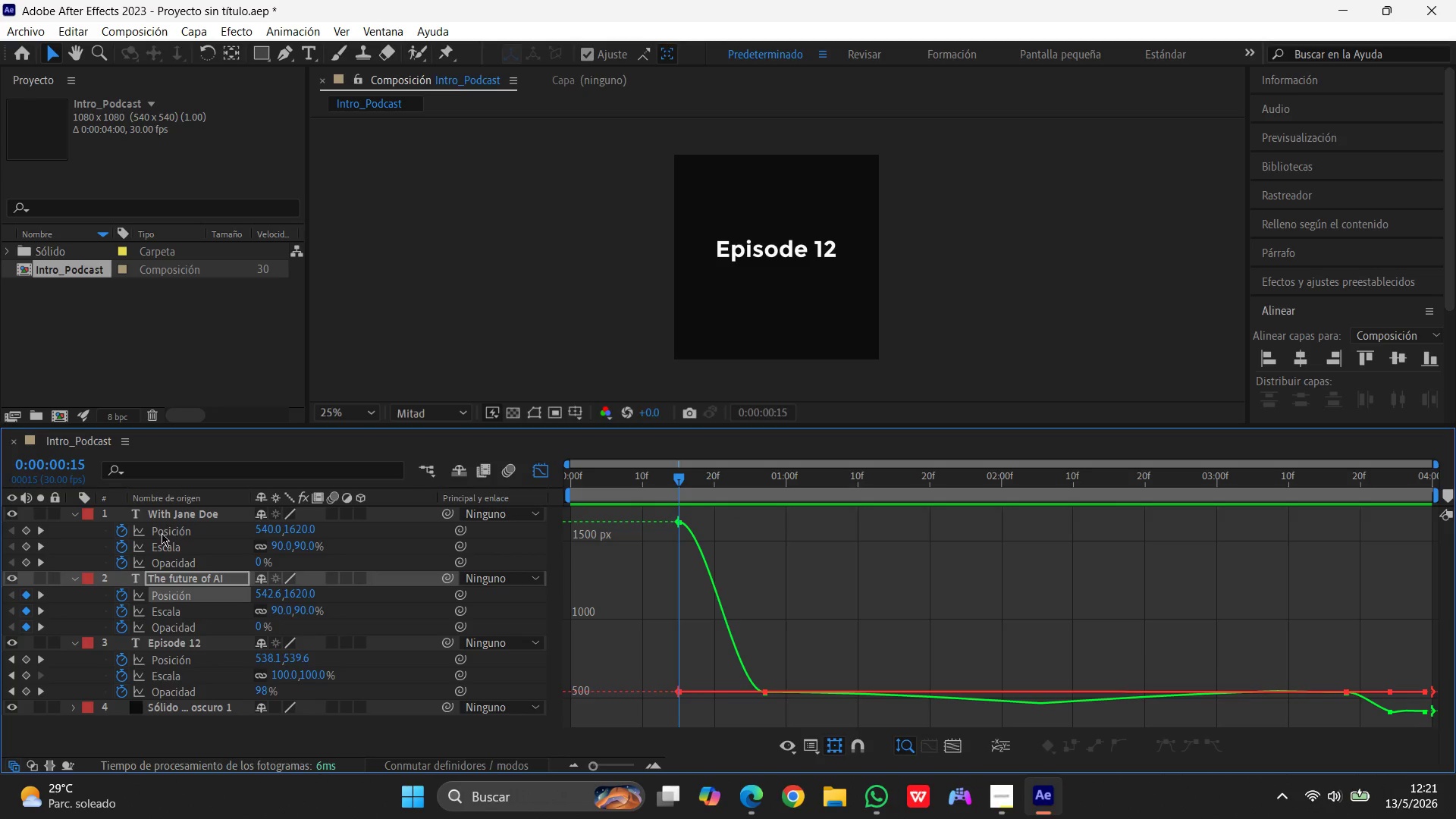 
left_click([162, 533])
 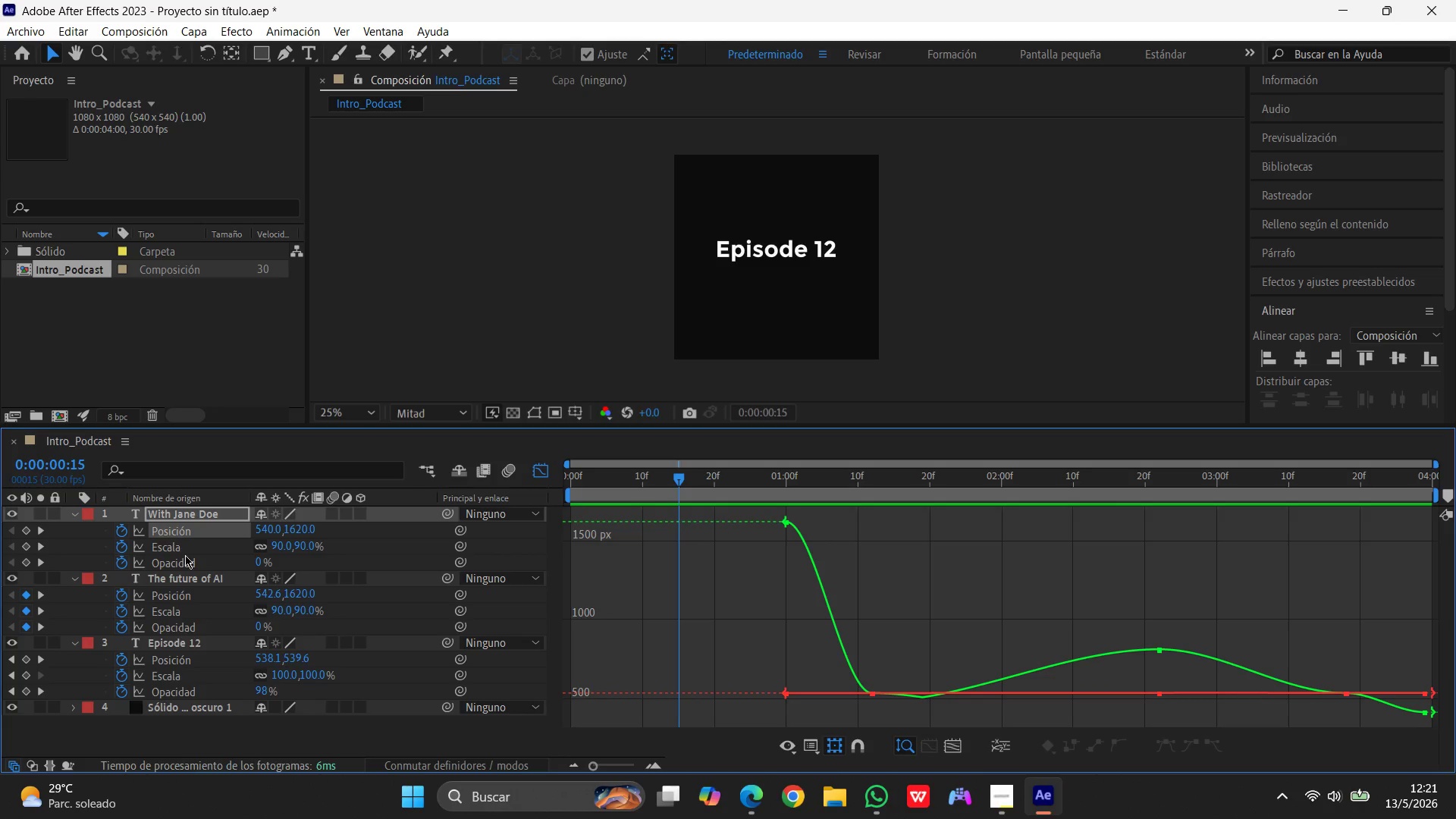 
hold_key(key=ShiftLeft, duration=1.52)
left_click([181, 594])
 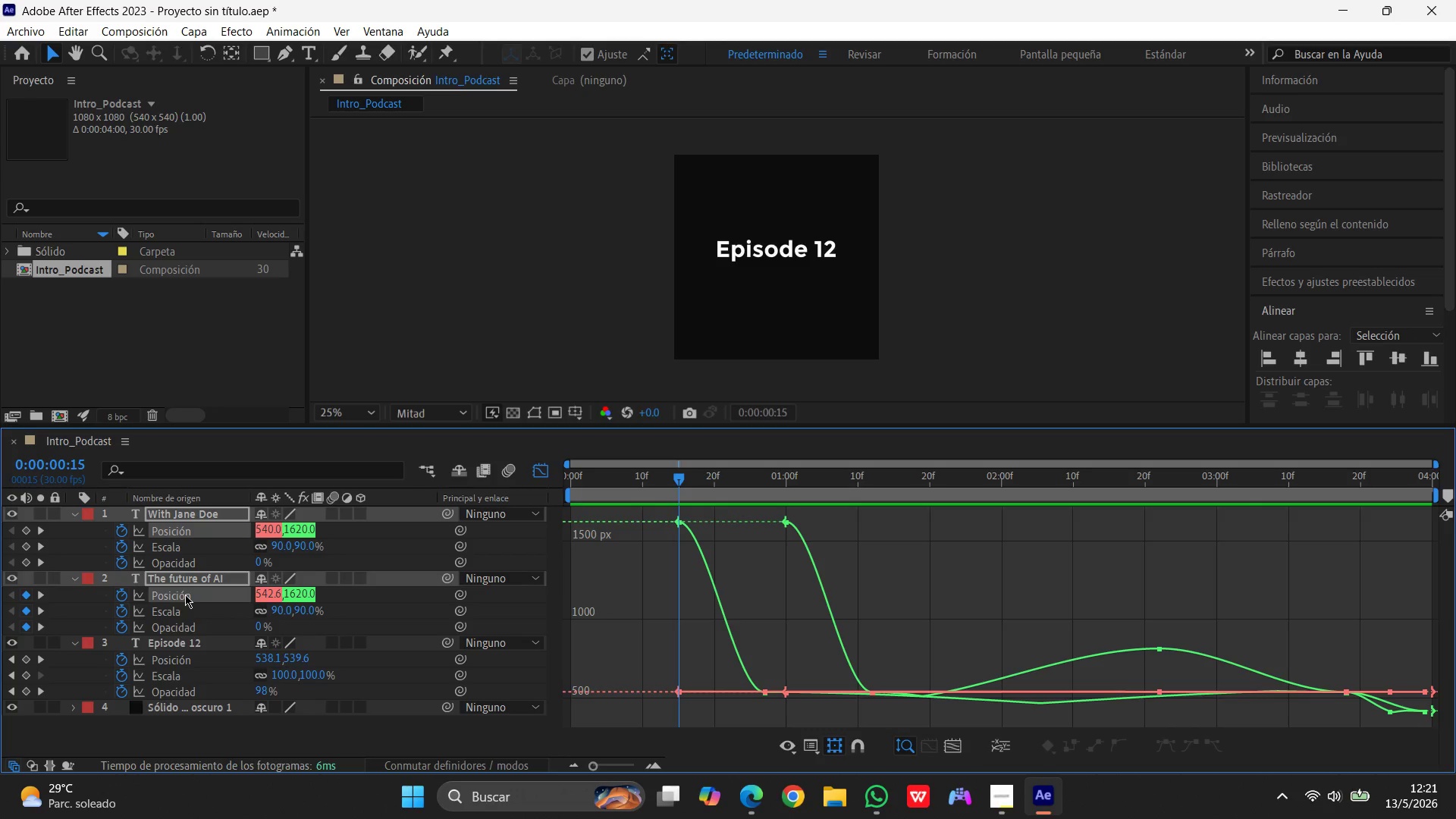 
hold_key(key=ShiftLeft, duration=1.14)
left_click([177, 662])
 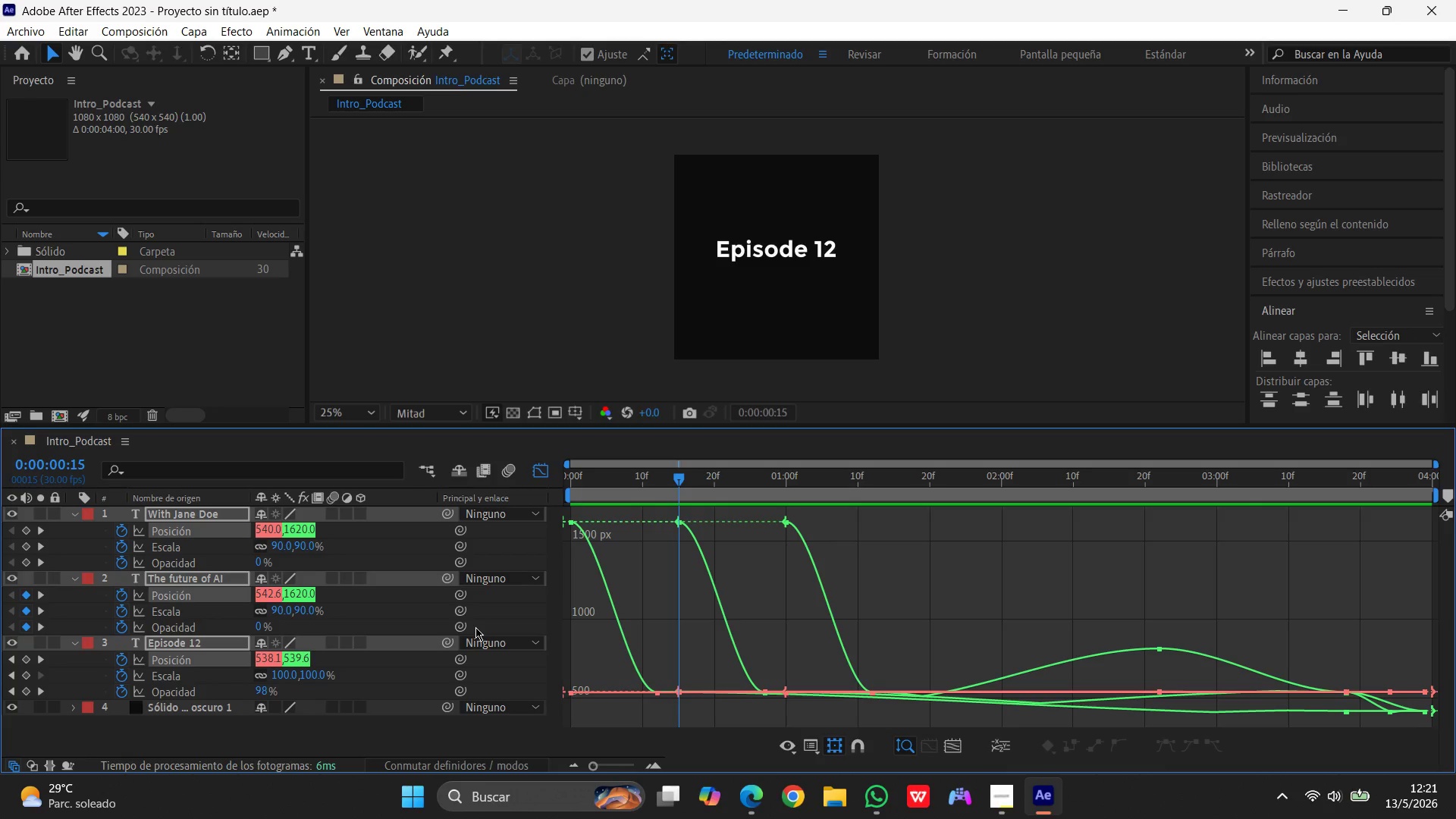 
wait(7.06)
 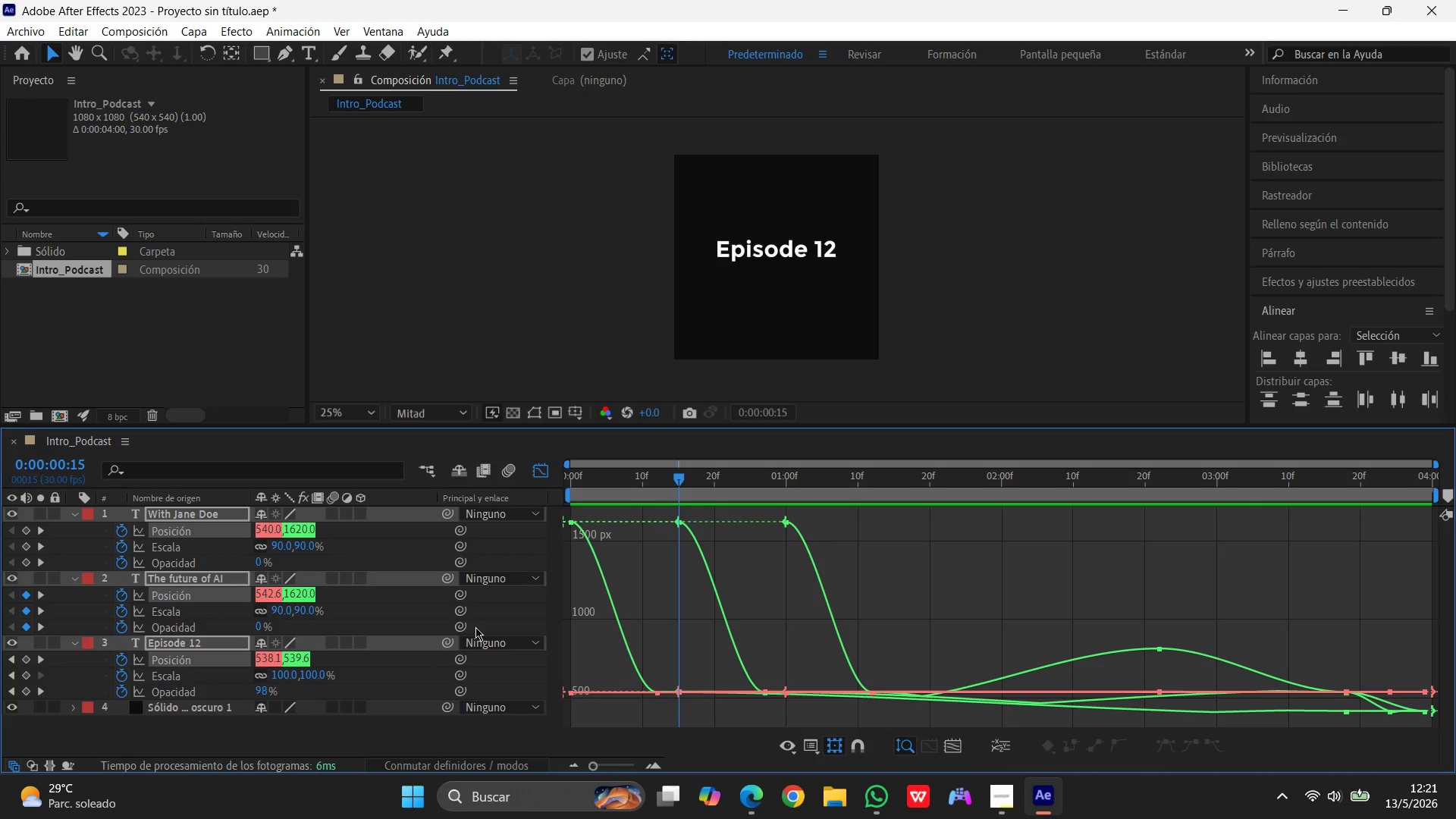 
left_click_drag(start_coordinate=[676, 478], to_coordinate=[388, 473])
 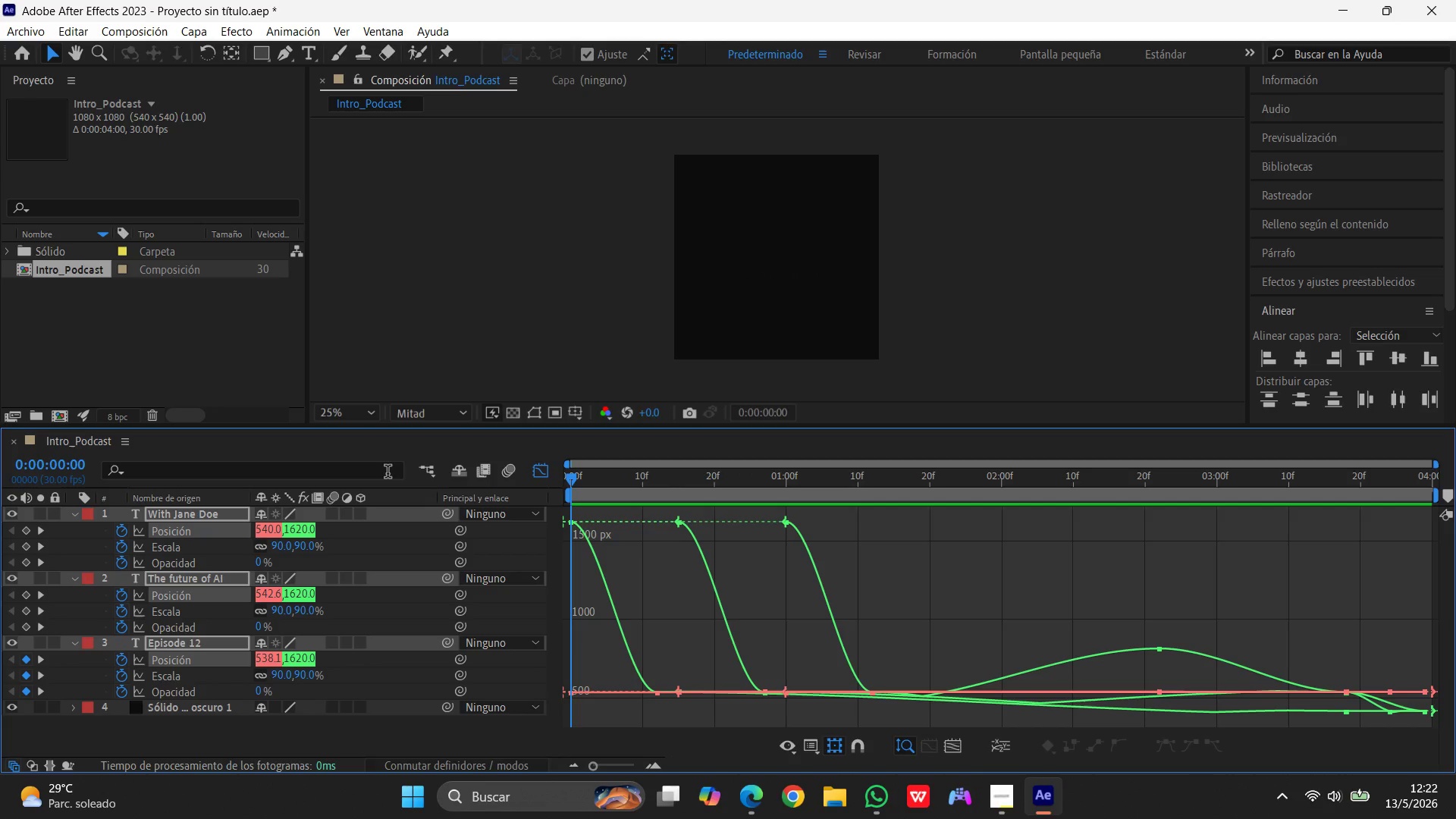 
hold_key(key=ShiftLeft, duration=1.52)
left_click([152, 544])
 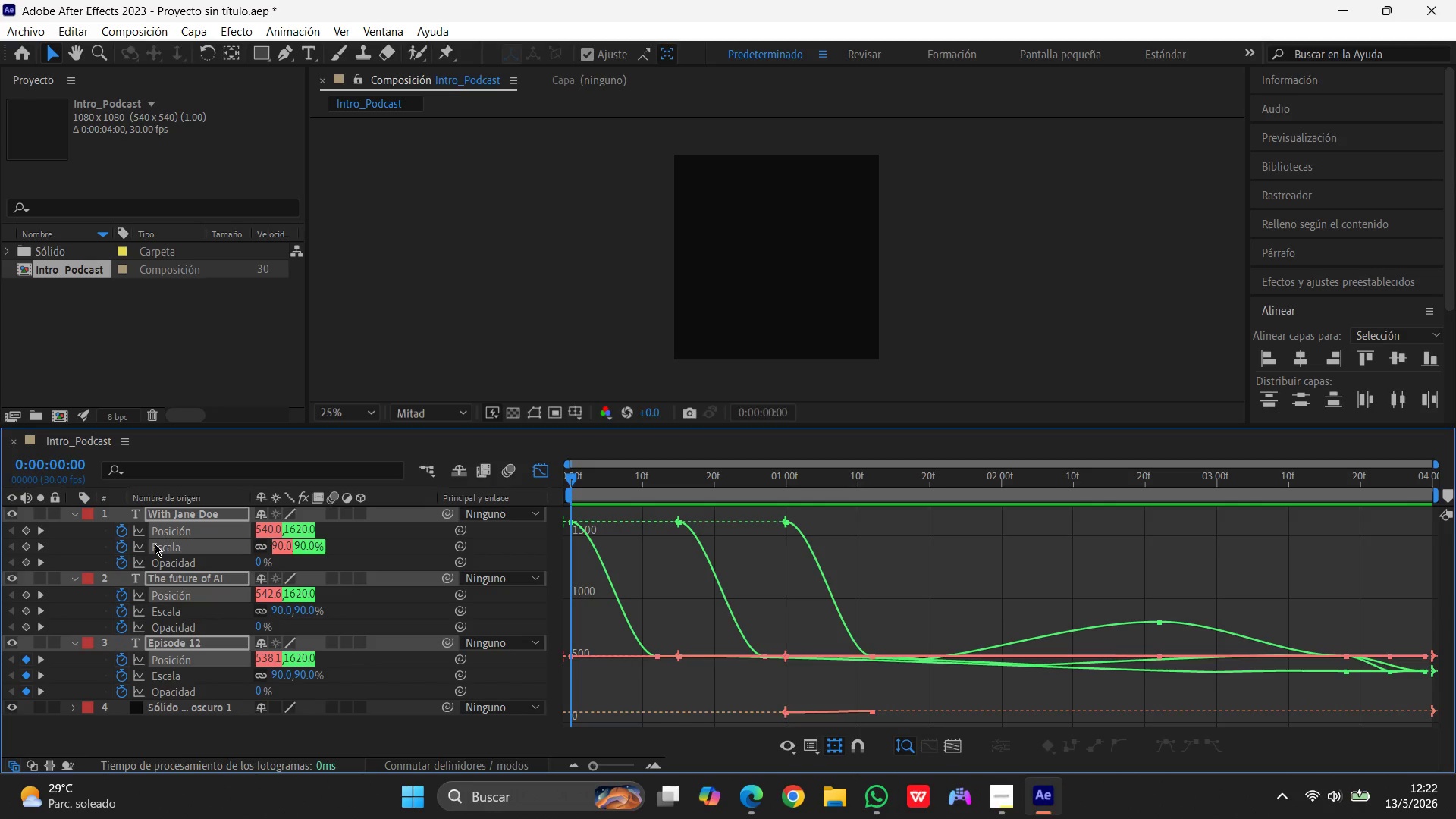 
hold_key(key=ShiftLeft, duration=1.5)
left_click([175, 608])
 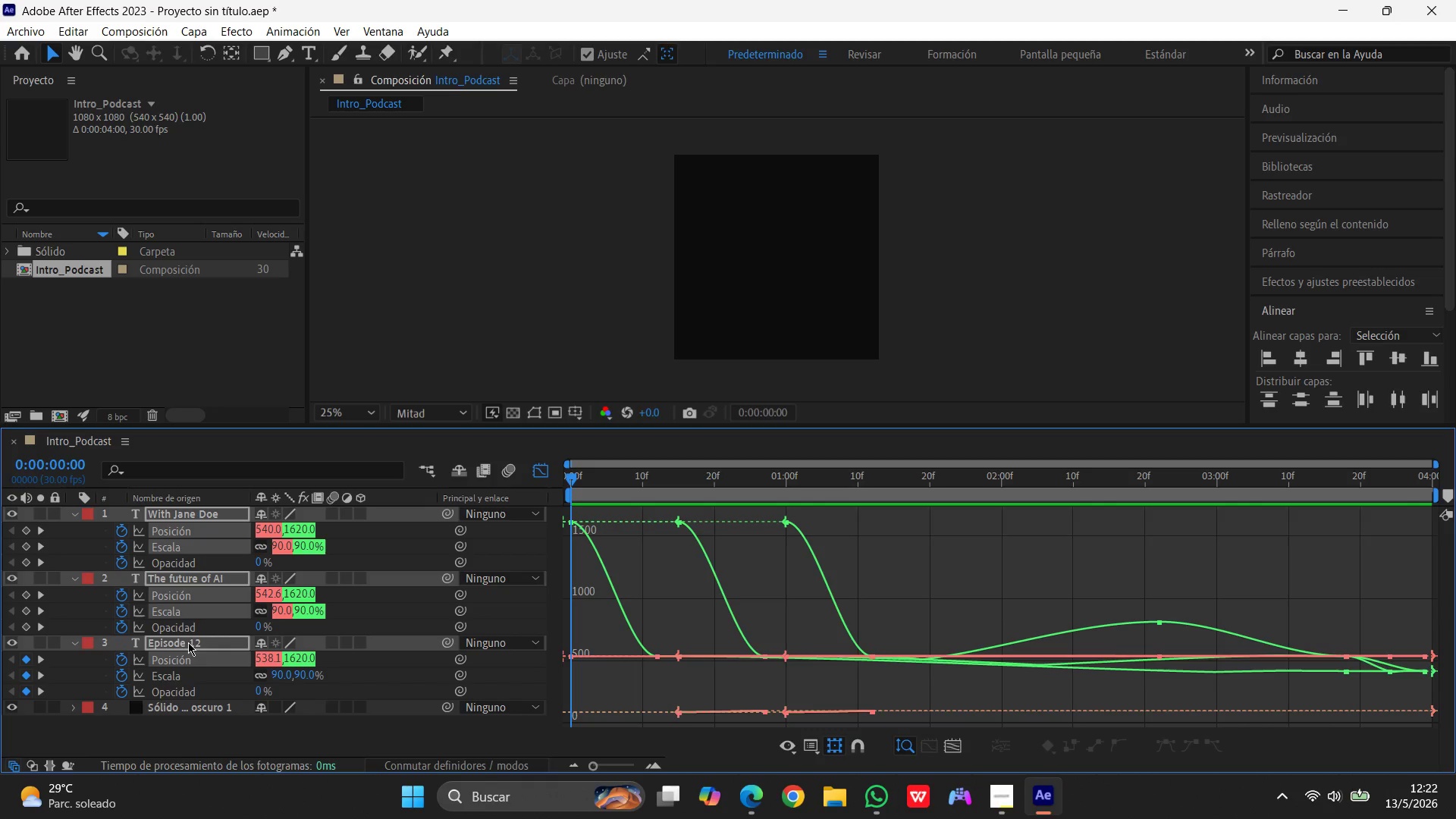 
hold_key(key=ShiftLeft, duration=1.45)
left_click([181, 673])
 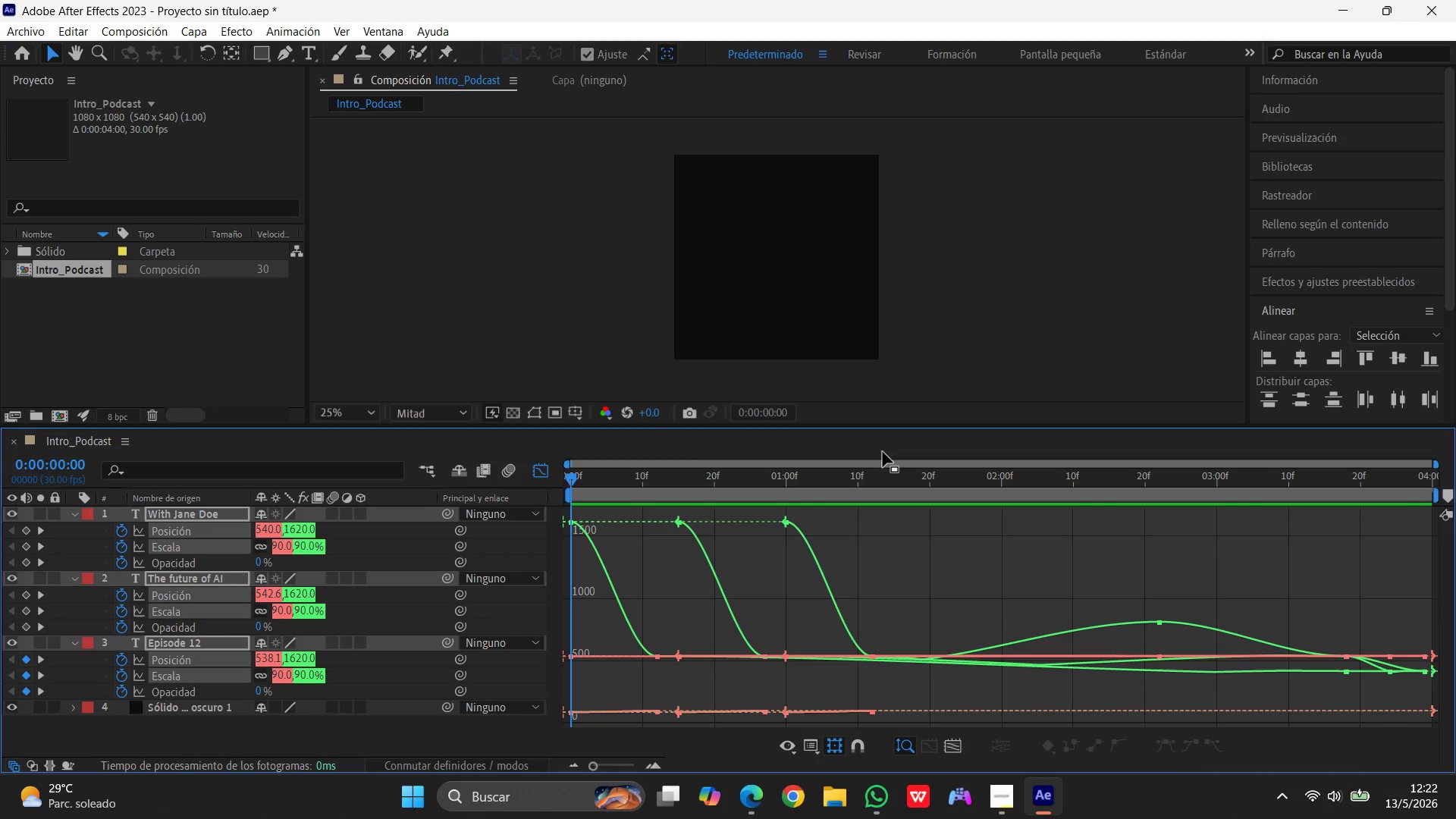 
left_click_drag(start_coordinate=[571, 473], to_coordinate=[679, 495])
 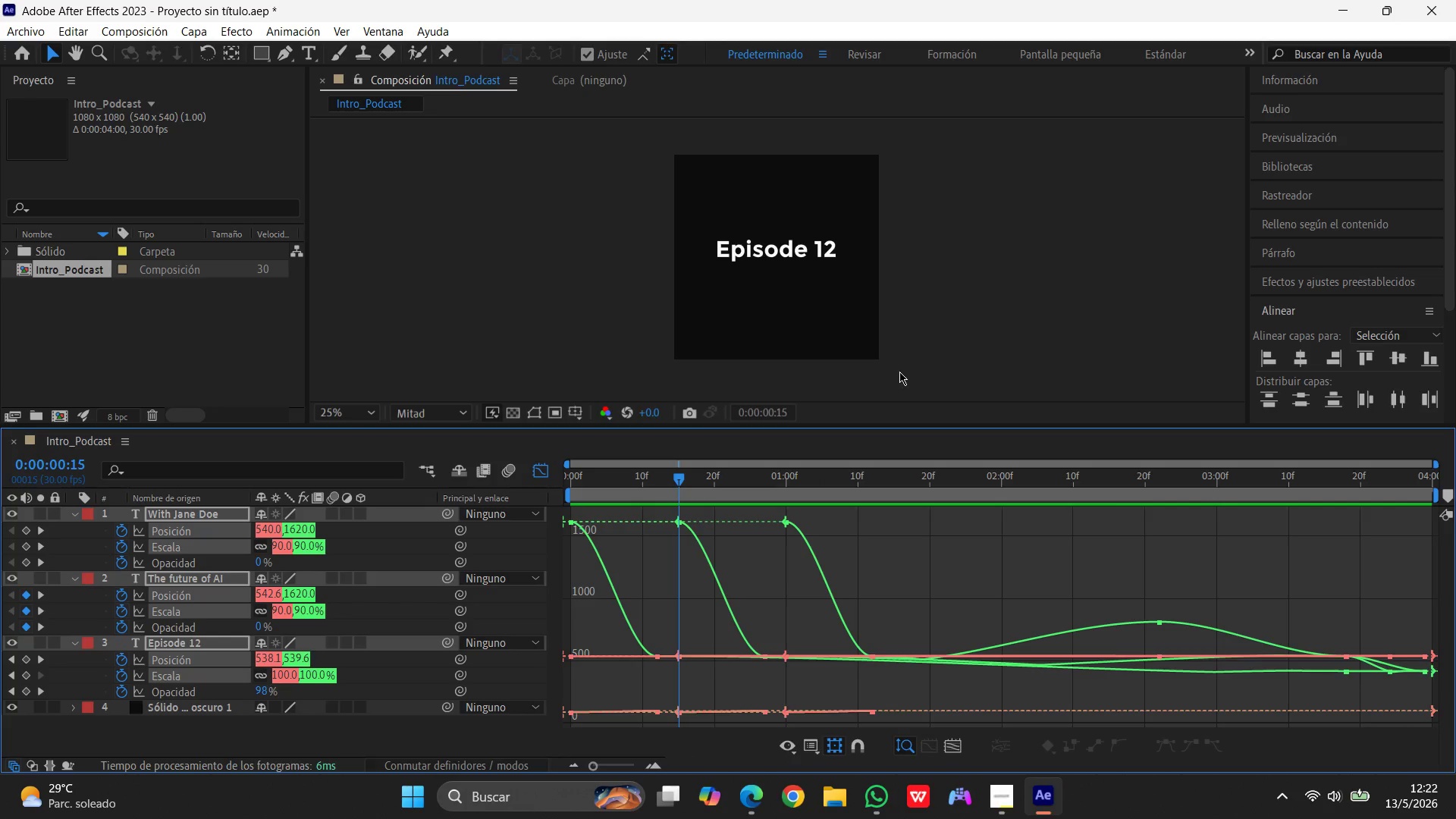 
left_click([899, 372])
 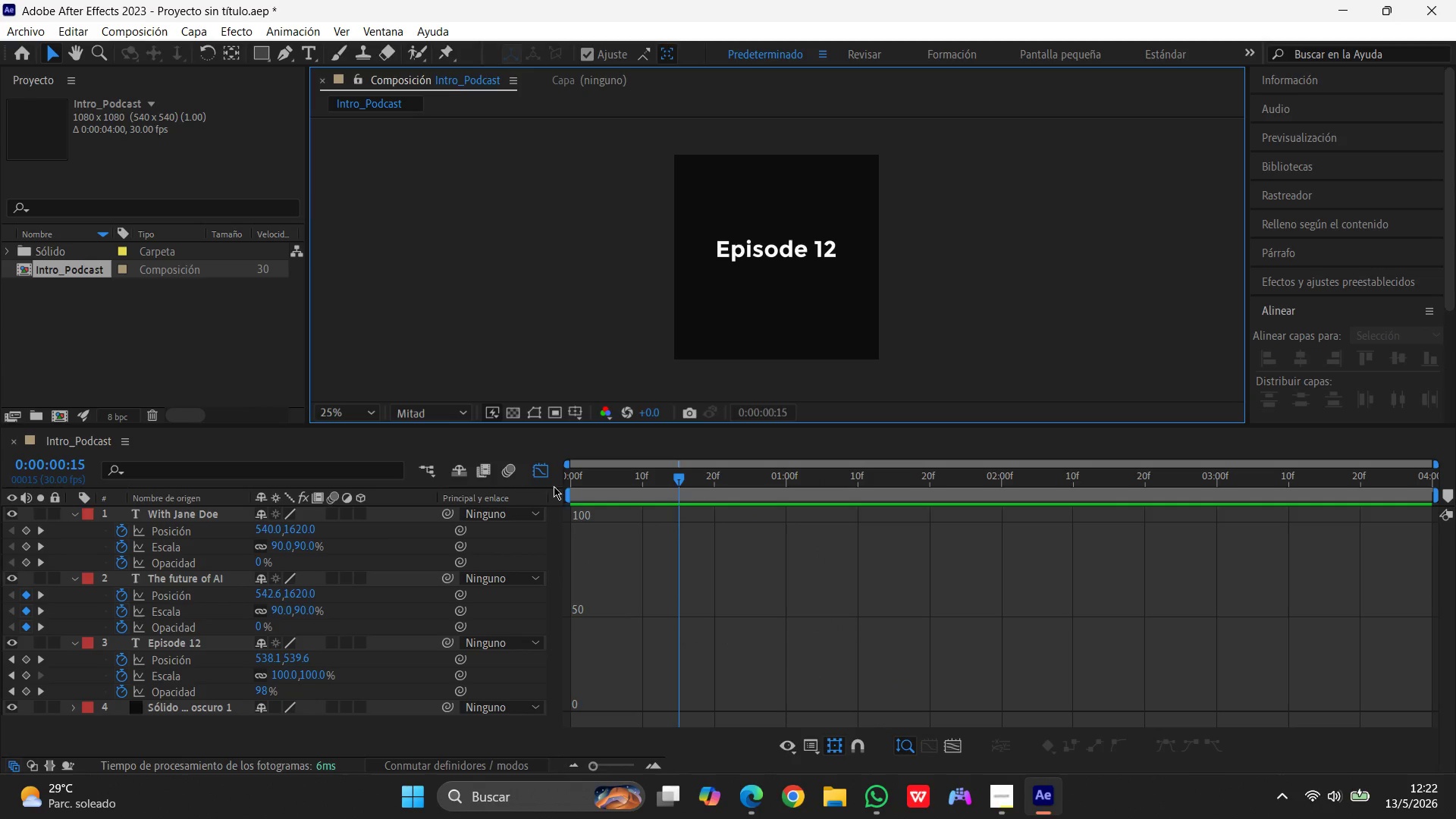 
left_click([541, 472])
 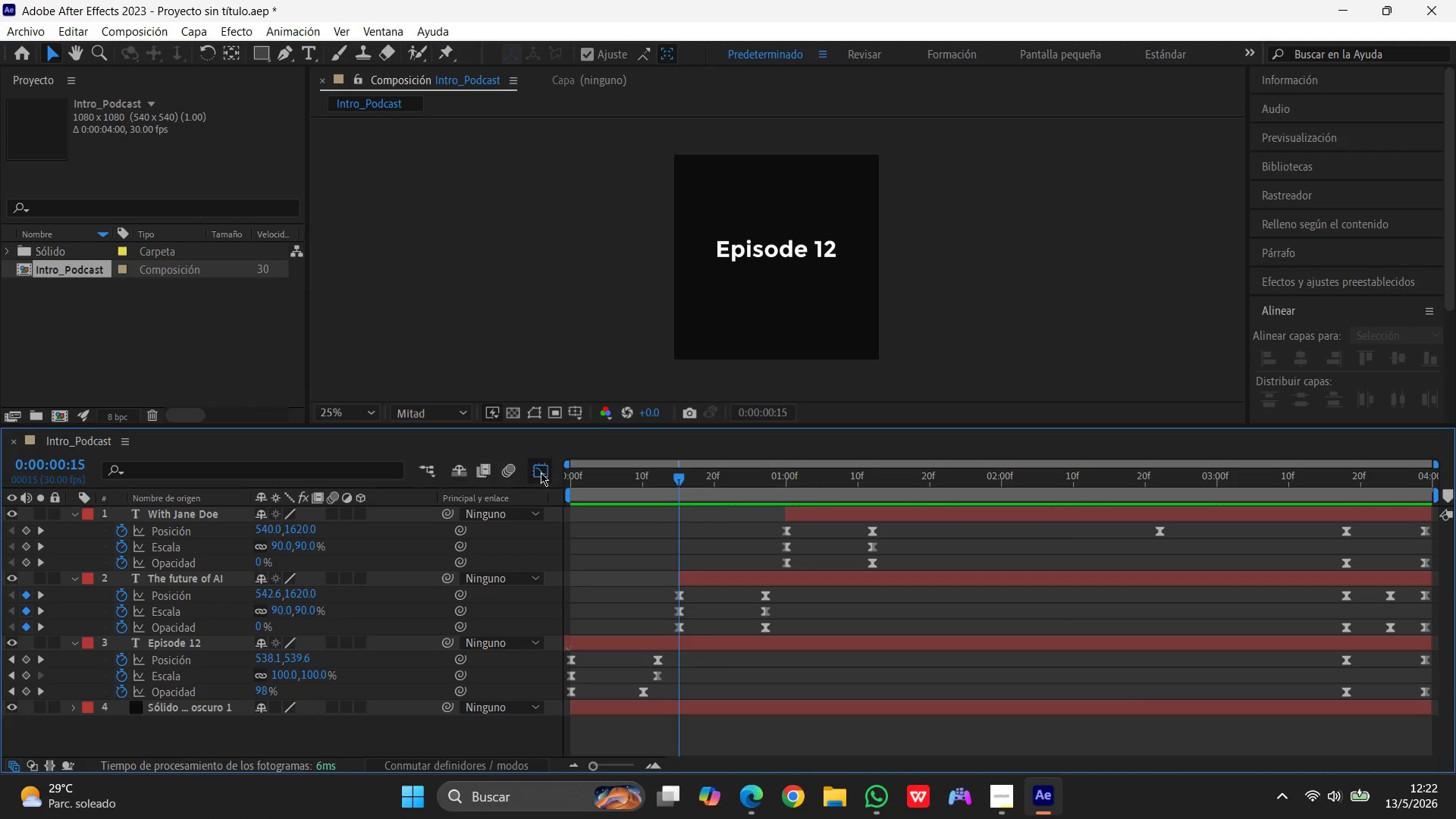 
left_click([541, 472])
 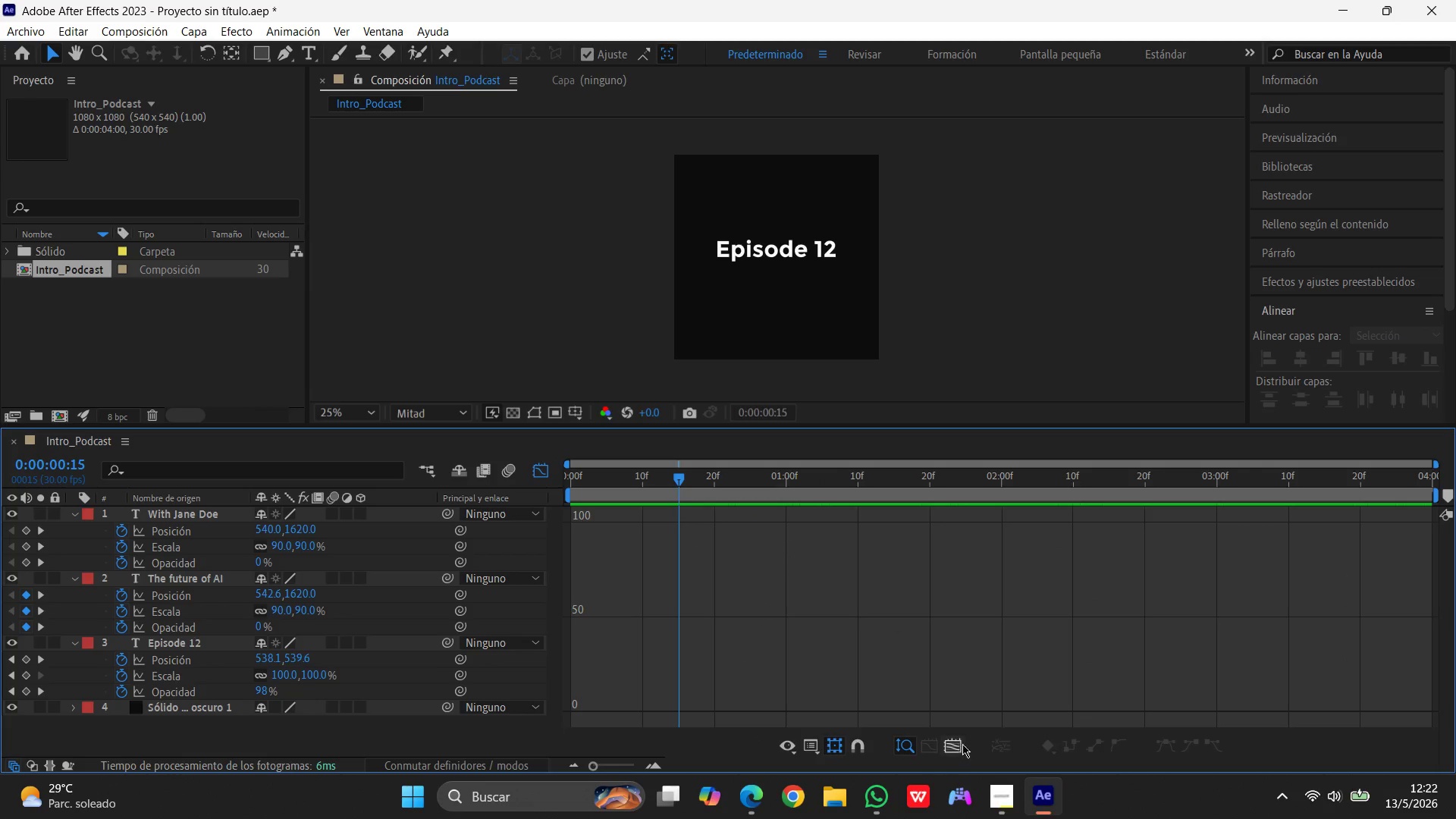 
left_click([952, 746])
 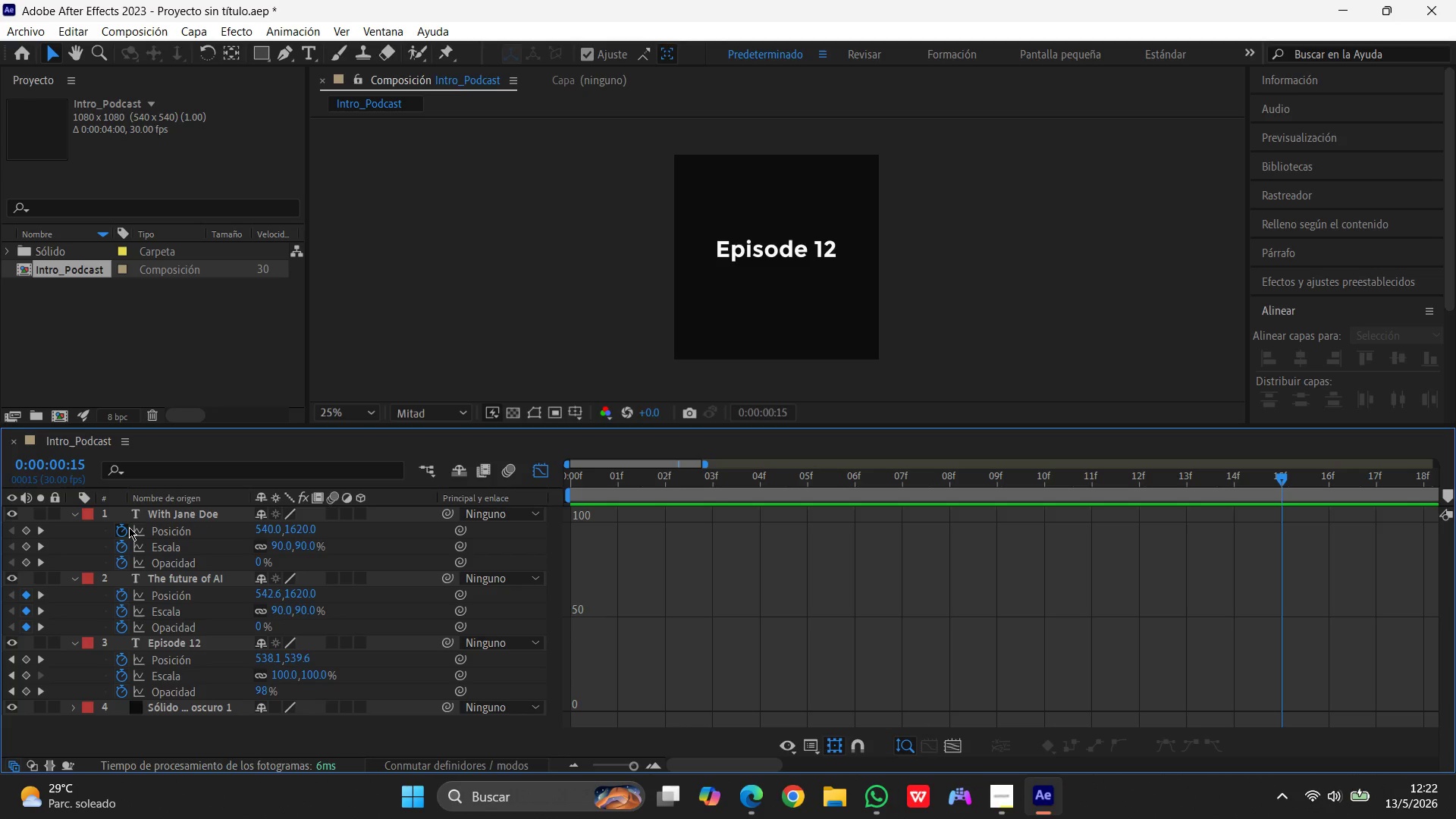 
hold_key(key=ShiftLeft, duration=1.52)
left_click([154, 529])
 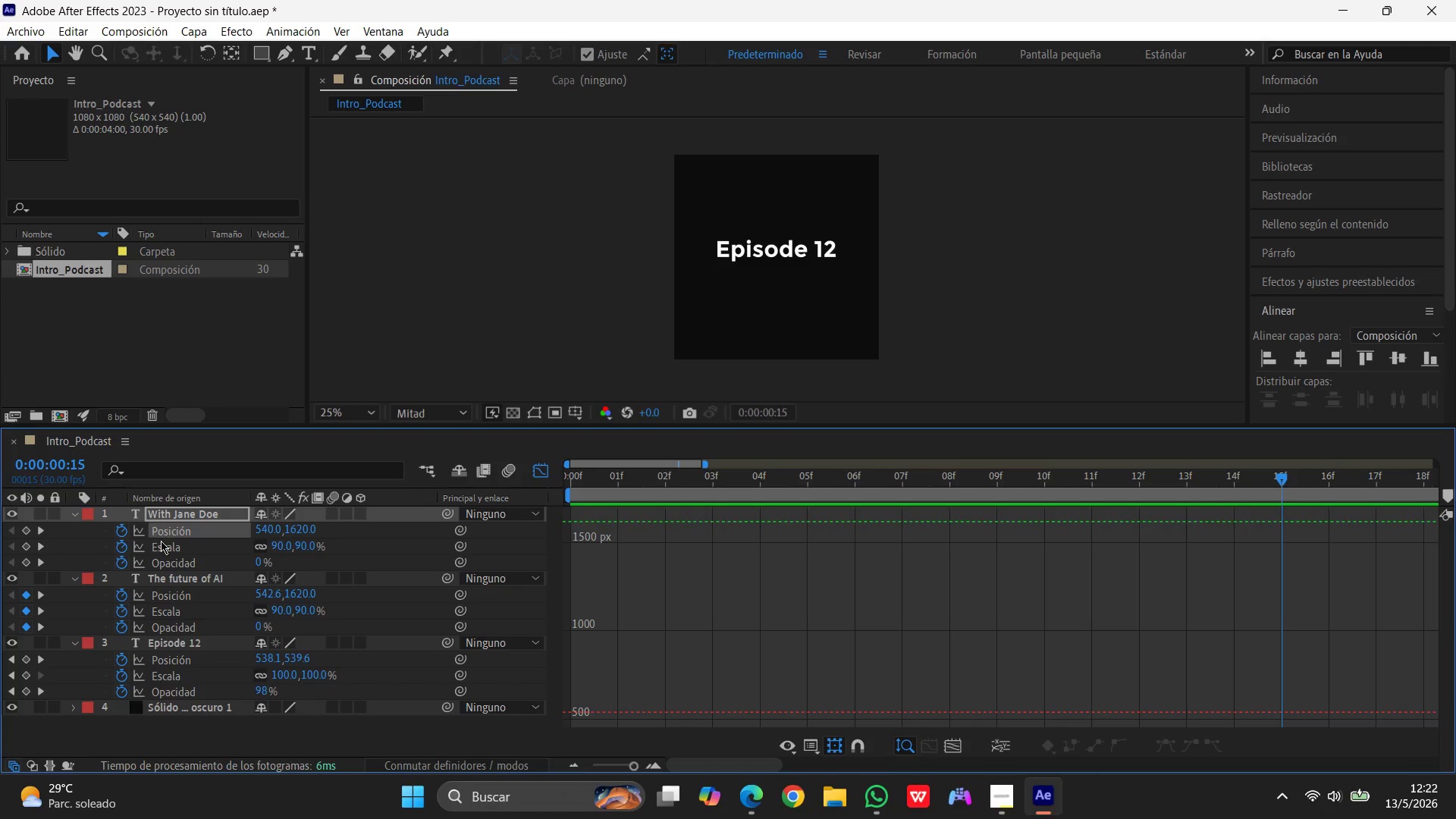 
hold_key(key=ShiftLeft, duration=1.51)
left_click([162, 544])
 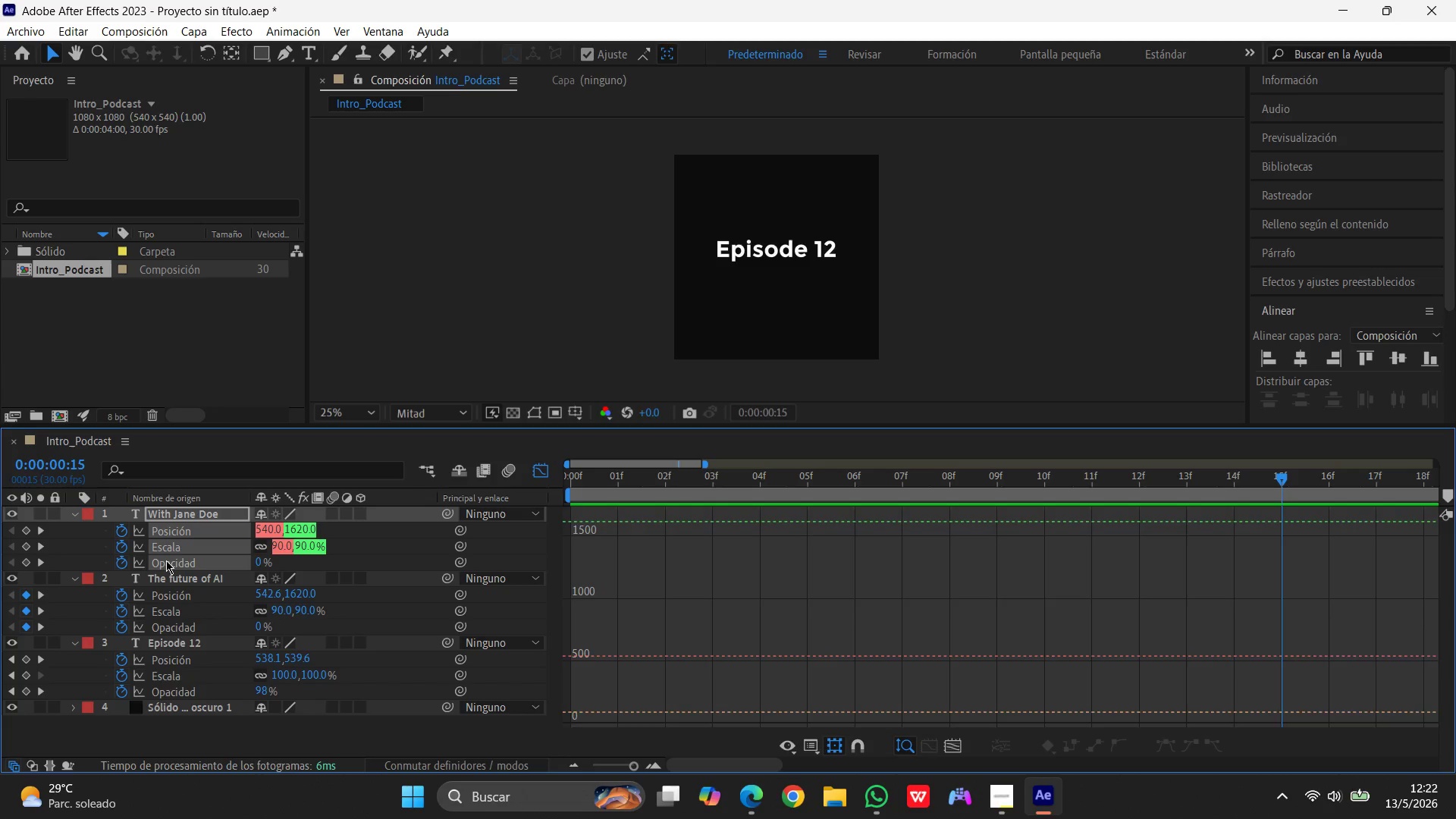 
hold_key(key=ShiftLeft, duration=1.52)
left_click([166, 560])
 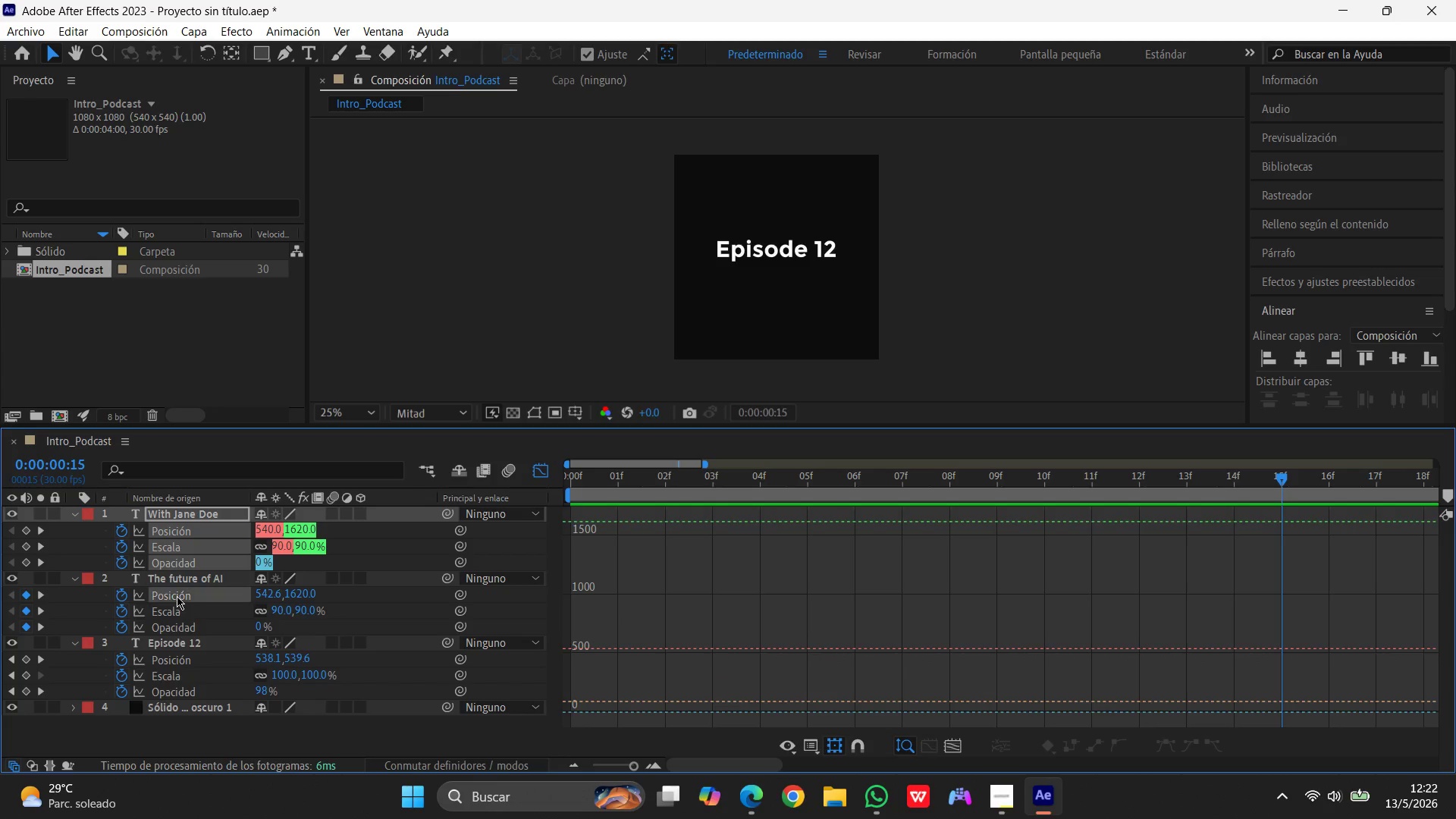 
left_click([177, 596])
 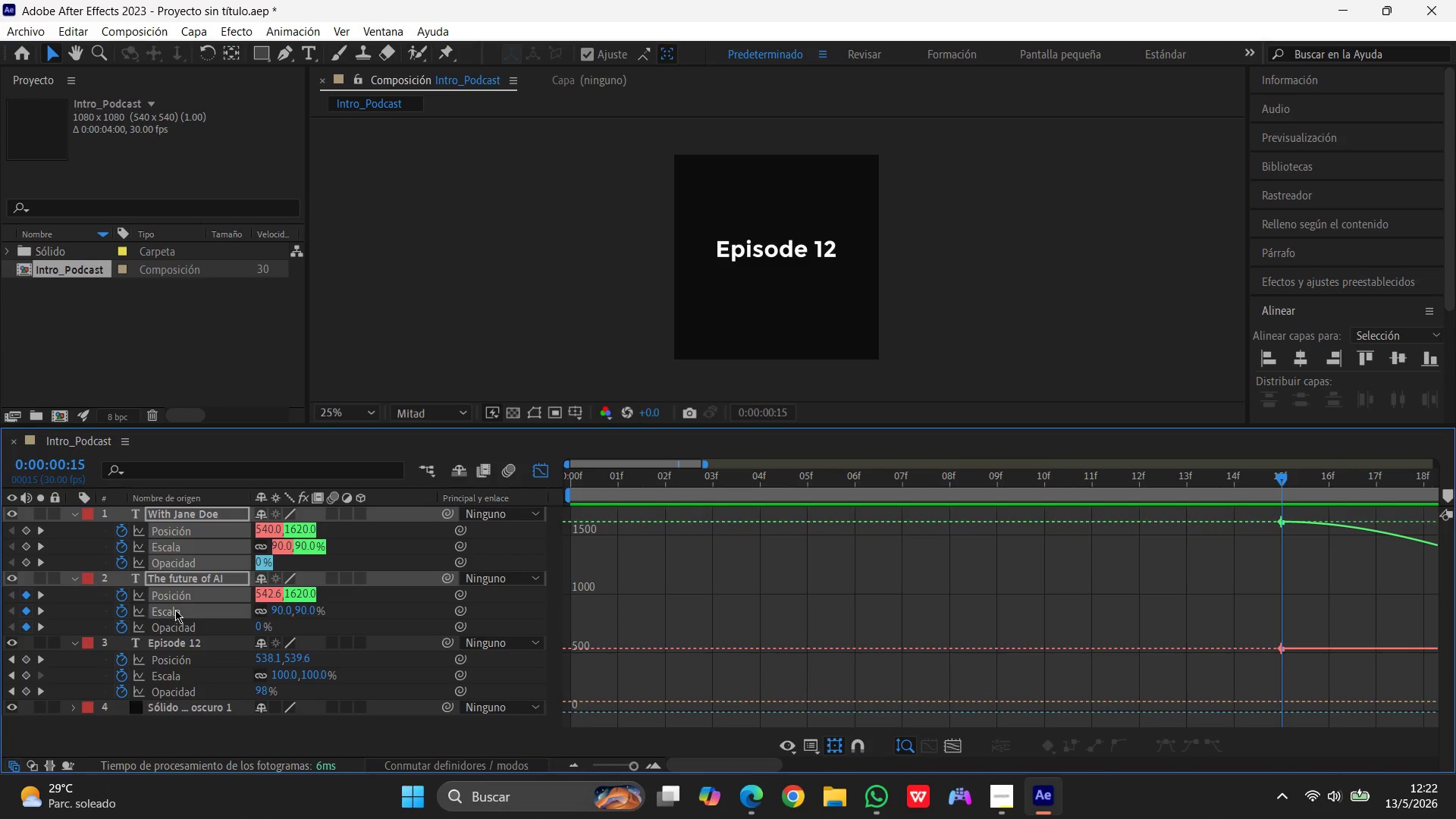 
hold_key(key=ShiftLeft, duration=1.5)
left_click([175, 610])
 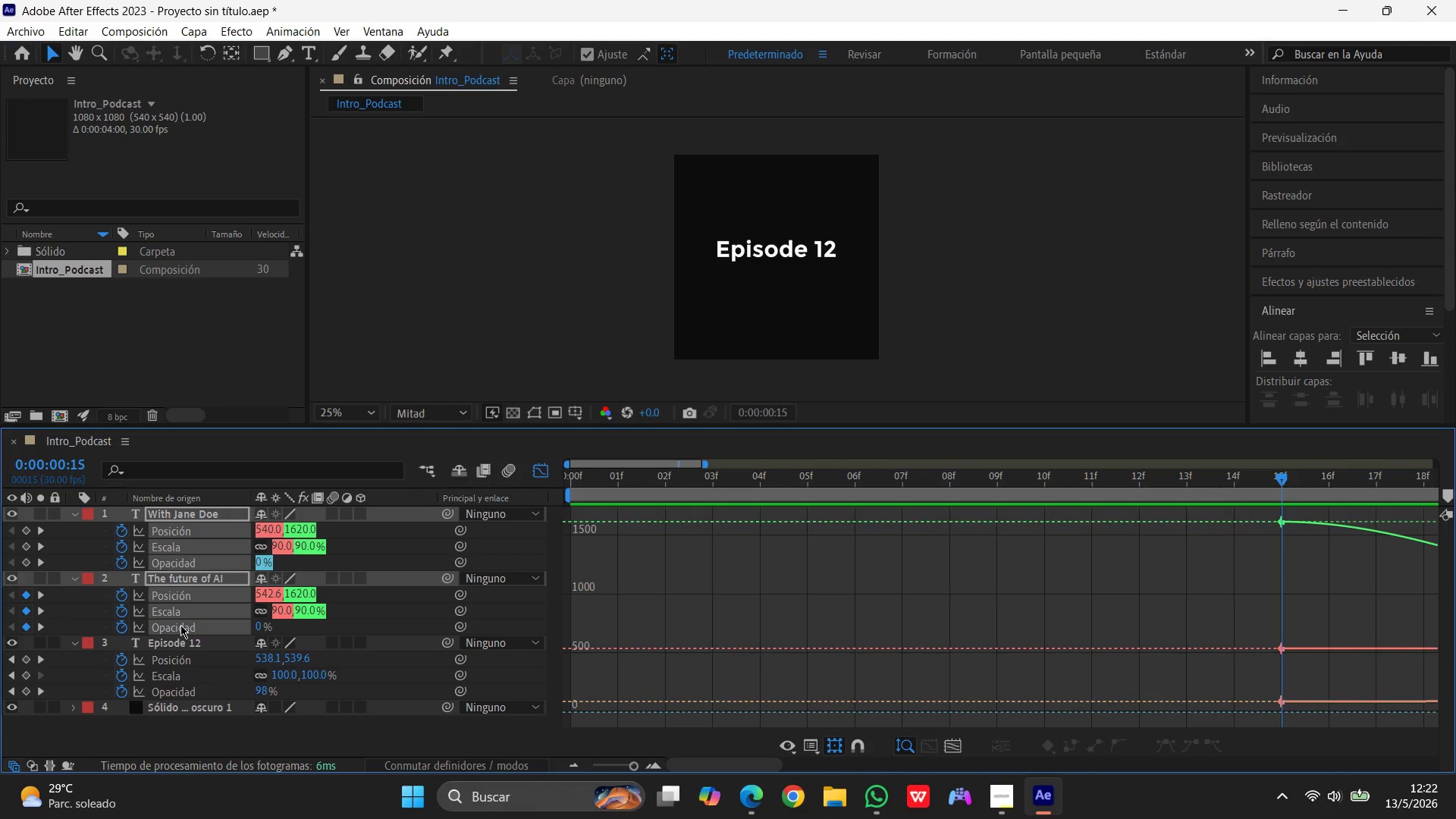 
left_click([180, 625])
 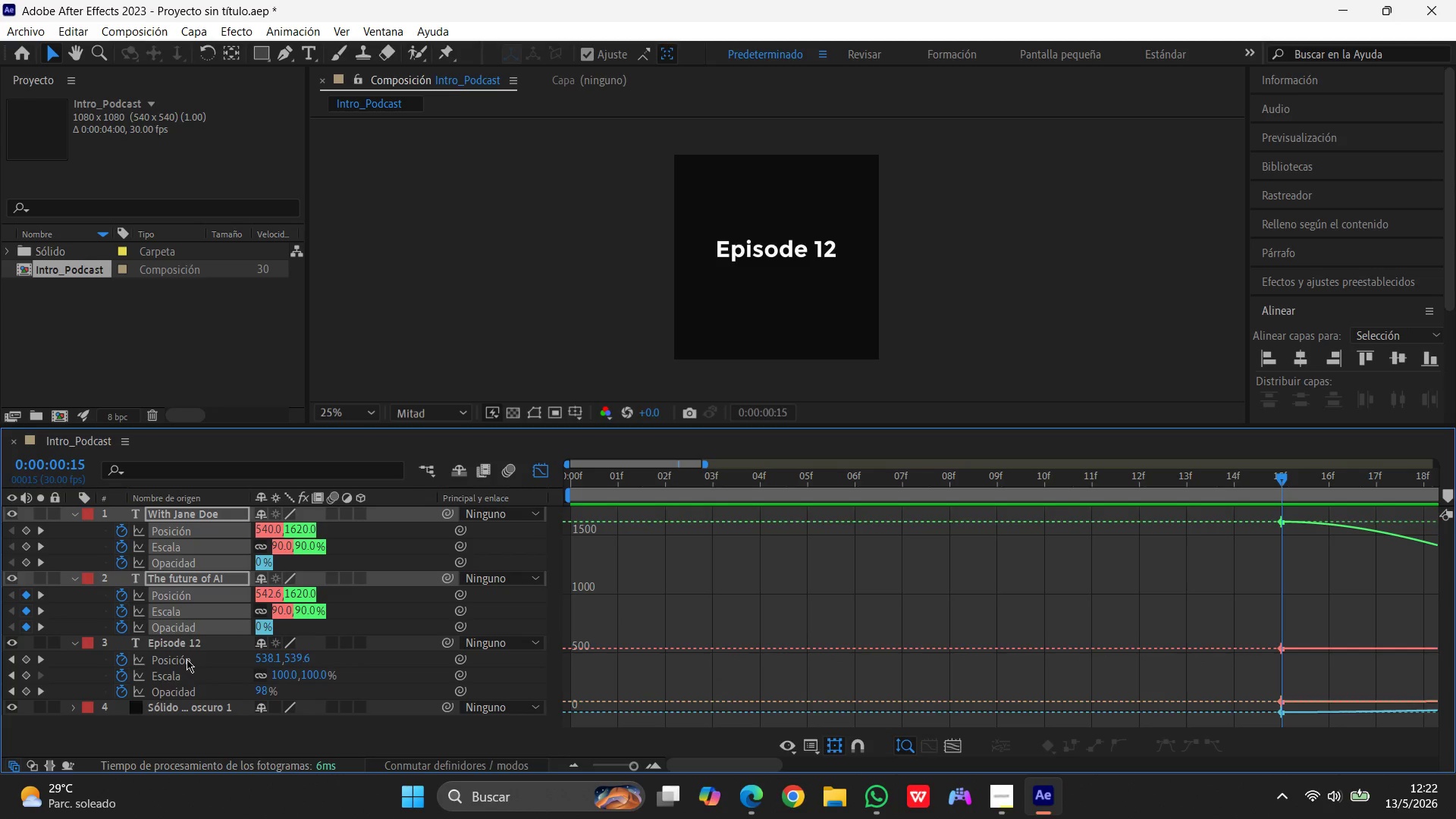 
hold_key(key=ShiftLeft, duration=1.52)
left_click([187, 659])
 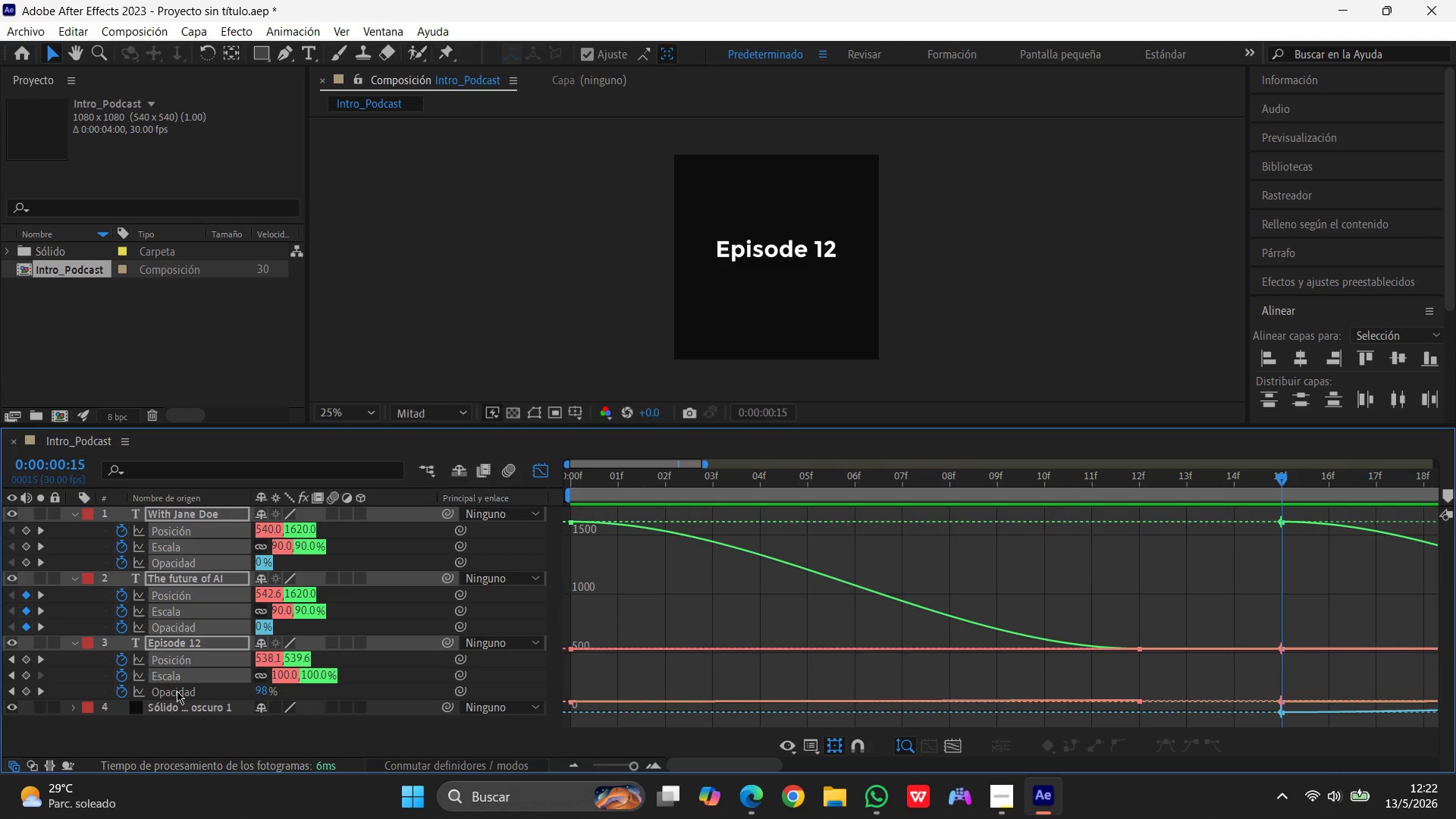 
left_click([175, 676])
 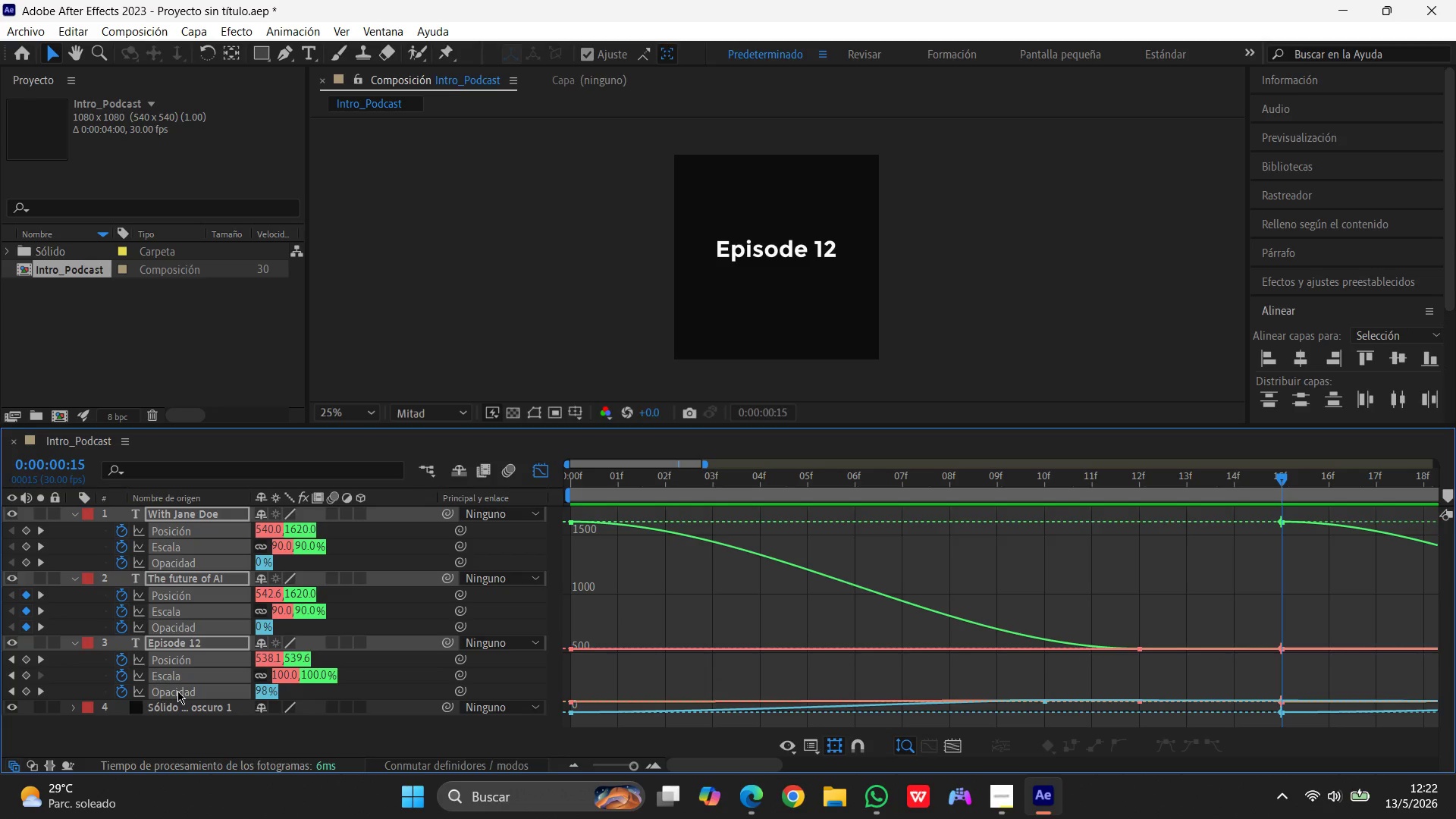 
left_click([177, 691])
 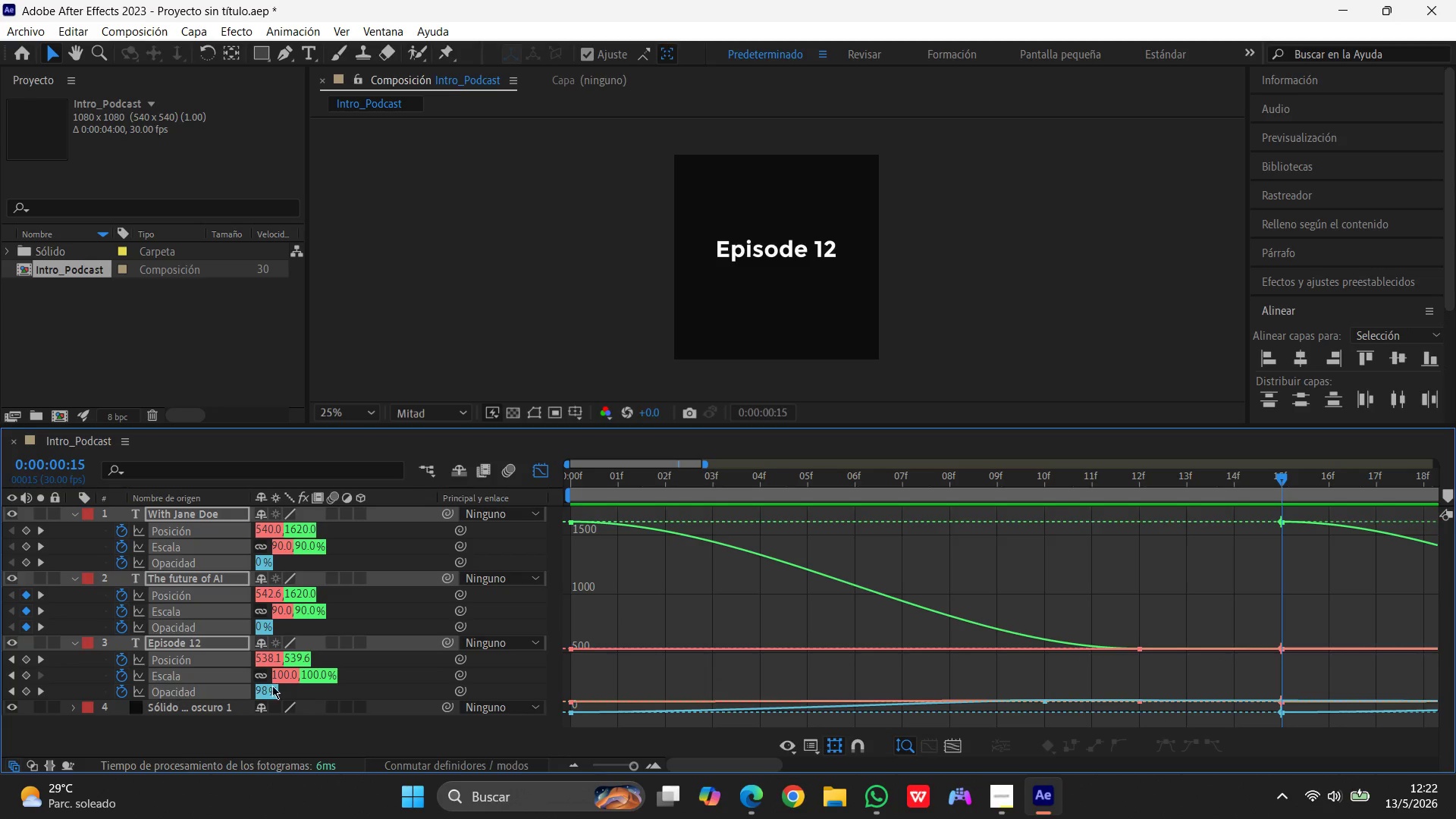 
key(Shift+ShiftLeft)
 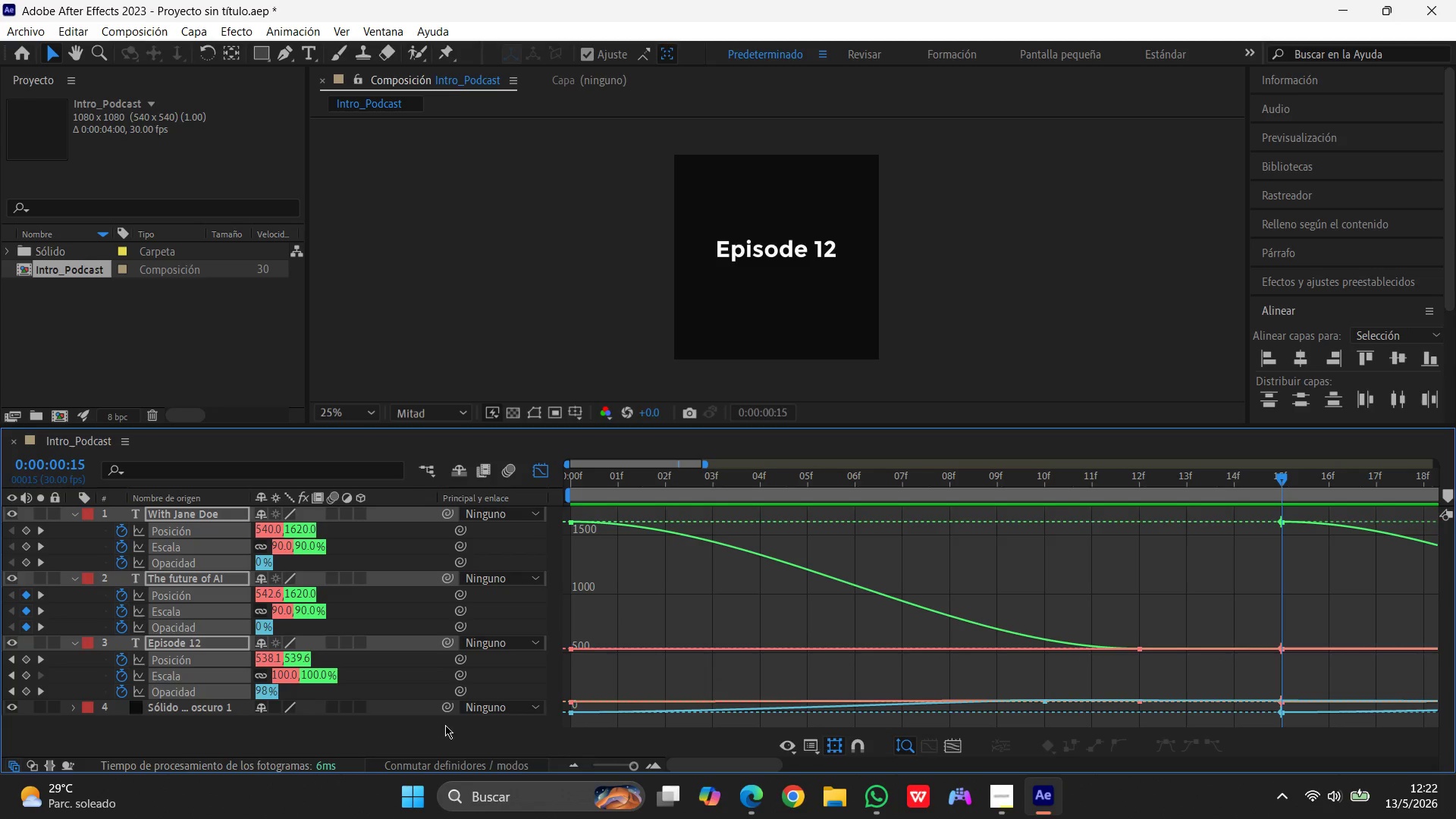 
key(Shift+ShiftLeft)
 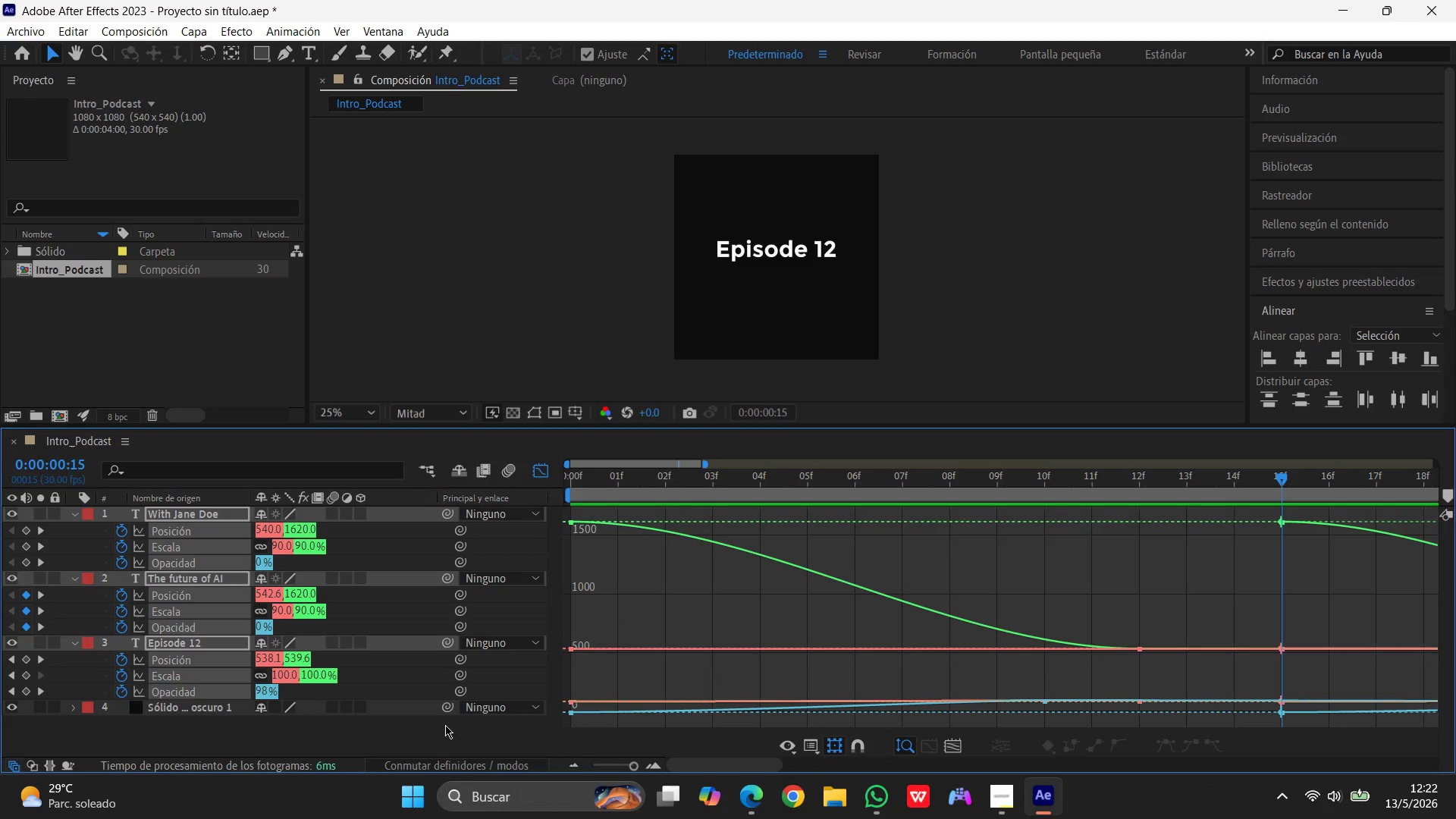 
key(Shift+ShiftLeft)
 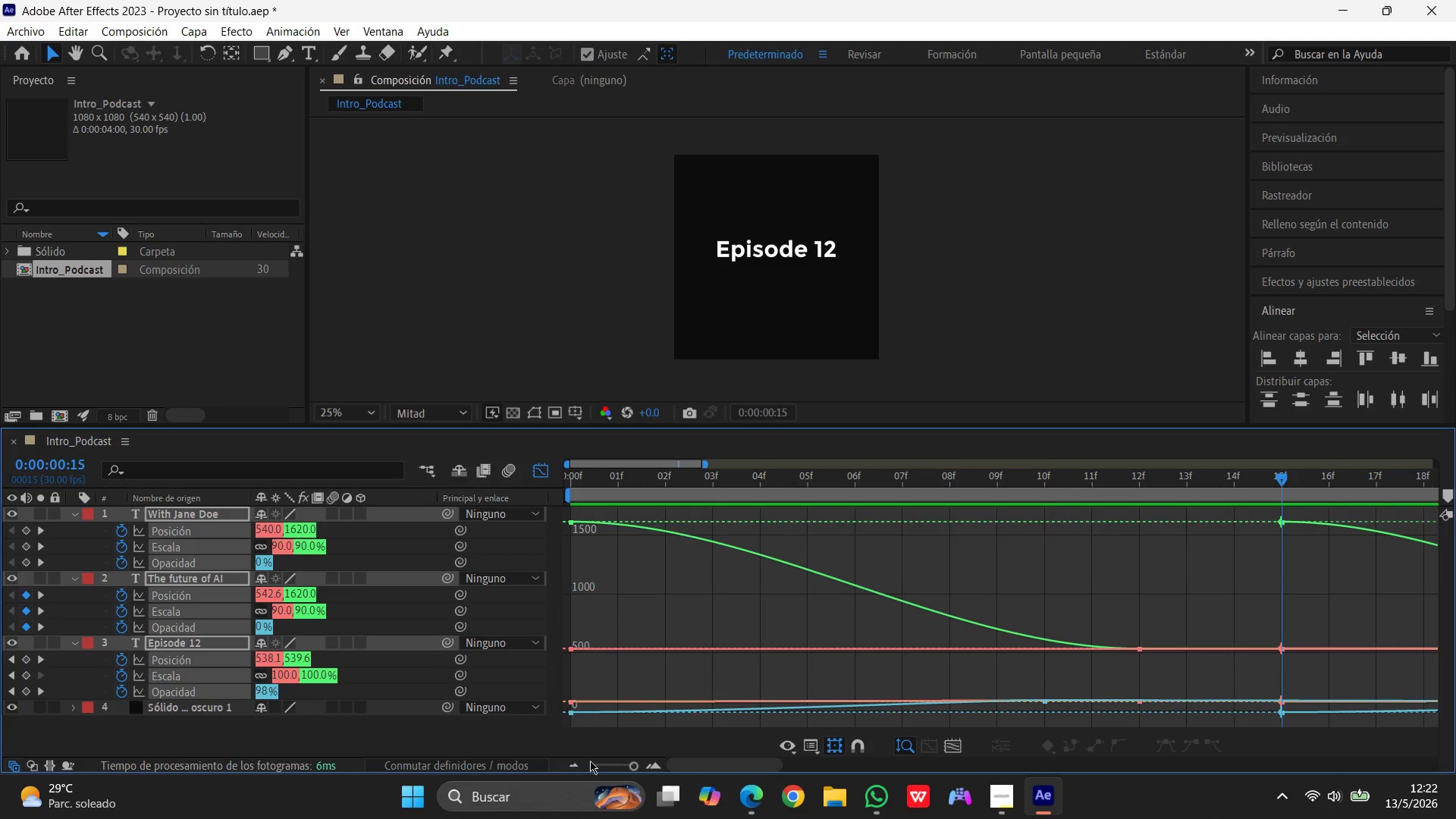 
key(Shift+ShiftLeft)
 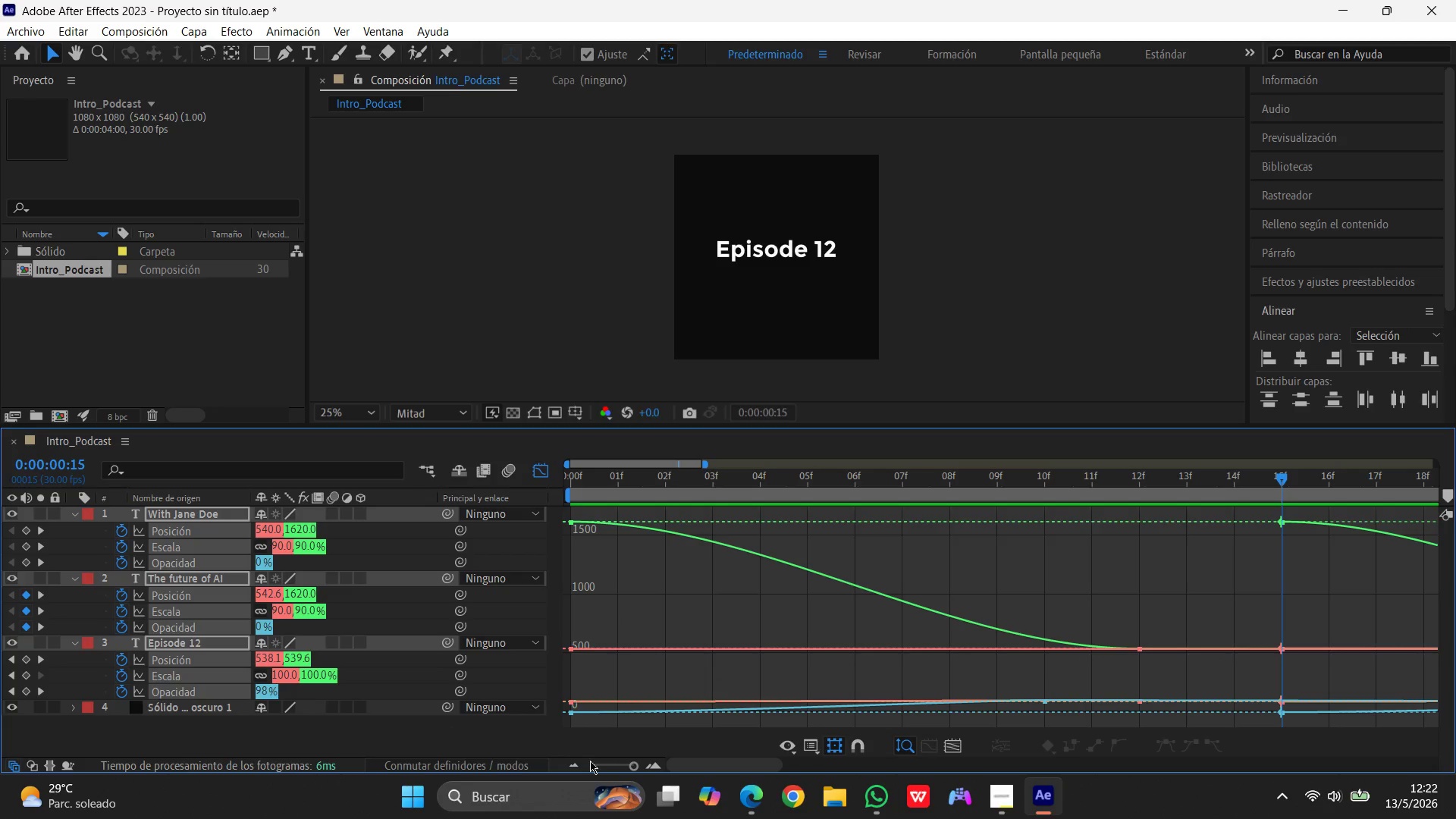 
key(Shift+ShiftLeft)
 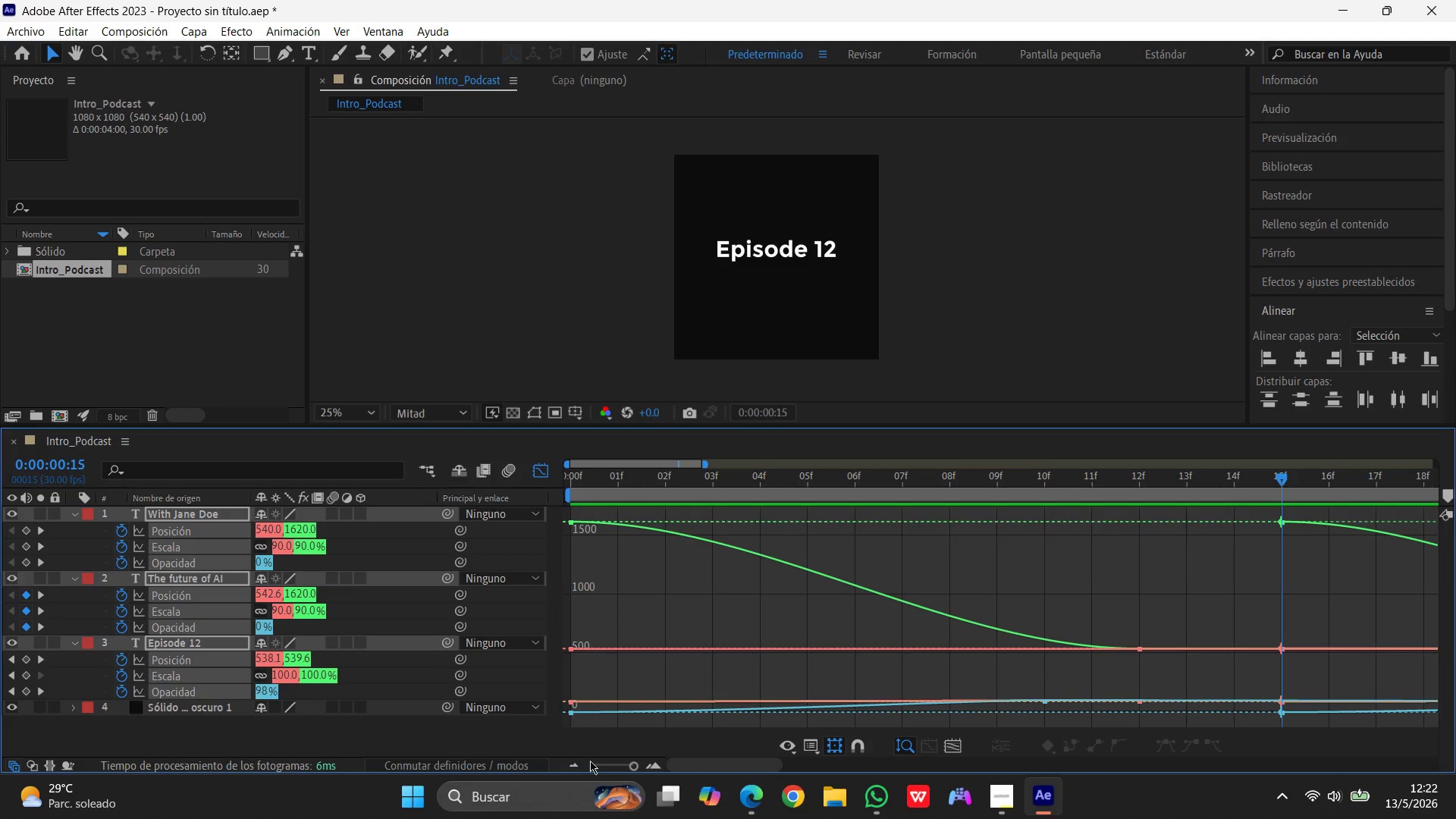 
key(Shift+ShiftLeft)
 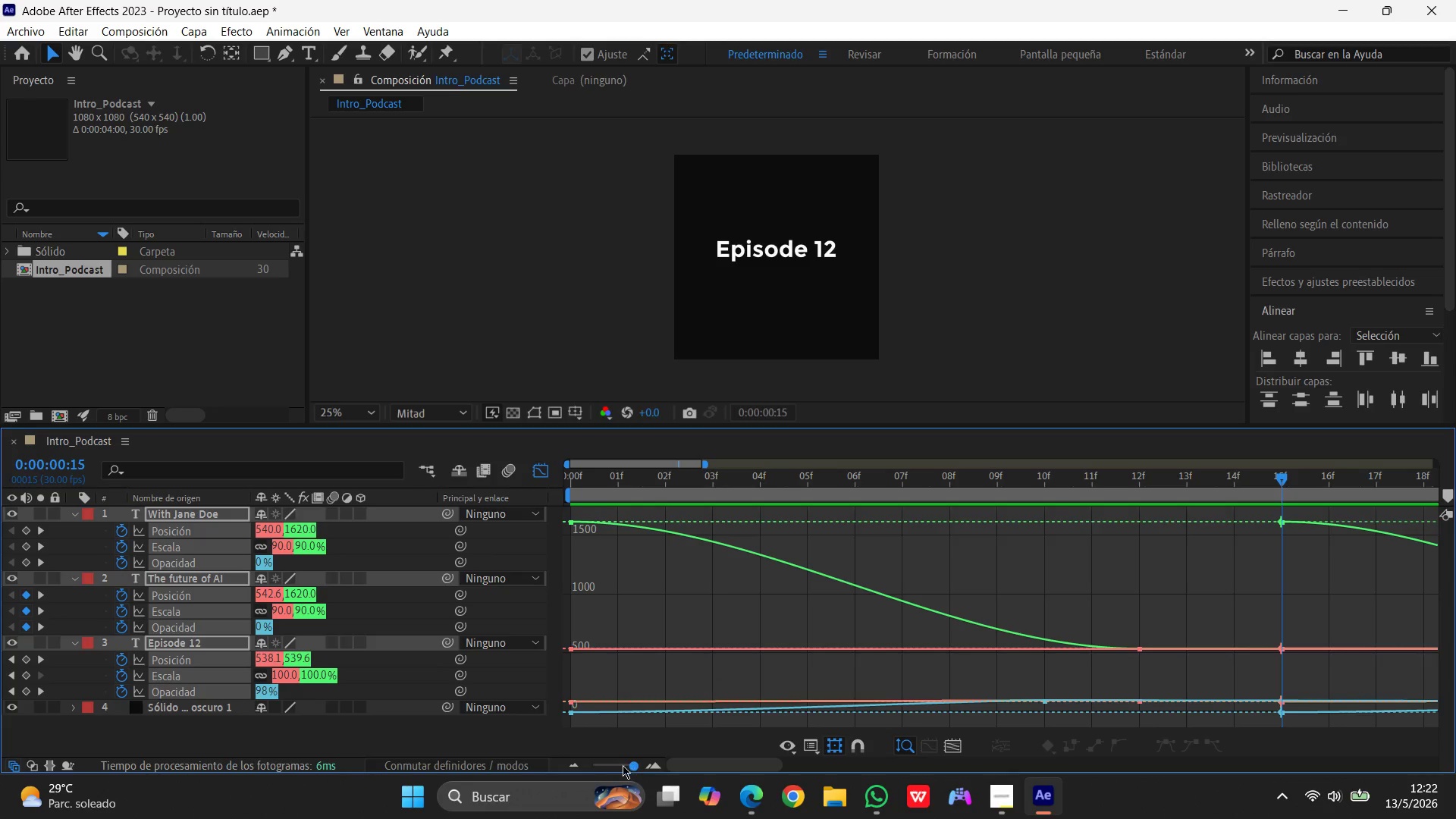 
left_click_drag(start_coordinate=[632, 765], to_coordinate=[522, 763])
 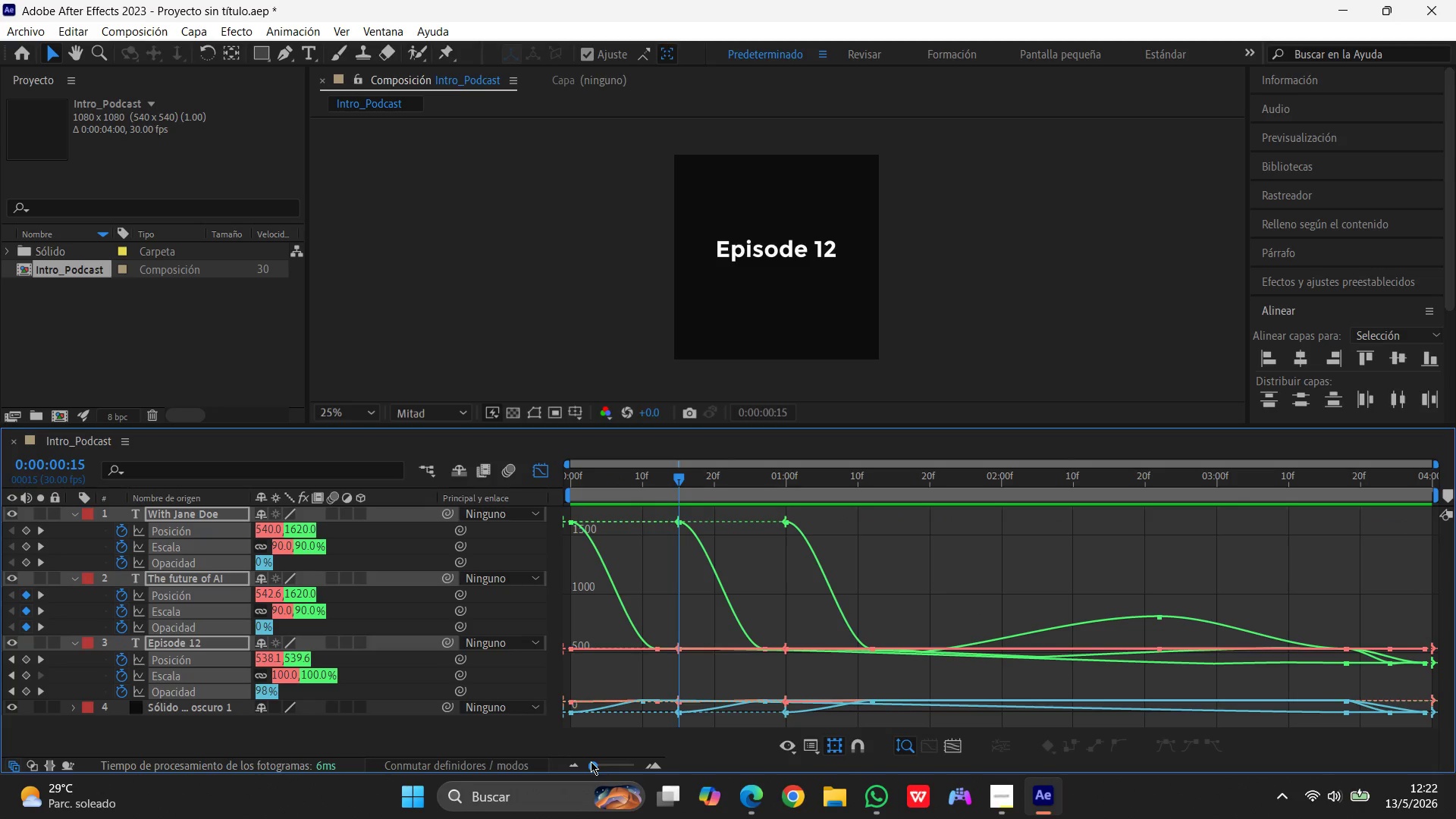 
left_click_drag(start_coordinate=[591, 761], to_coordinate=[550, 758])
 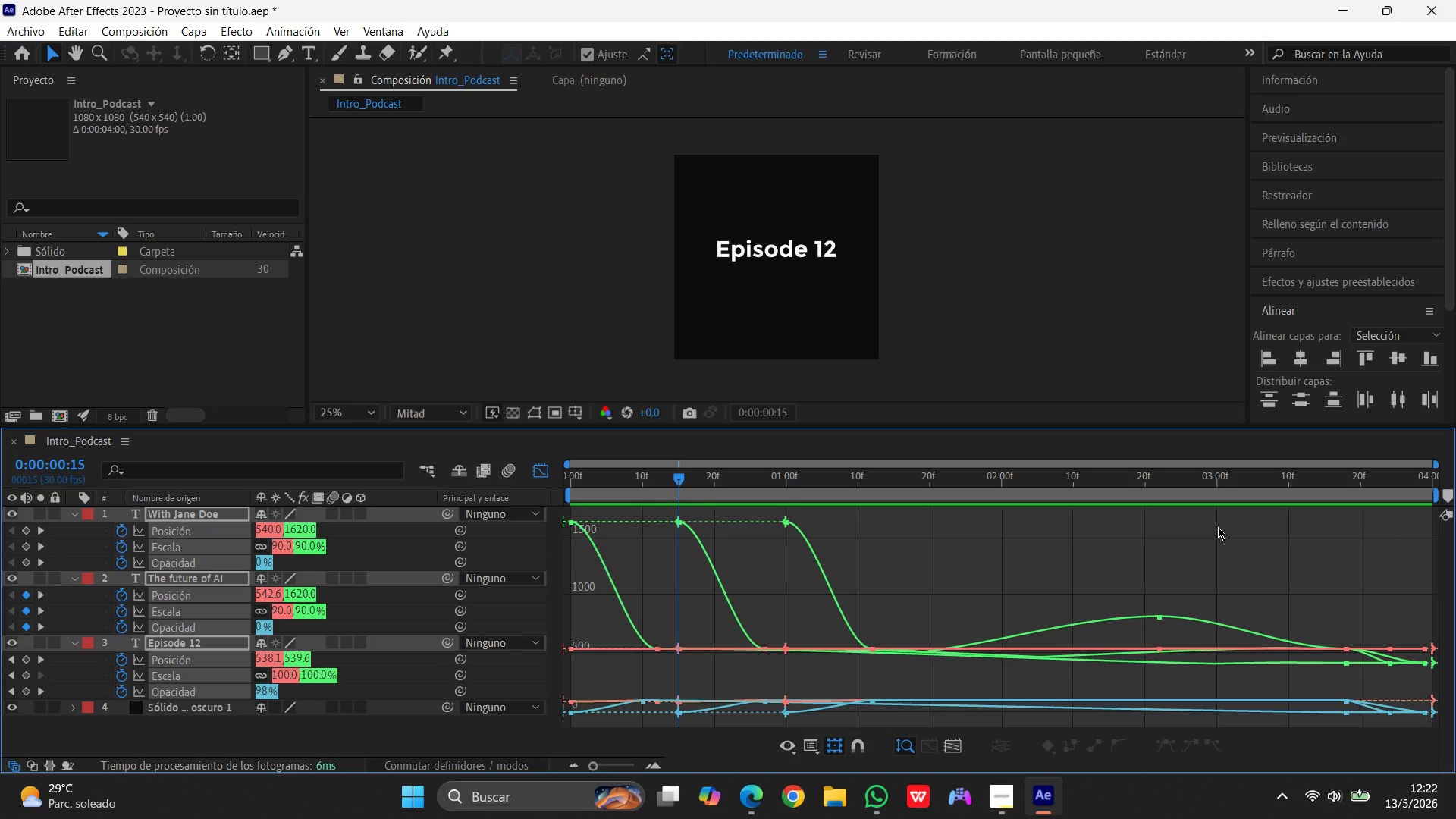 
key(PrintScreen)
 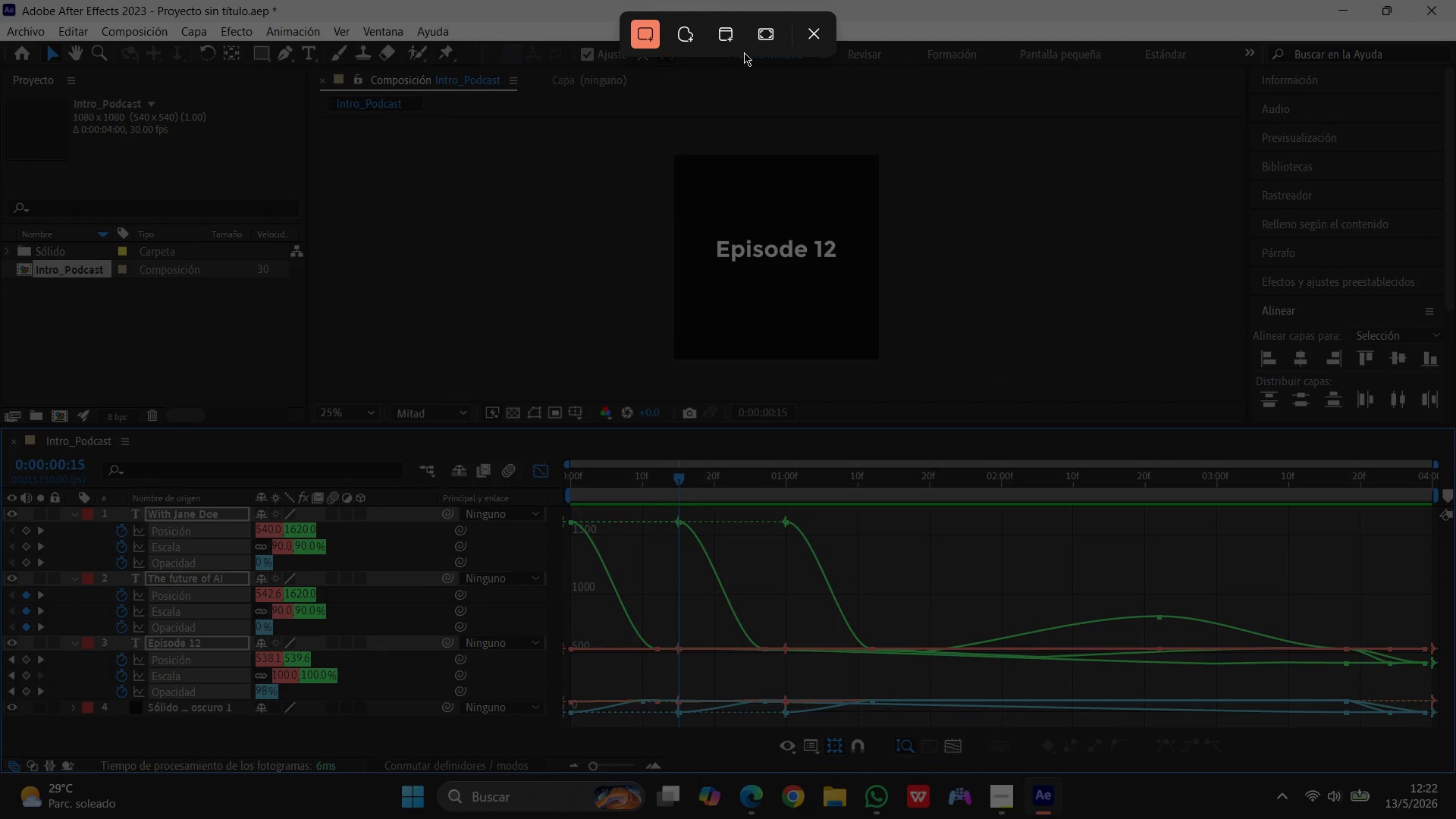 
left_click([779, 36])
 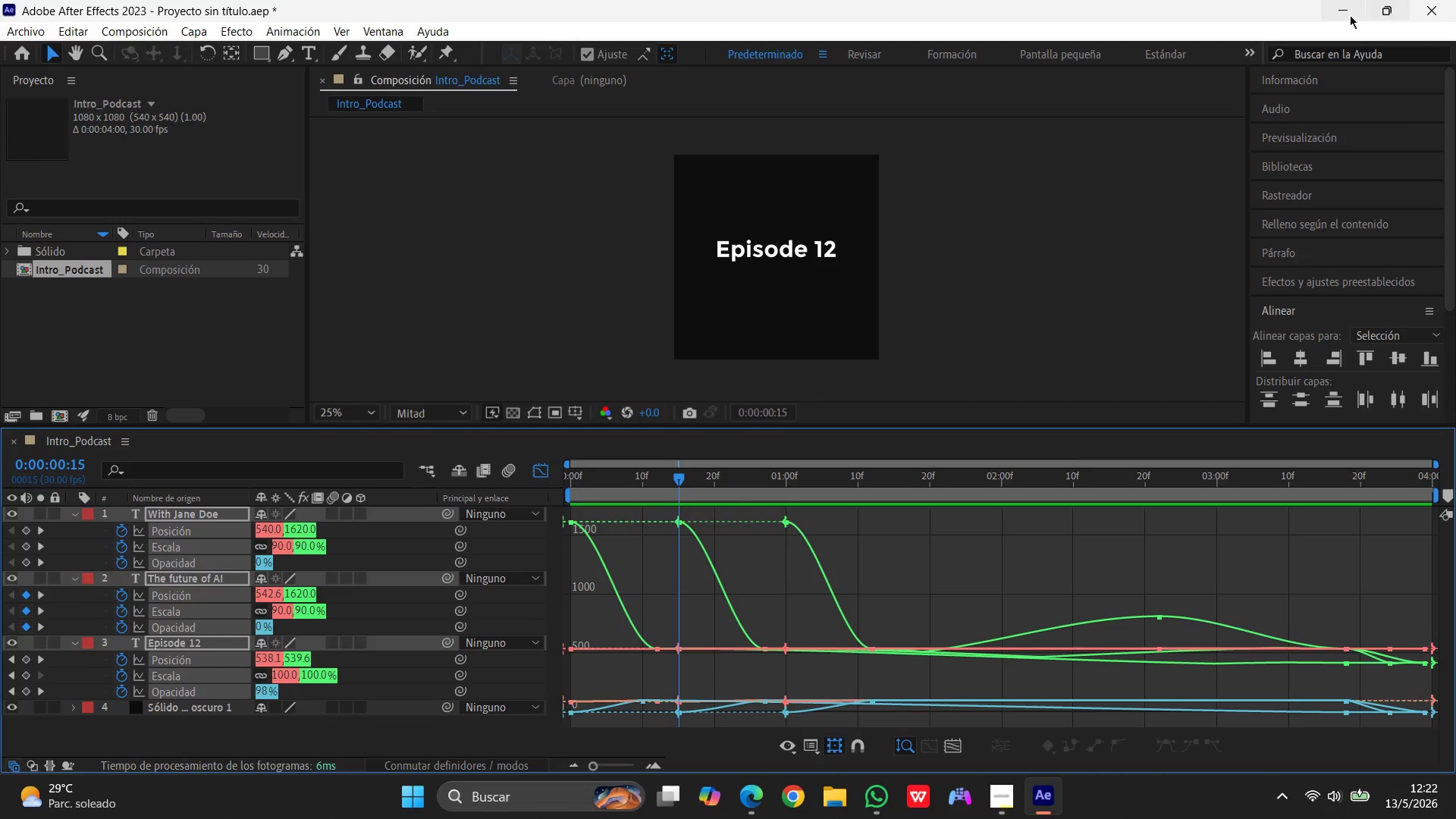 
left_click([1342, 12])
 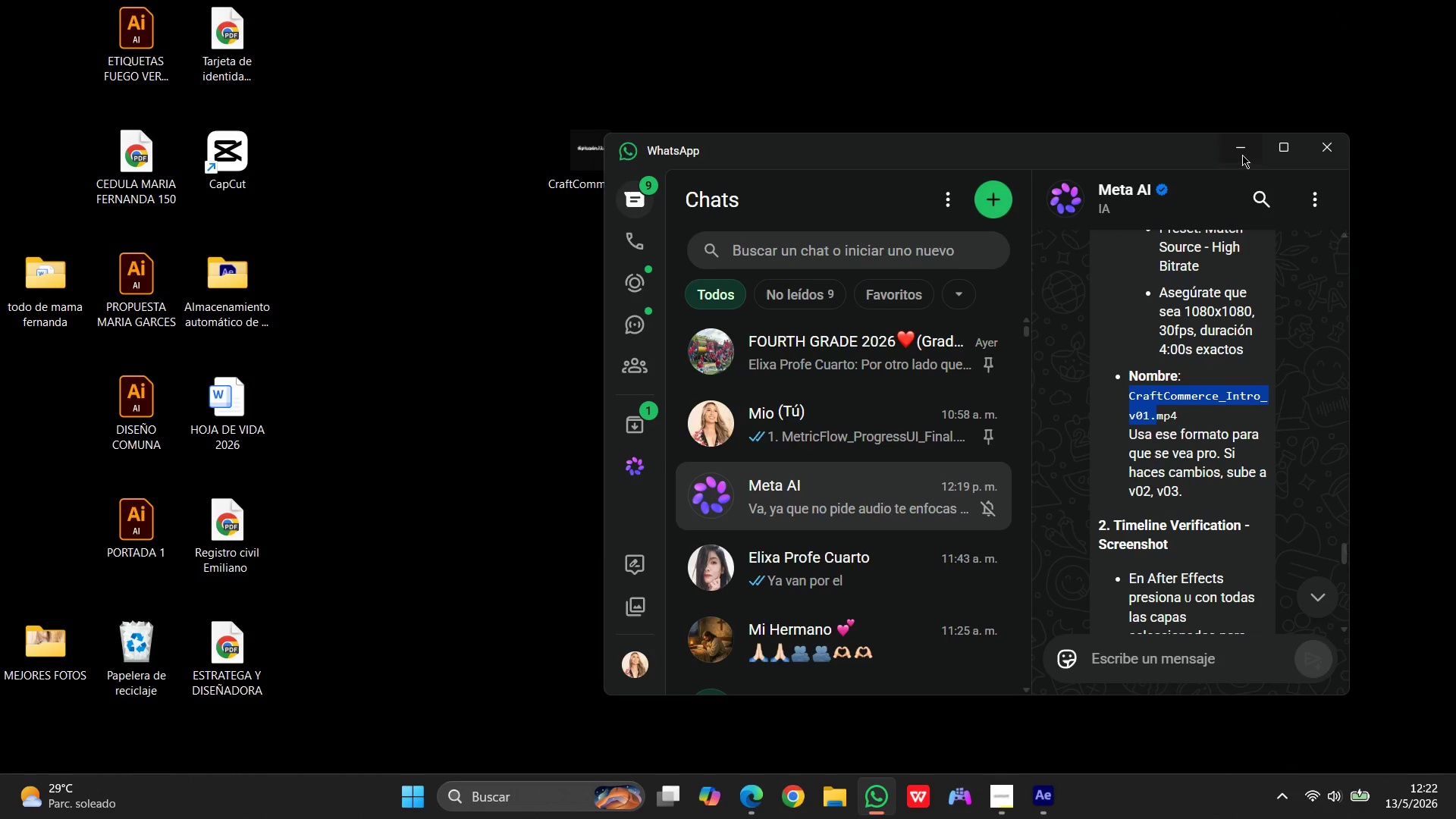 
left_click([1242, 155])
 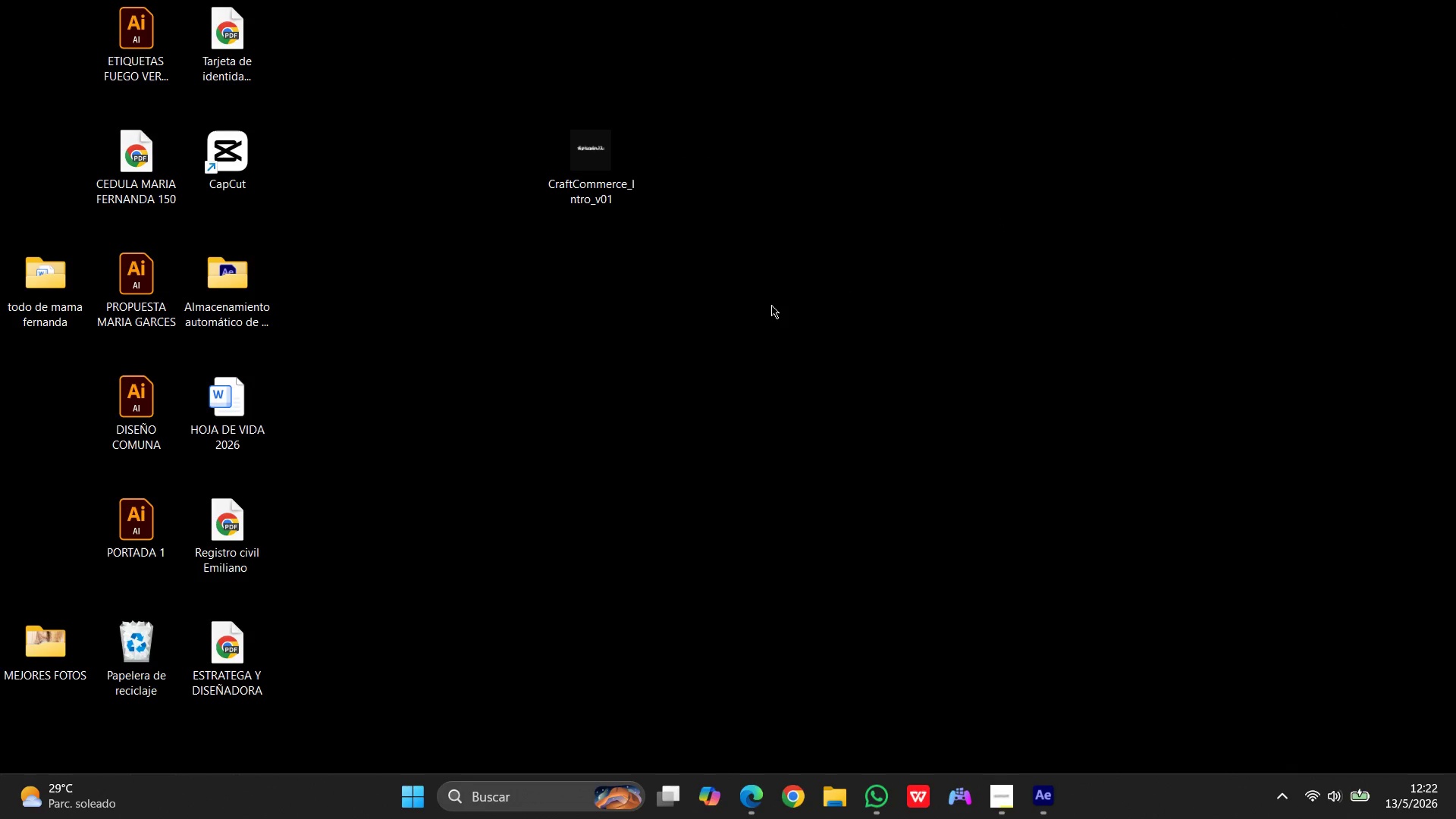 
left_click([771, 305])
 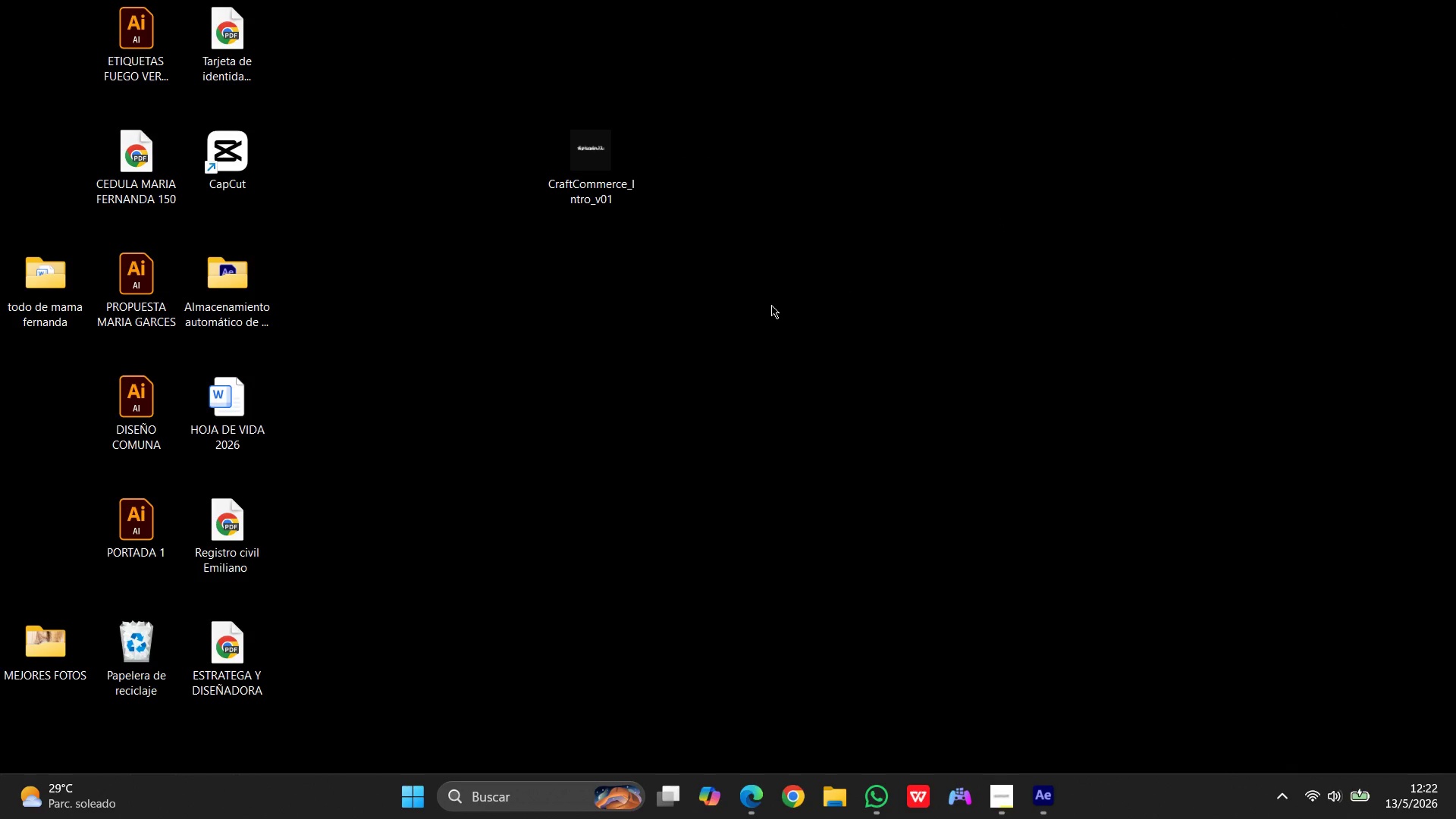 
key(Control+V)
 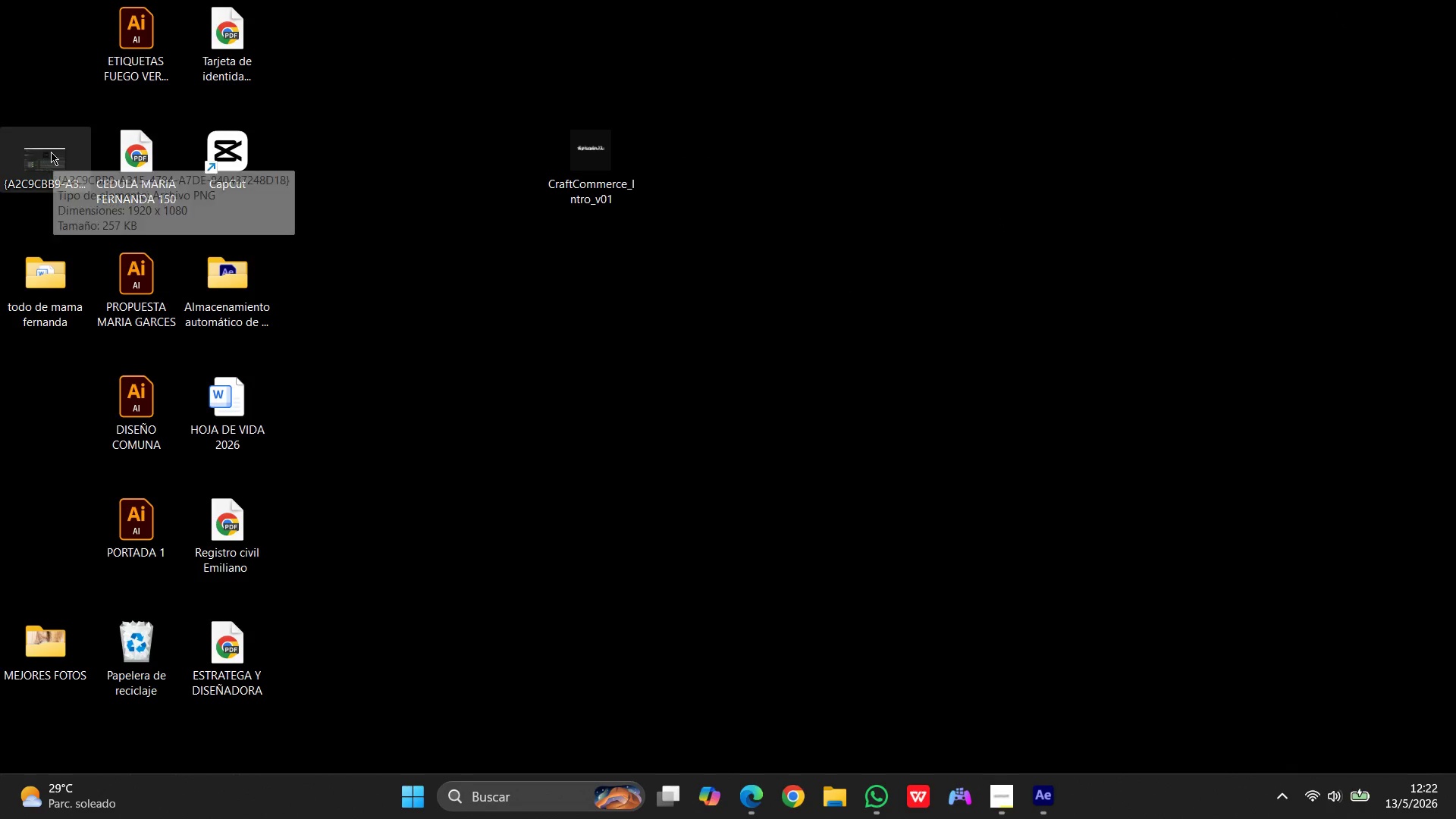 
left_click_drag(start_coordinate=[51, 152], to_coordinate=[853, 261])
 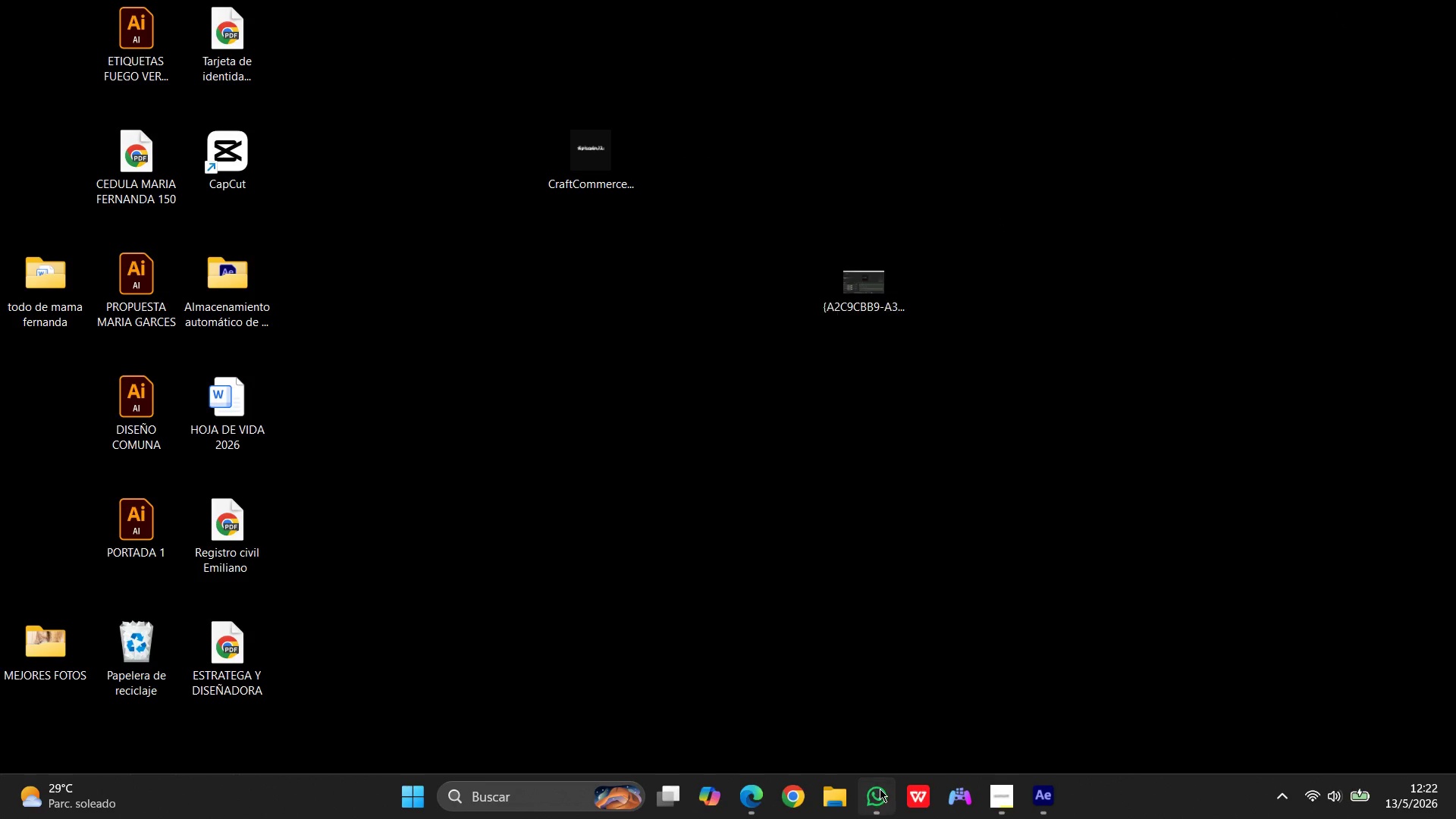 
left_click([880, 789])
 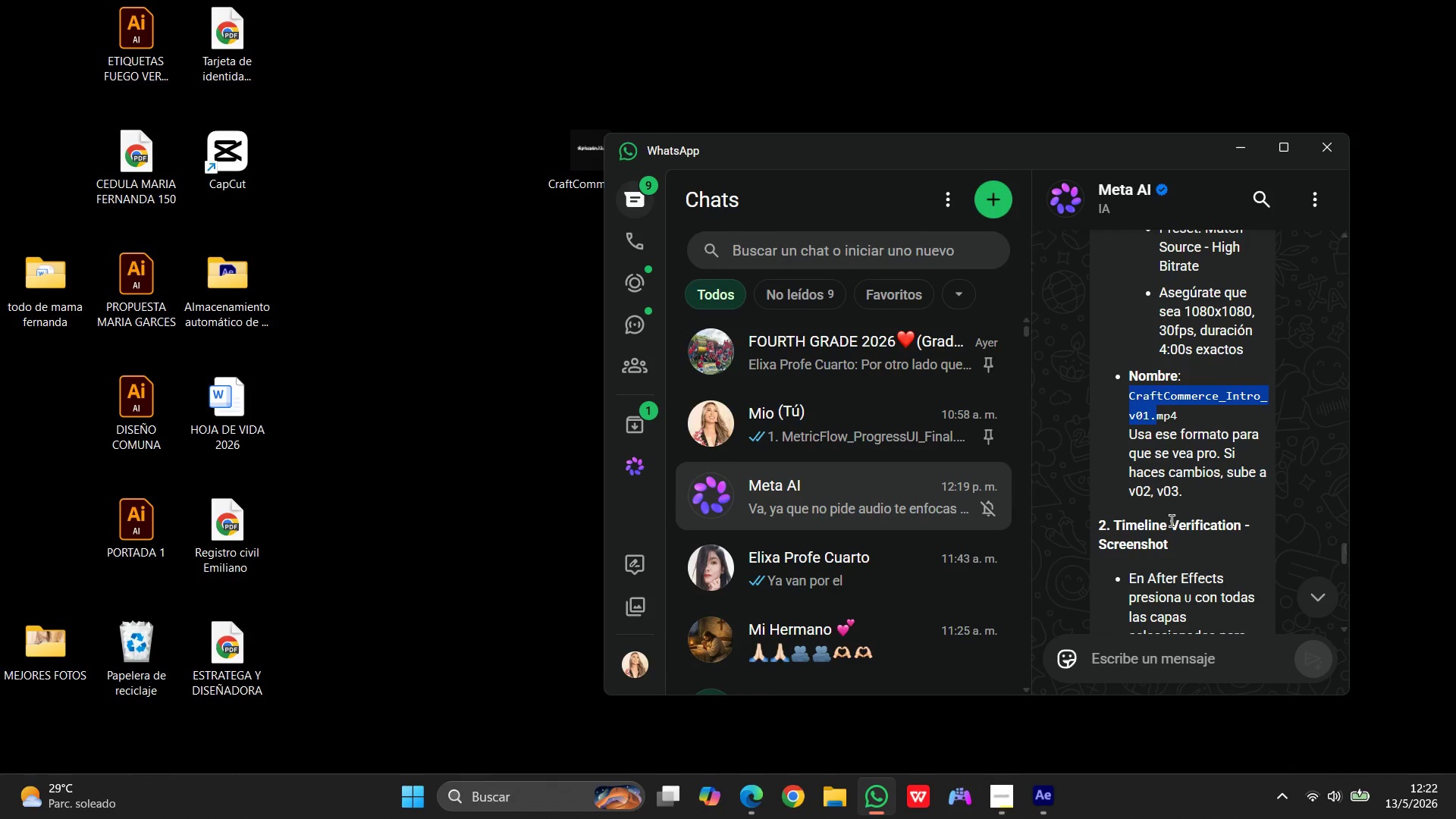 
scroll: coordinate [1172, 521], scroll_direction: down, amount: 20.0
 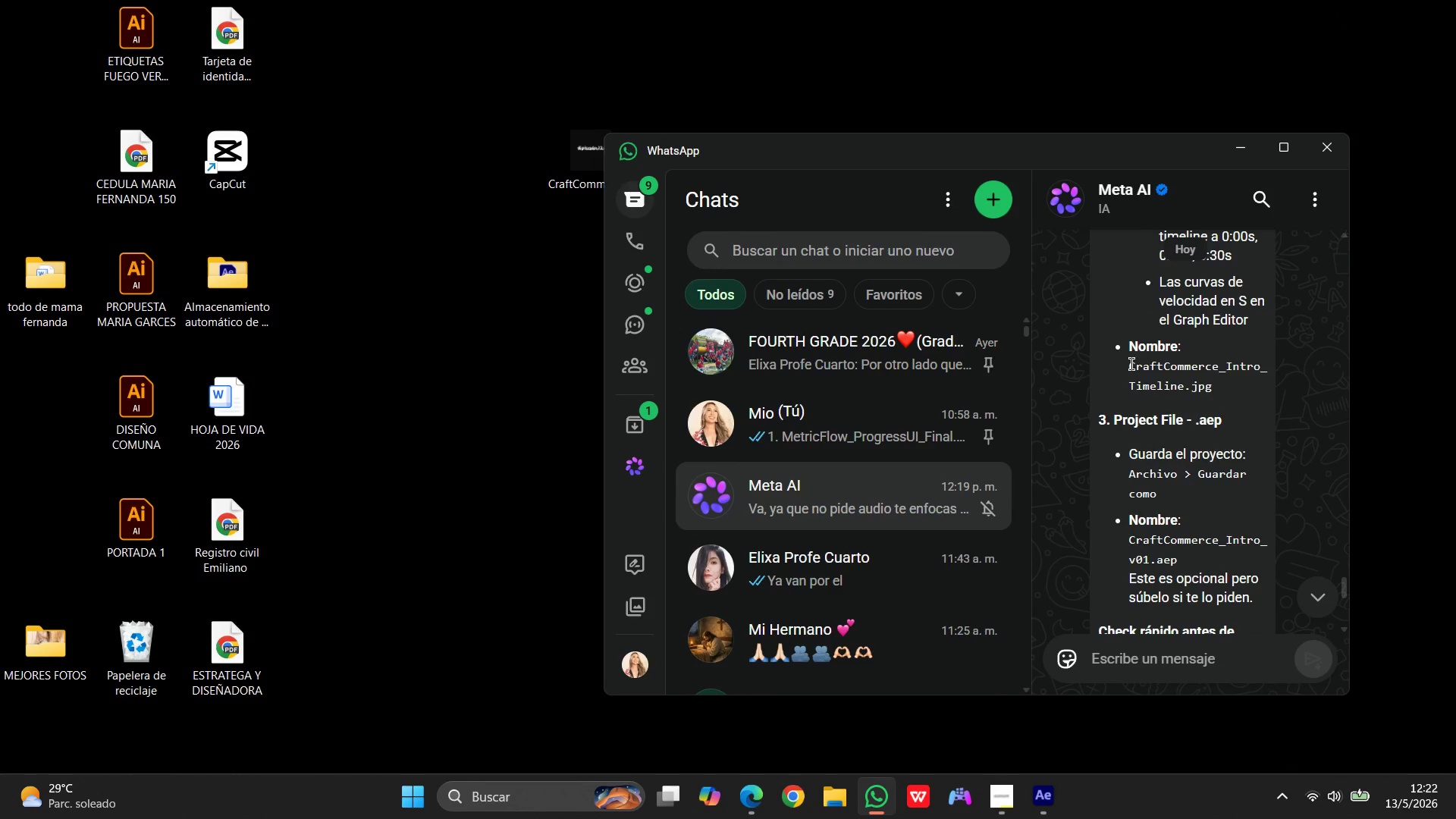 
left_click_drag(start_coordinate=[1131, 364], to_coordinate=[1186, 389])
 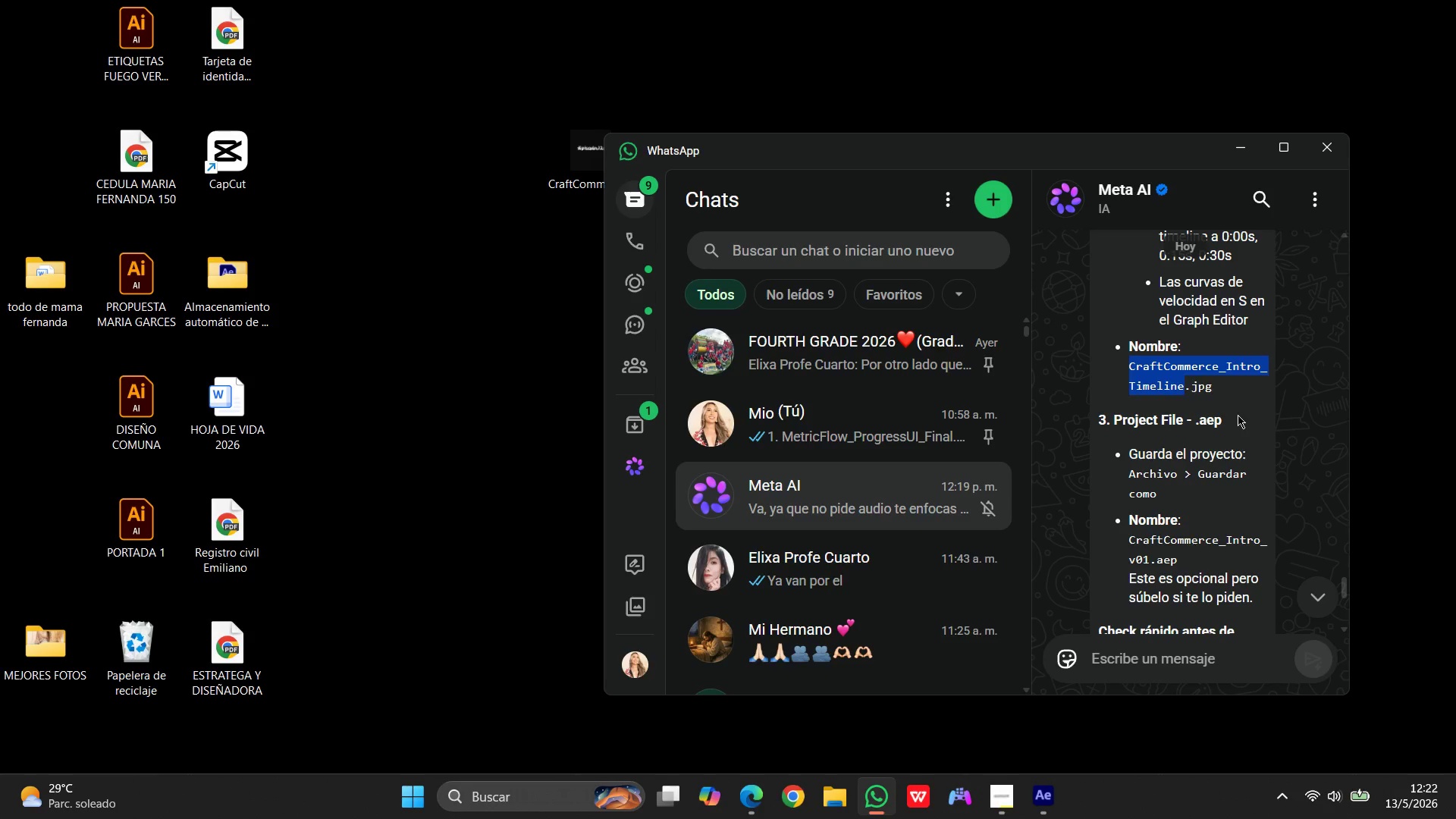 
key(Control+C)
 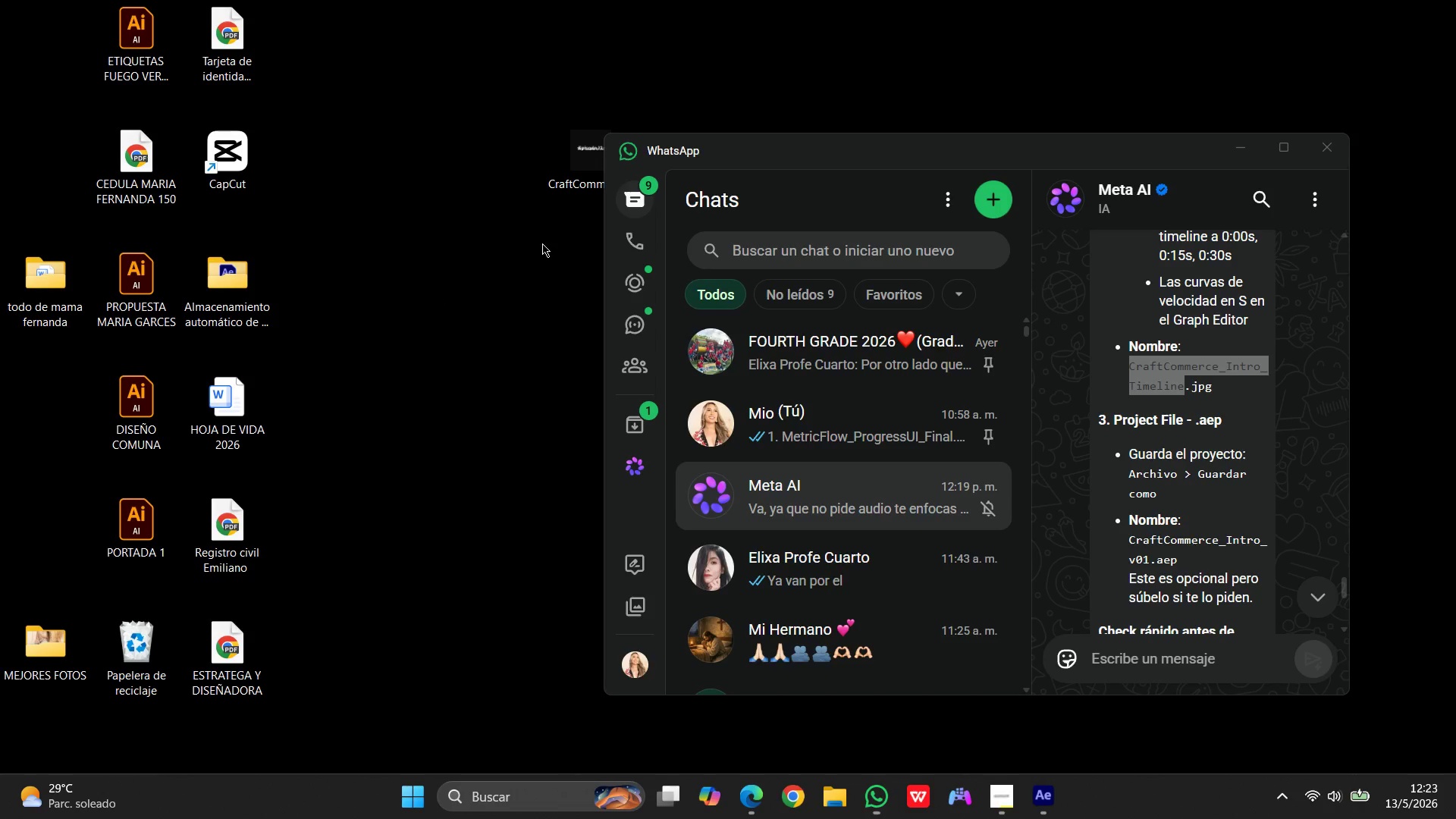 
left_click([500, 296])
 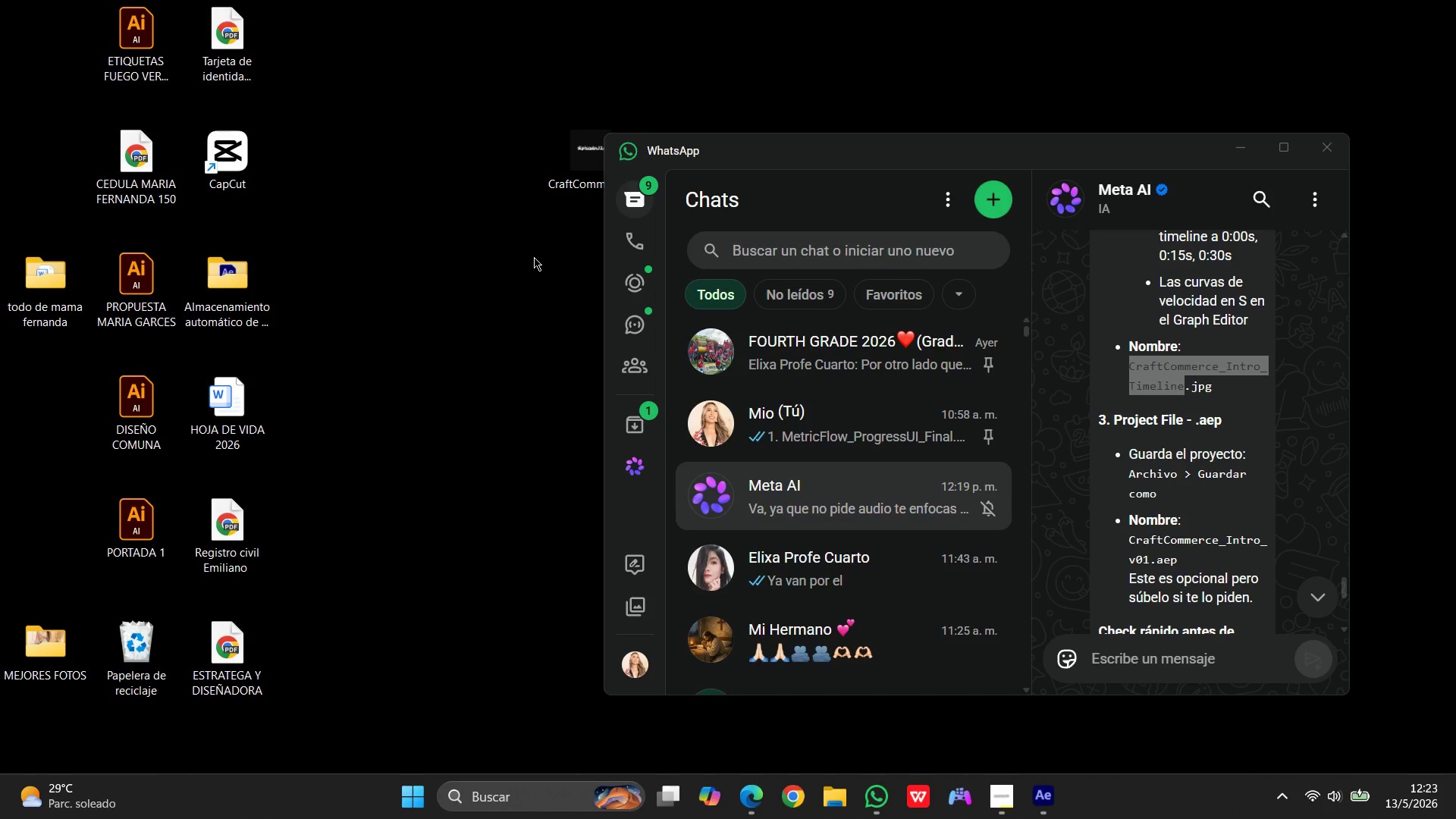 
left_click([534, 257])
 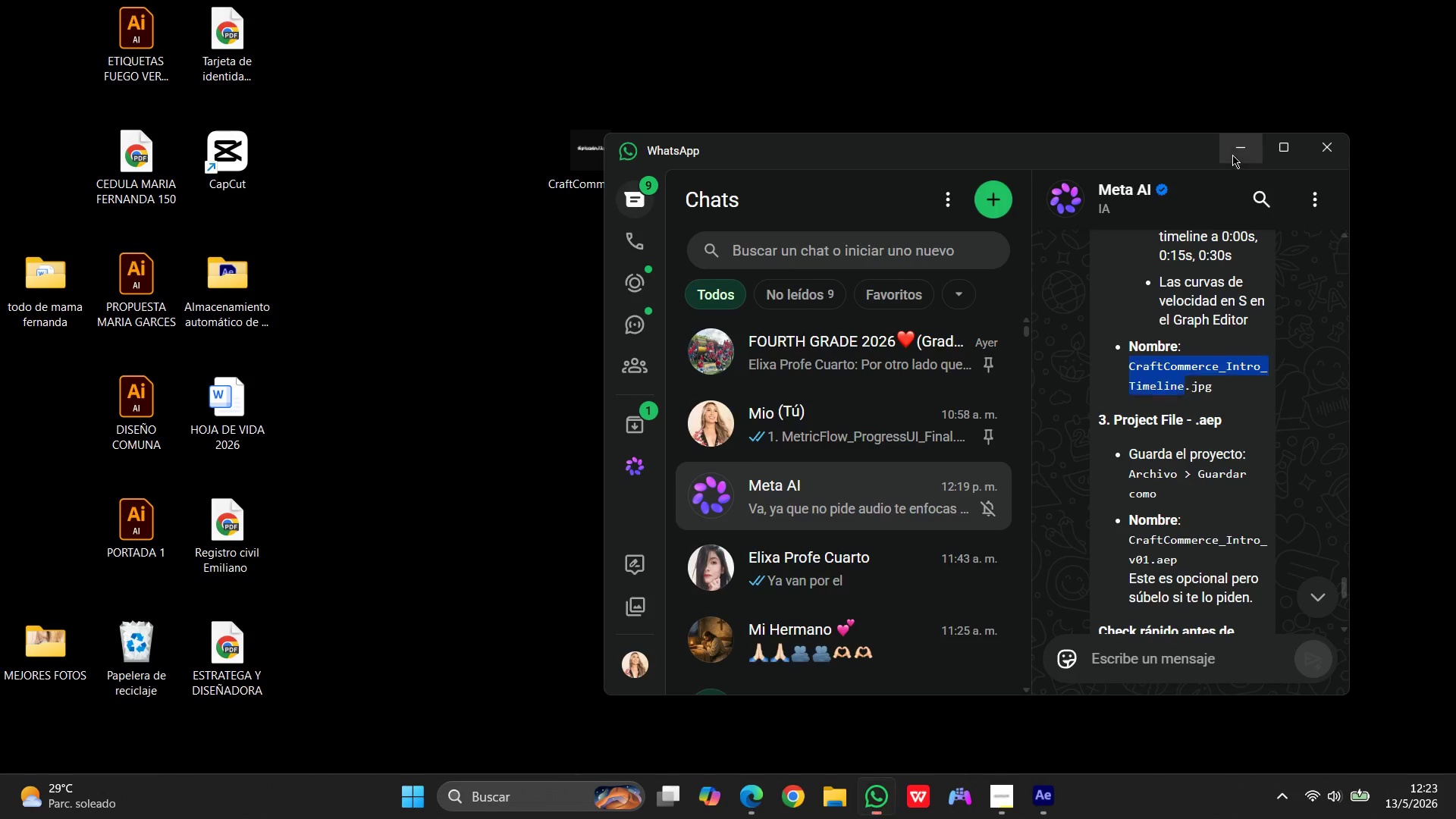 
left_click([1232, 155])
 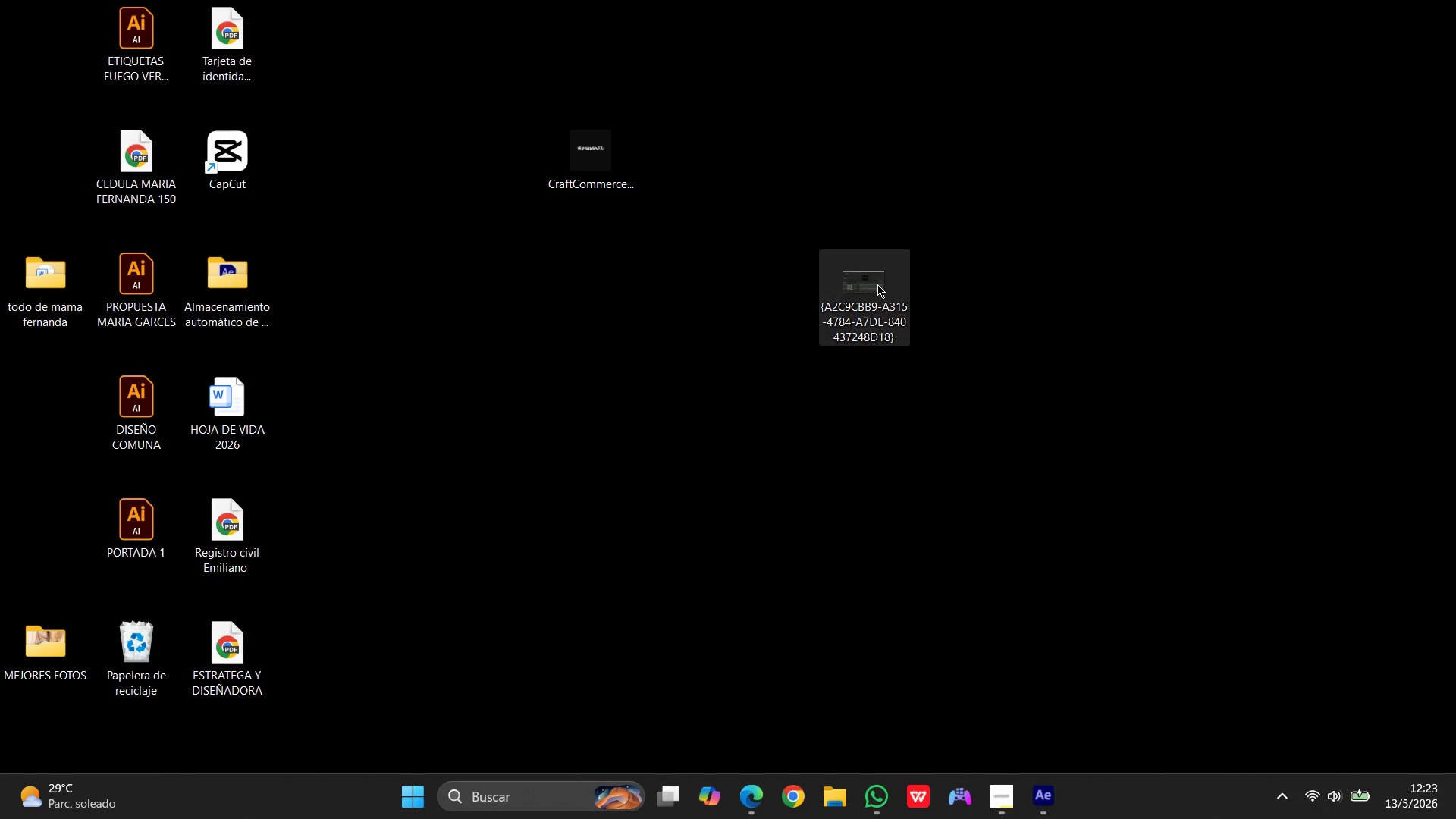 
left_click([877, 284])
 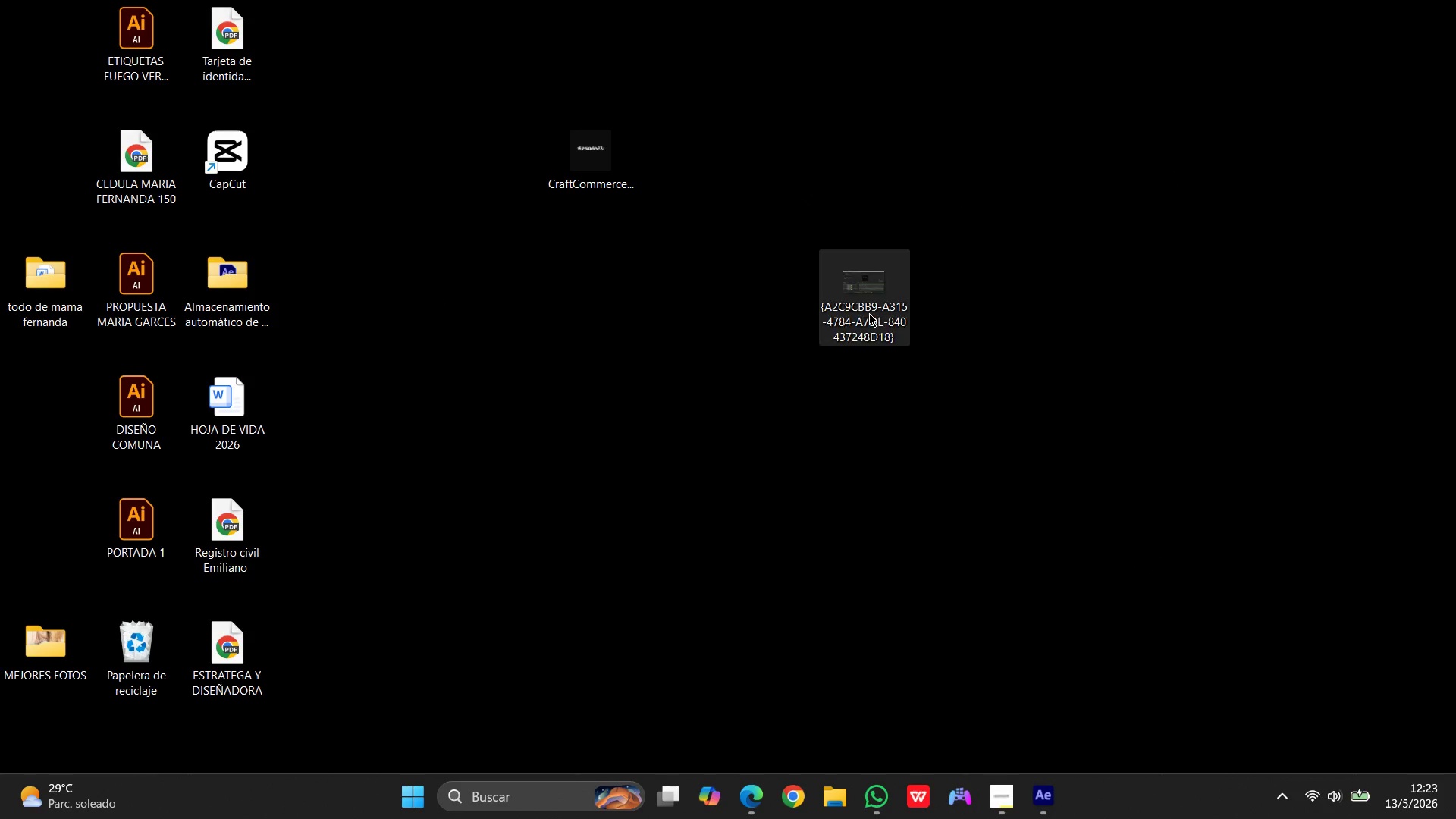 
left_click([869, 313])
 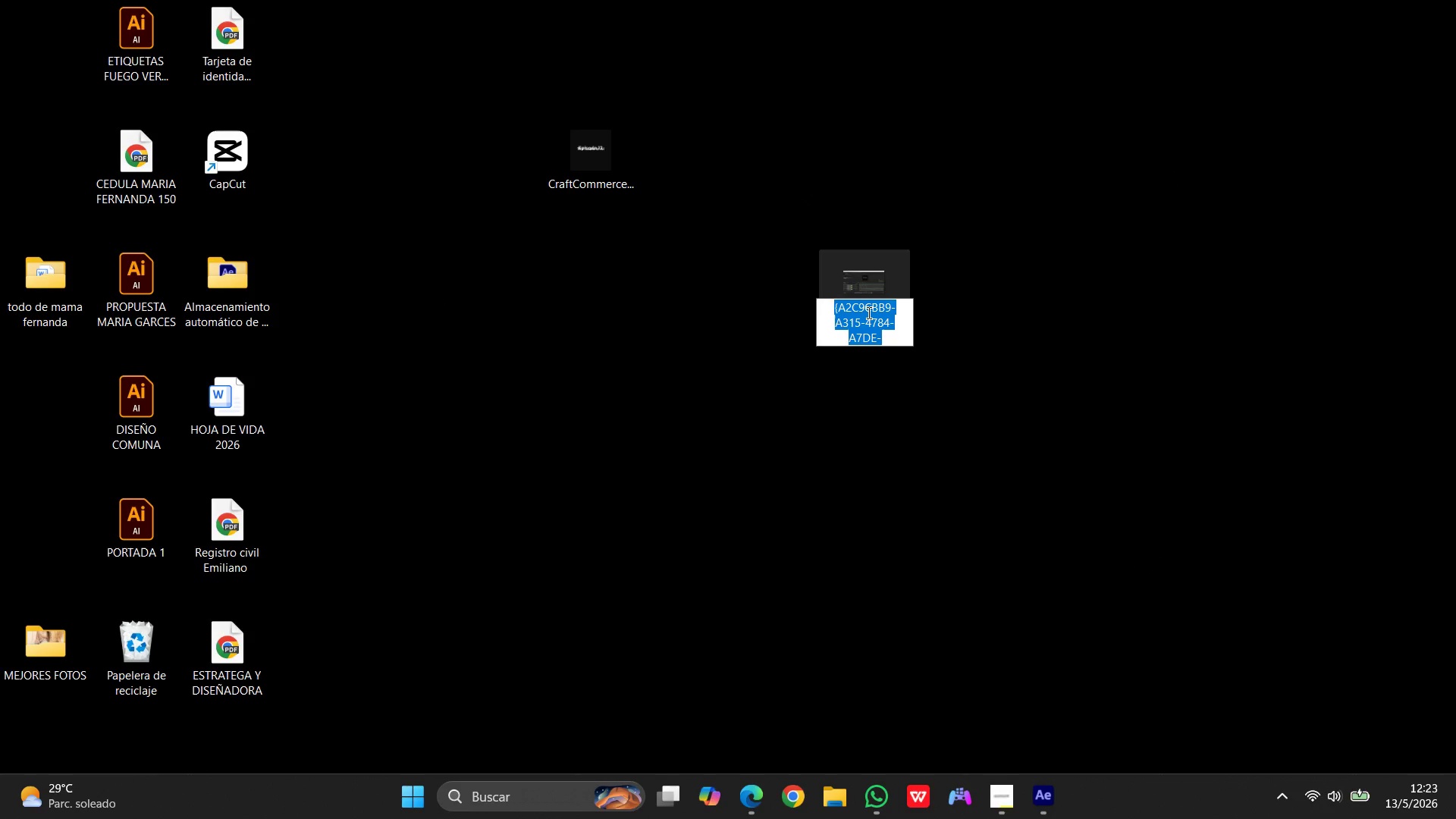 
key(Control+V)
 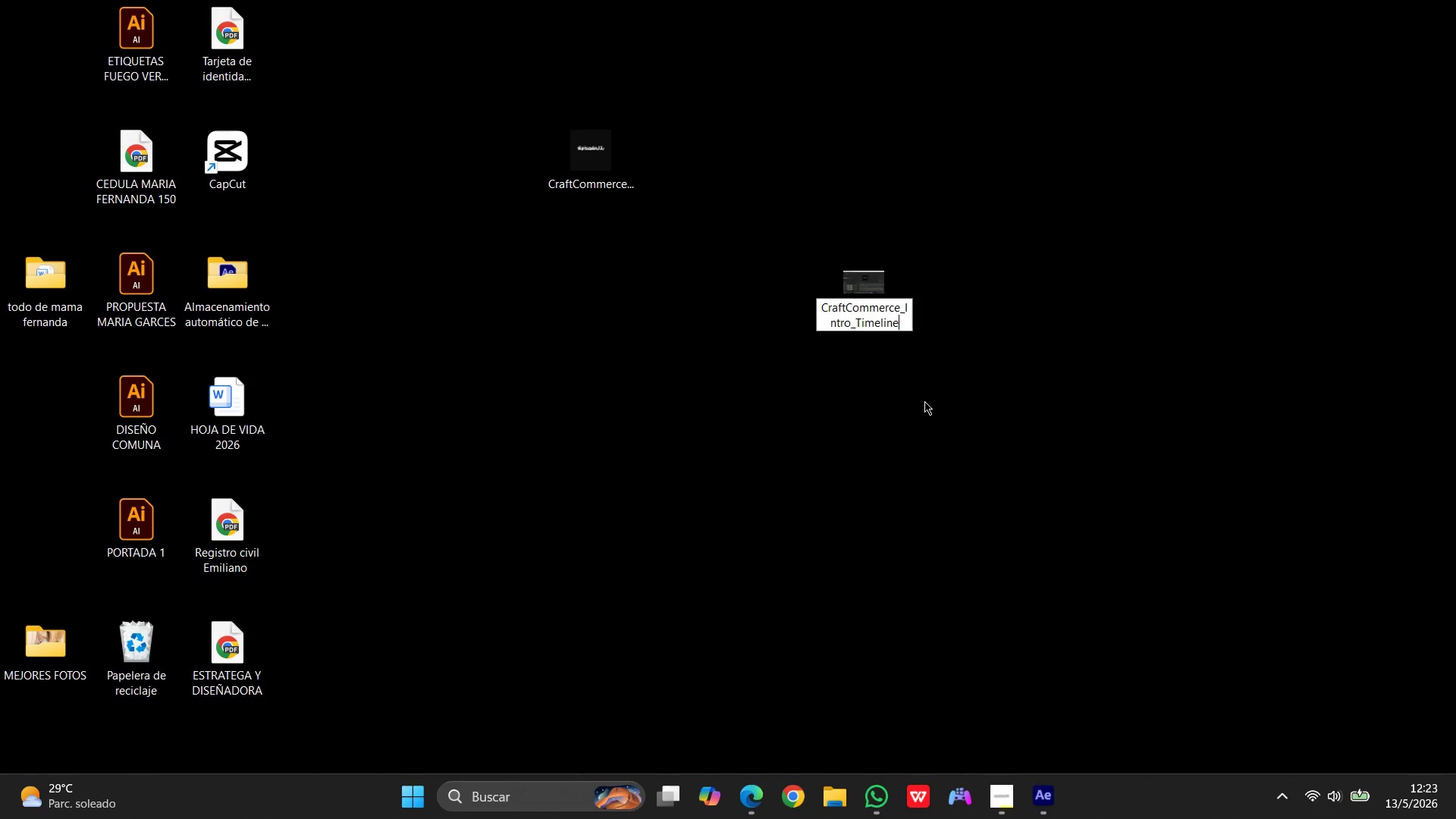 
left_click([924, 401])
 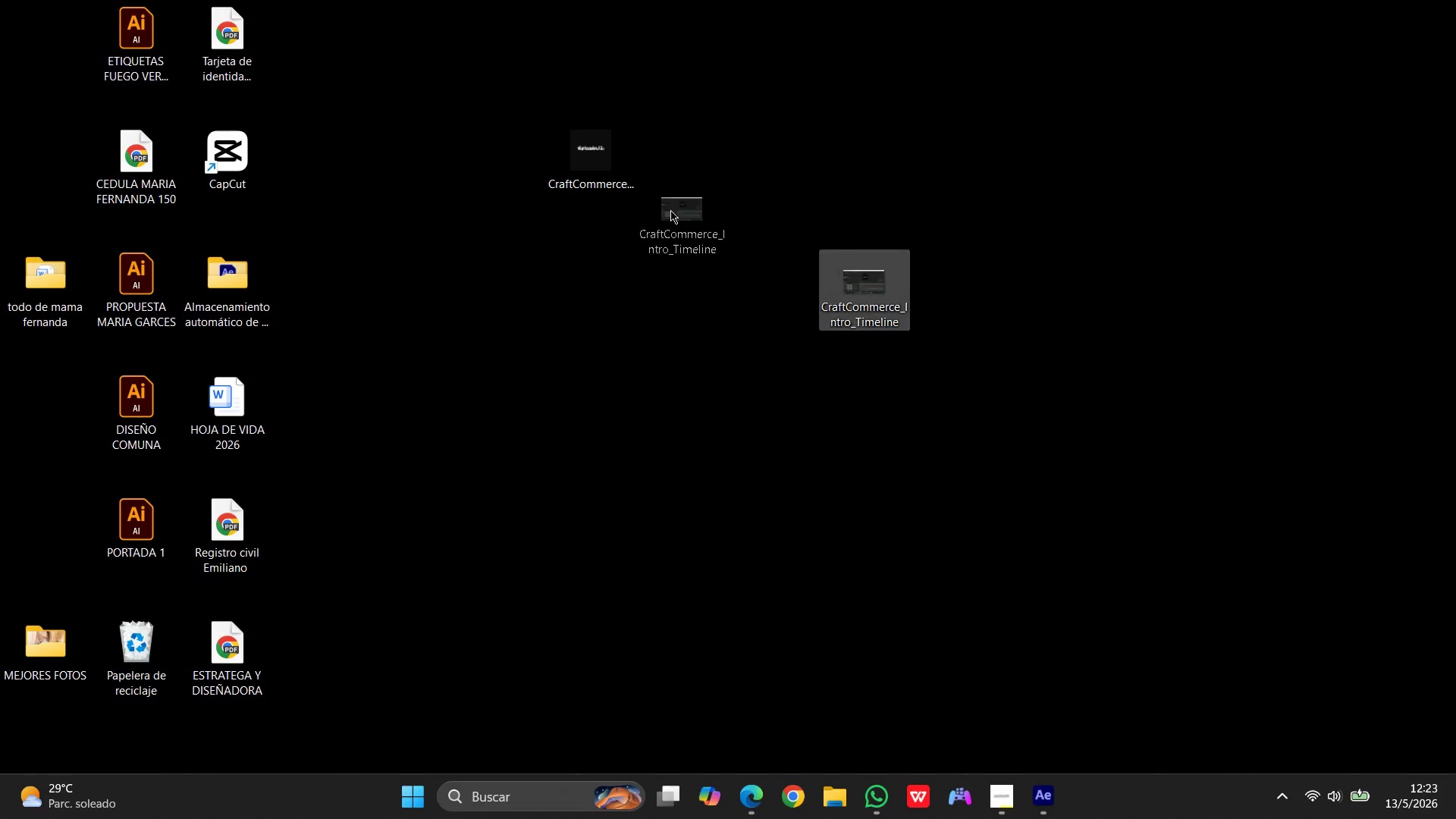 
left_click_drag(start_coordinate=[864, 296], to_coordinate=[694, 152])
 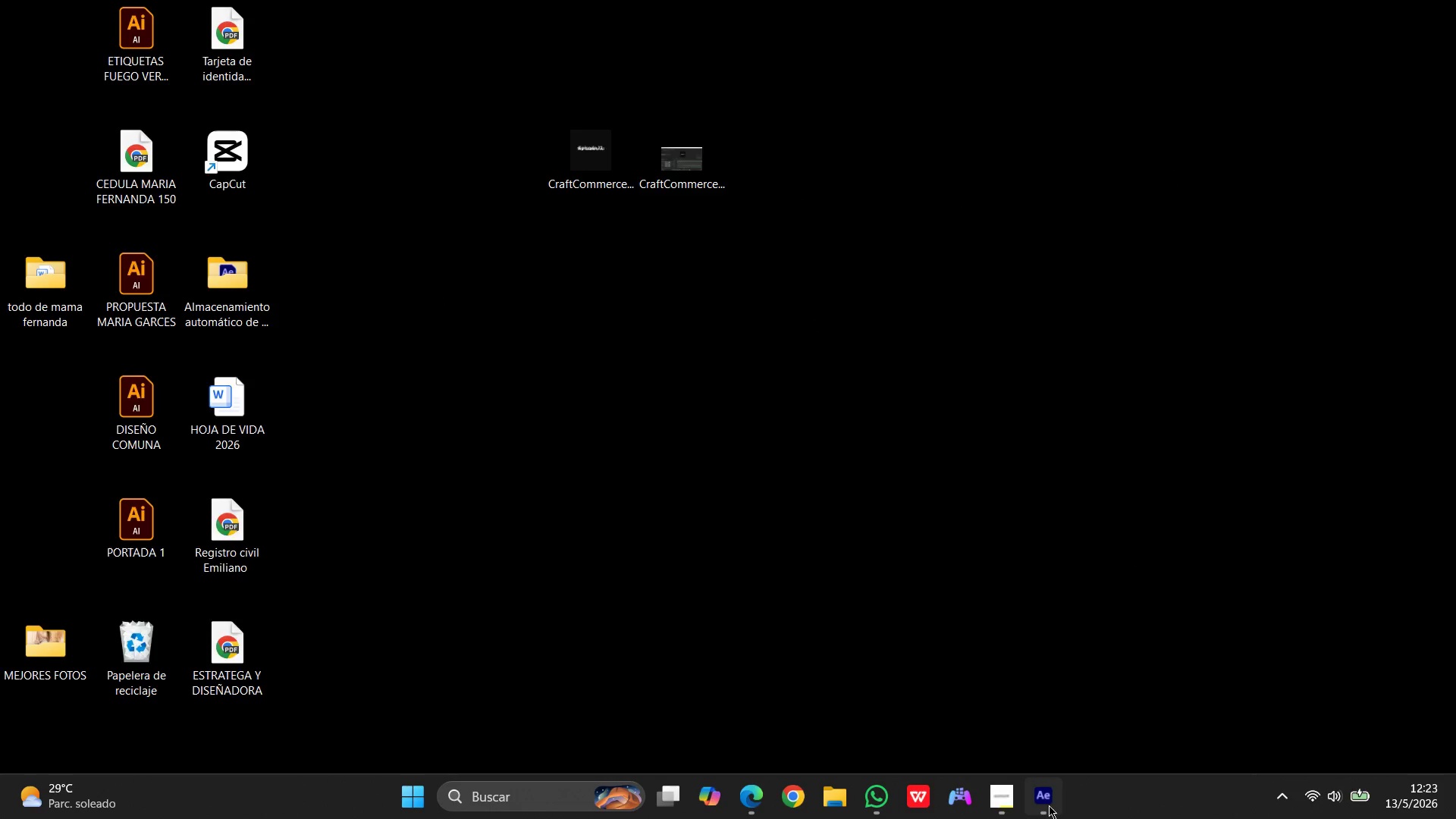 
left_click([1049, 805])
 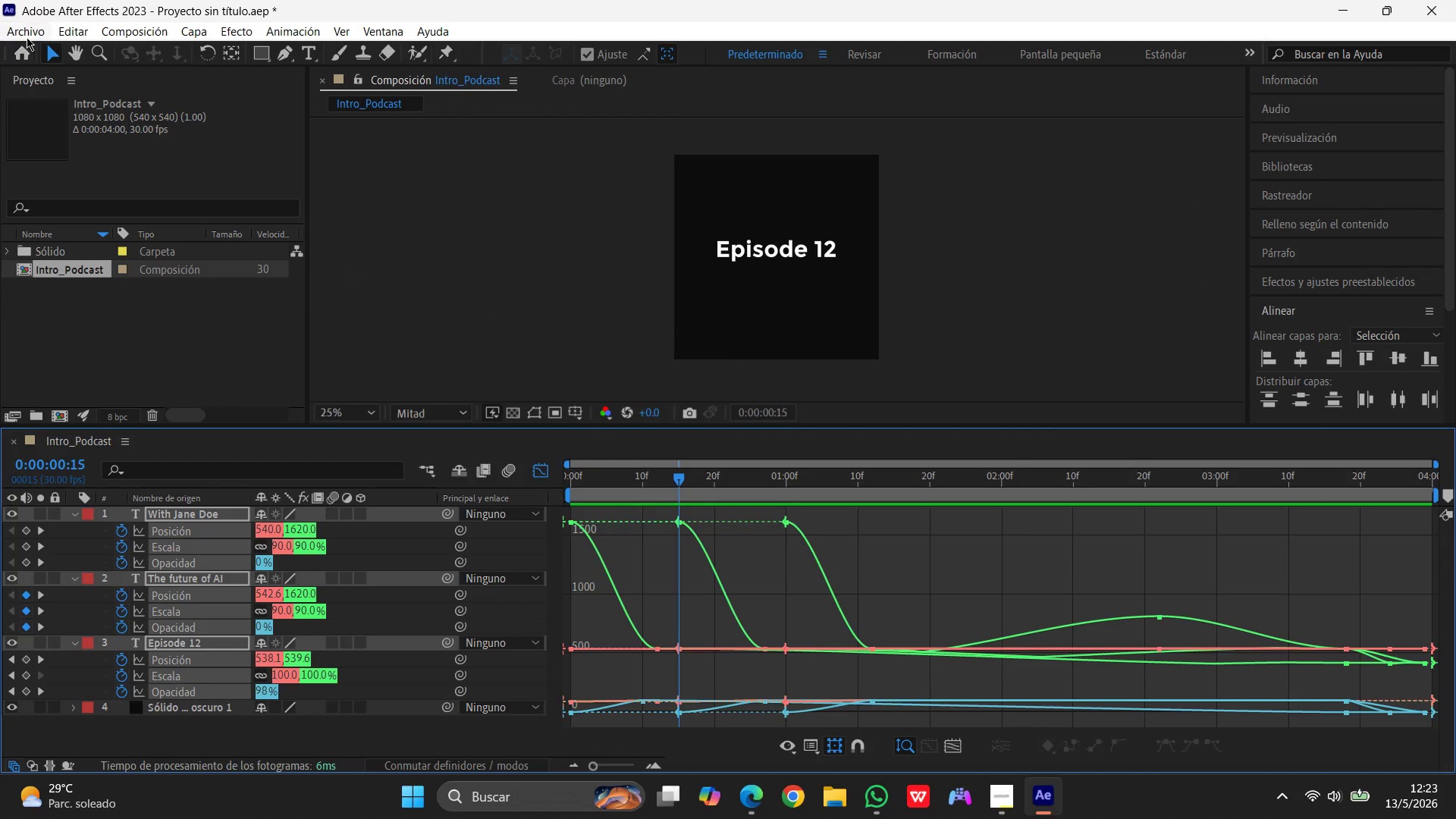 
left_click([26, 33])
 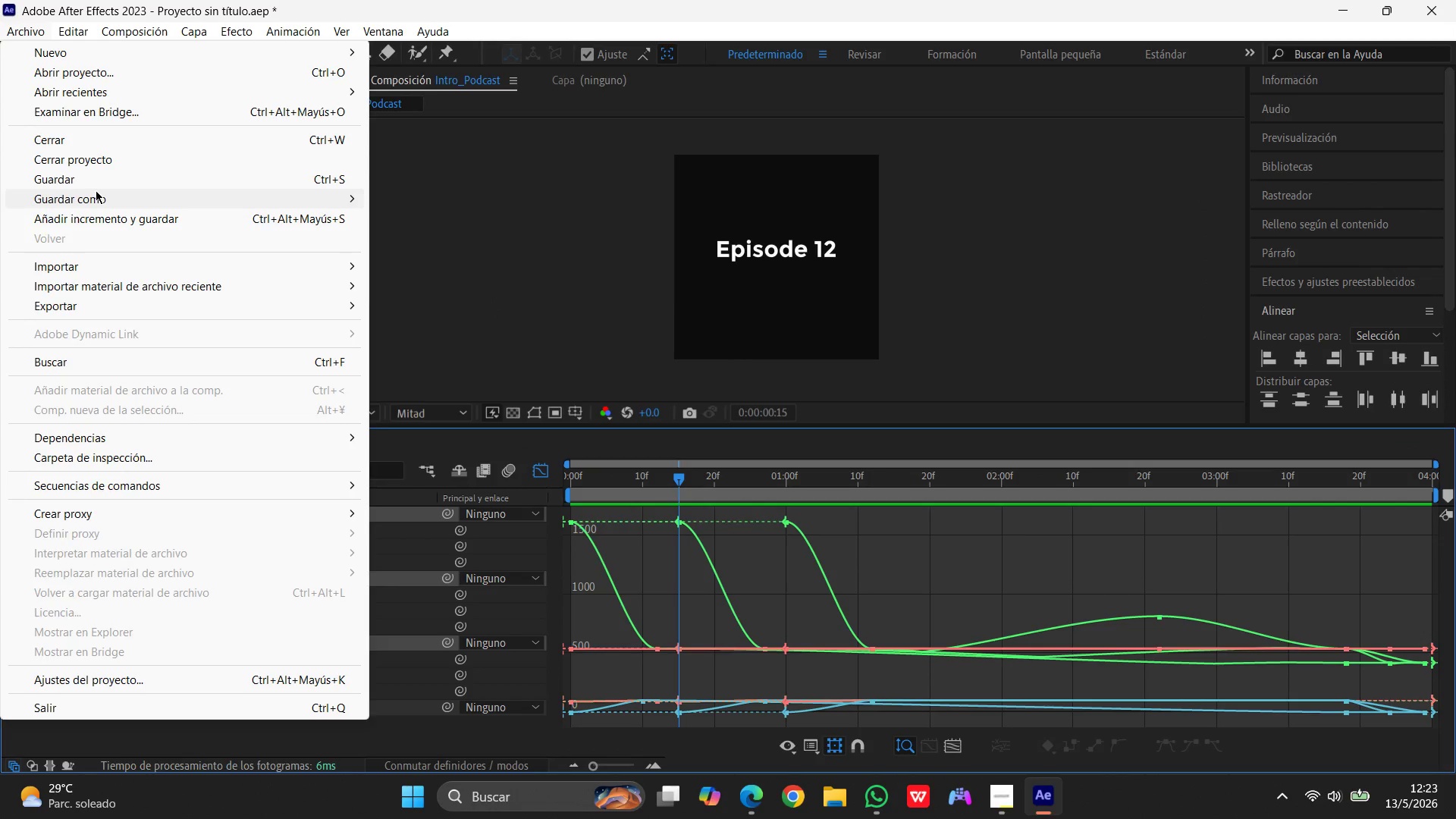 
left_click([96, 190])
 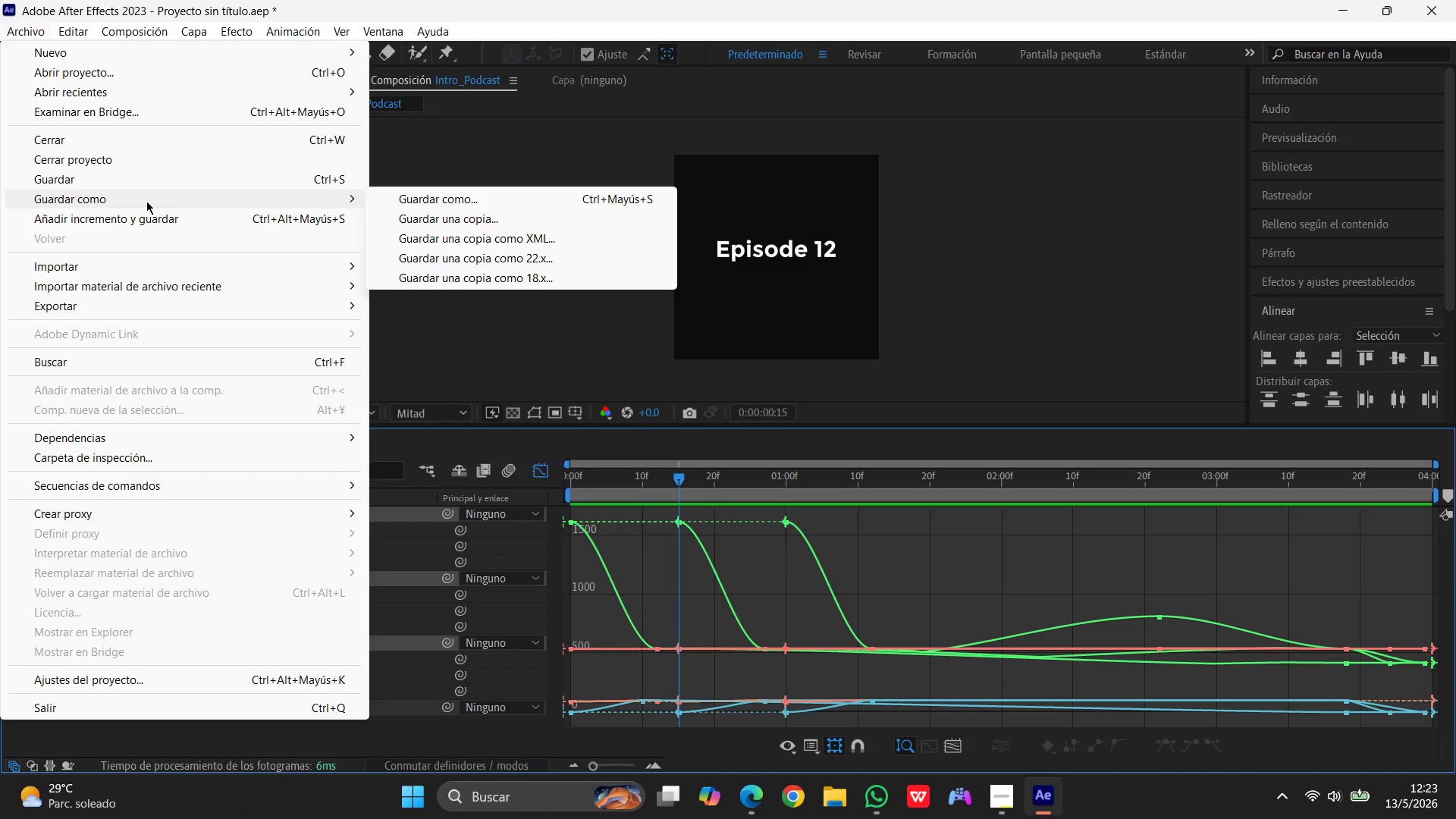 
left_click([96, 199])
 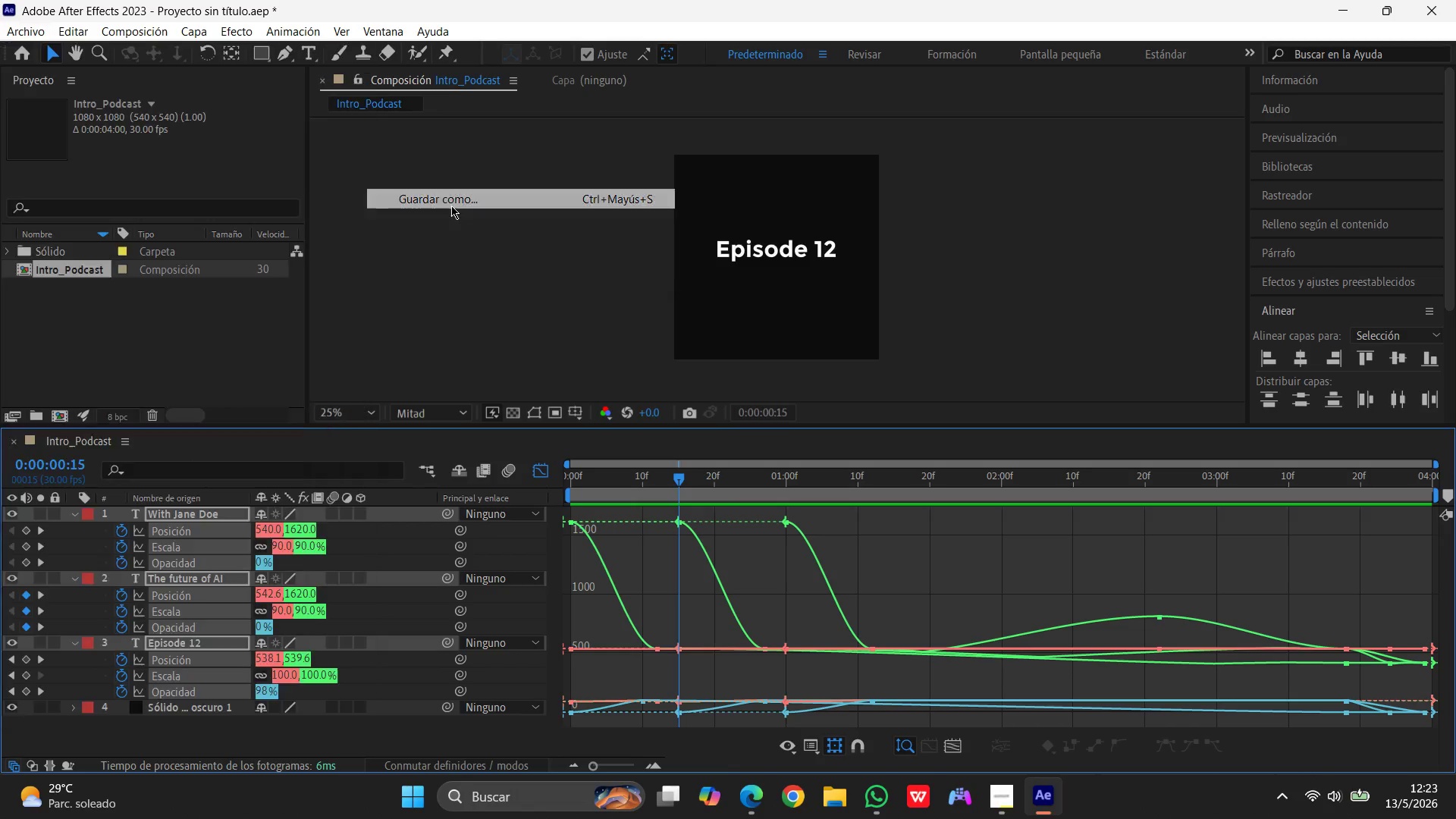 
left_click([451, 206])
 